 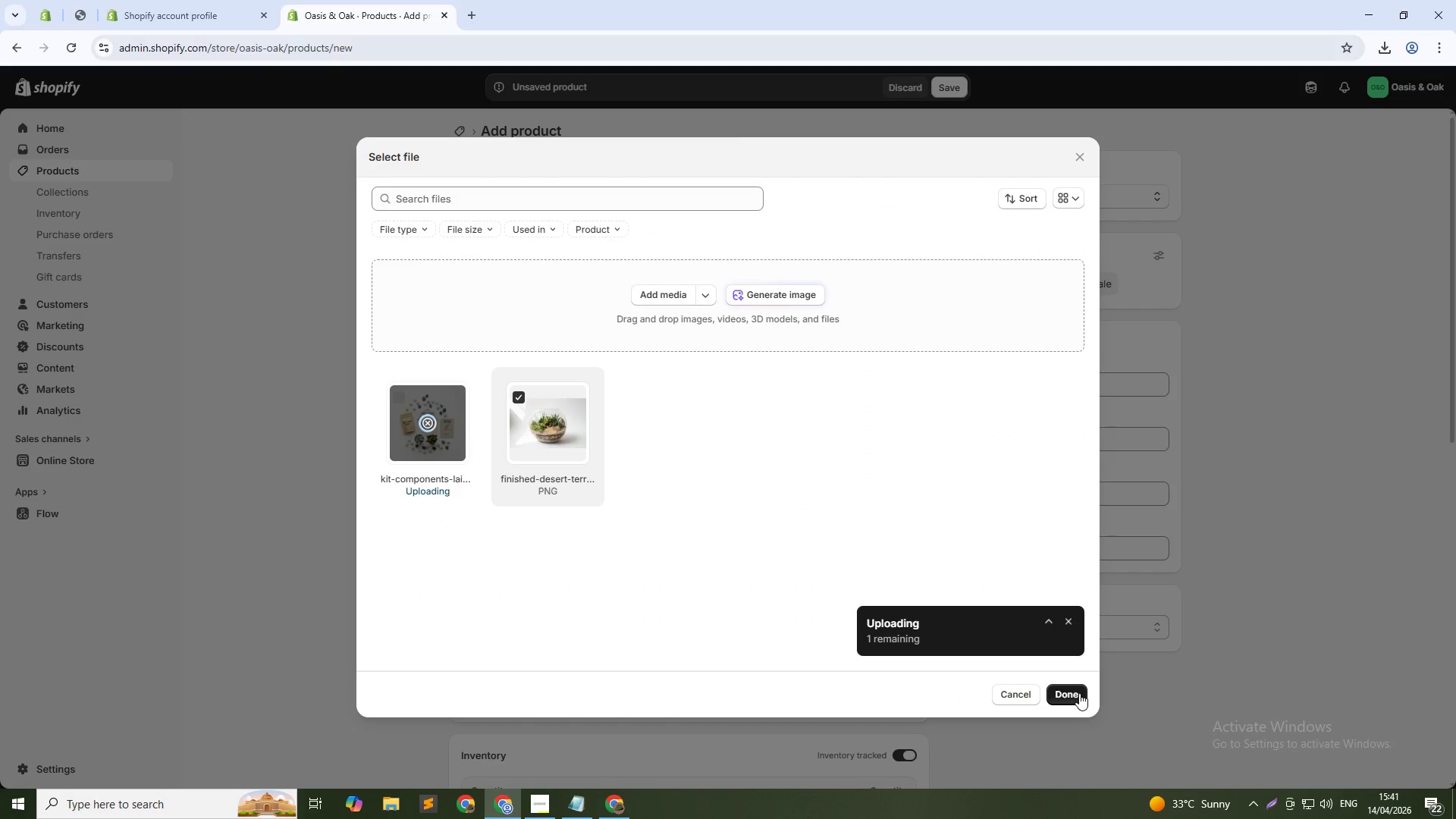 
left_click([792, 292])
 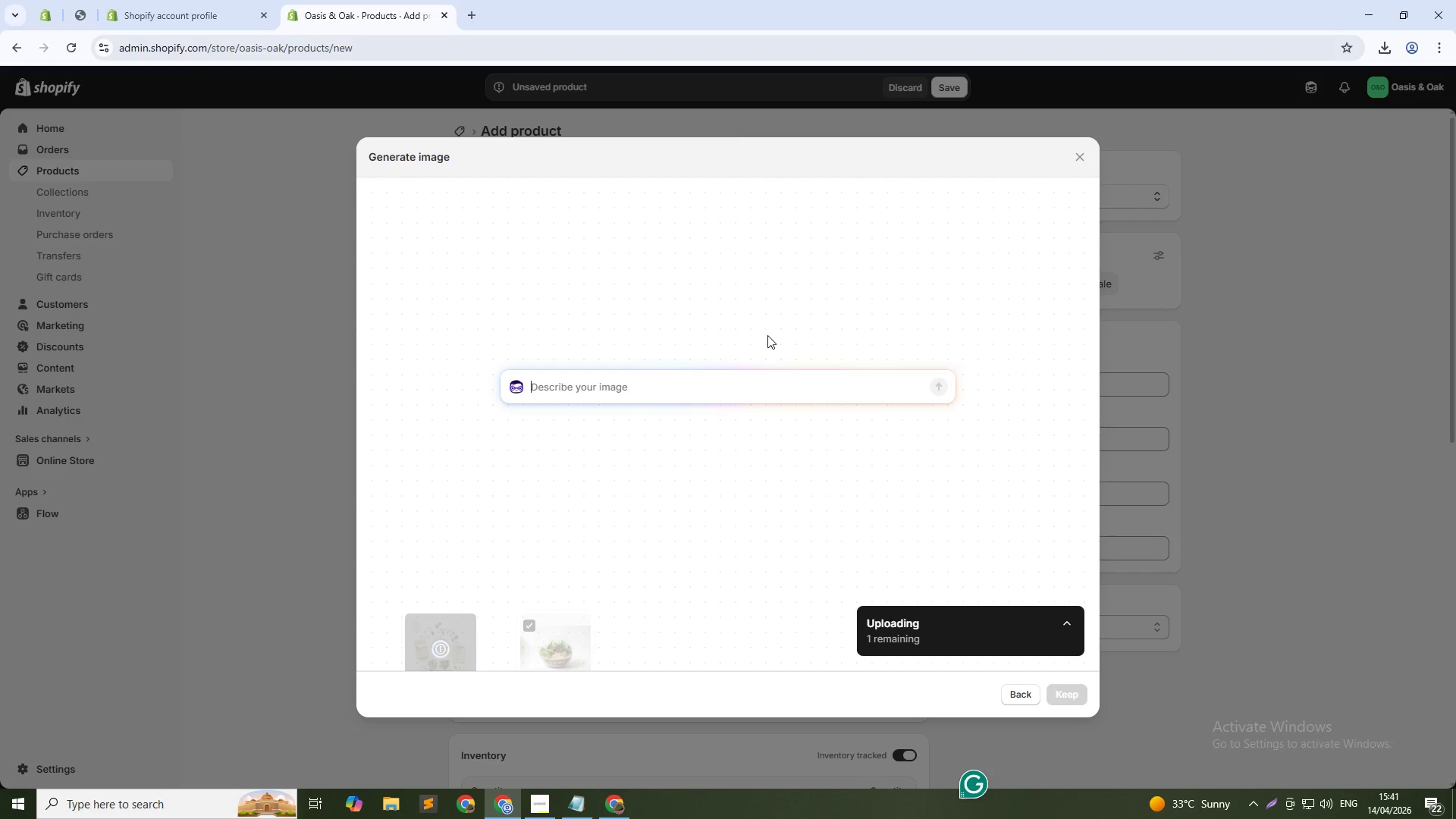 
left_click([715, 377])
 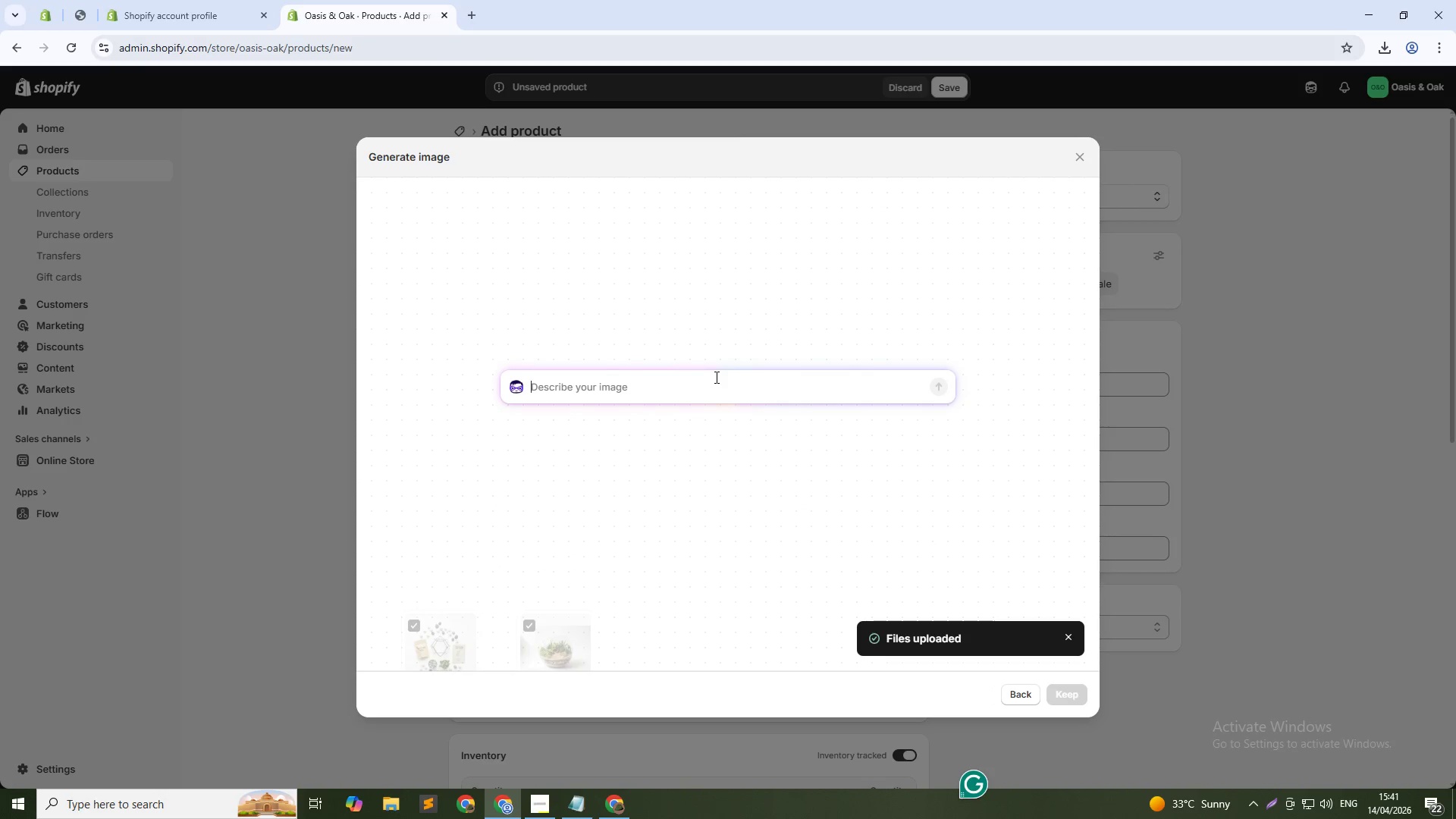 
type(DIY desert terrarium kit components spread out- handcrafted terrairum supplies by Os)
key(Backspace)
type(asis & Oak)
 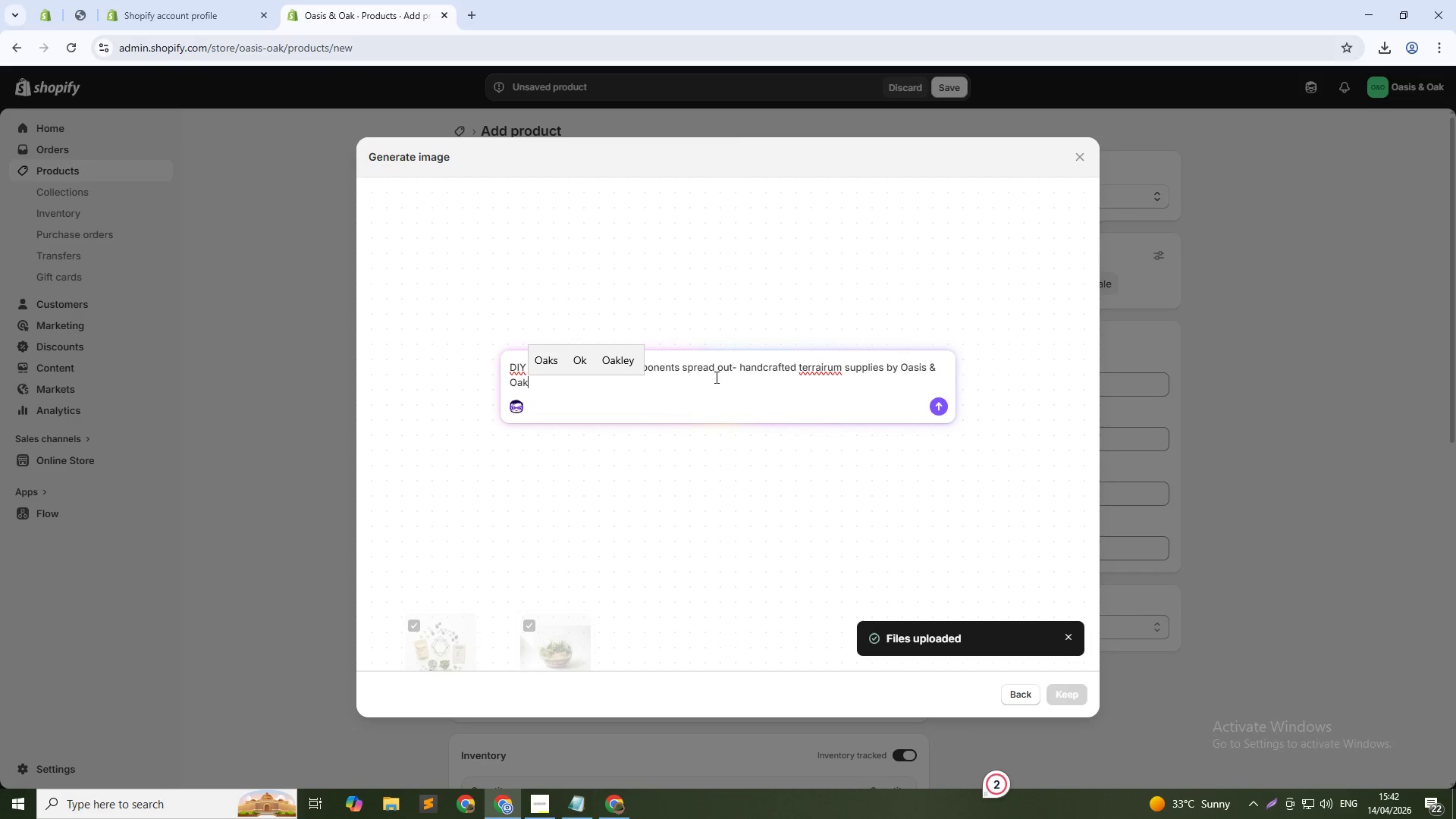 
wait(5.03)
 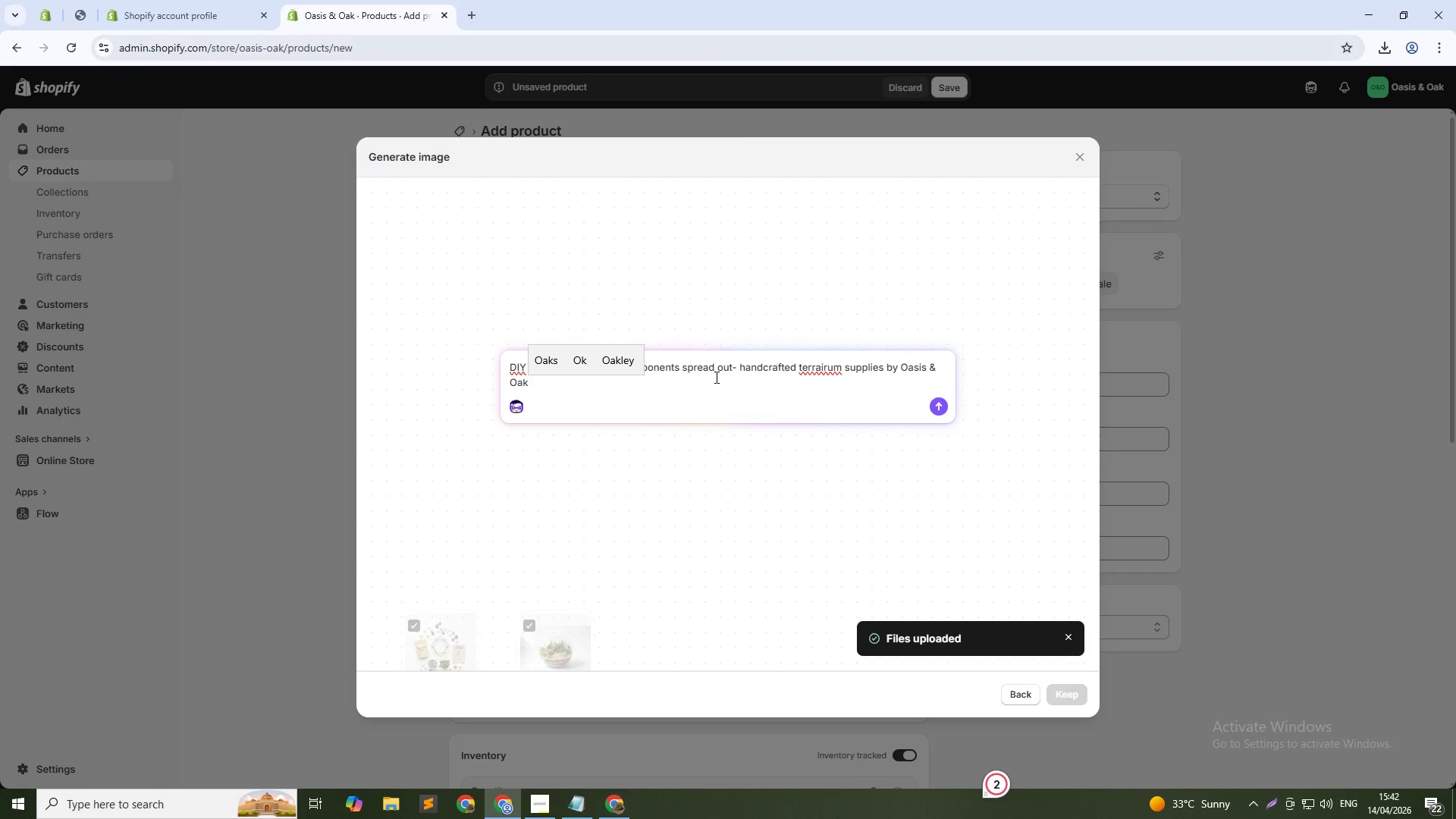 
left_click([727, 381])
 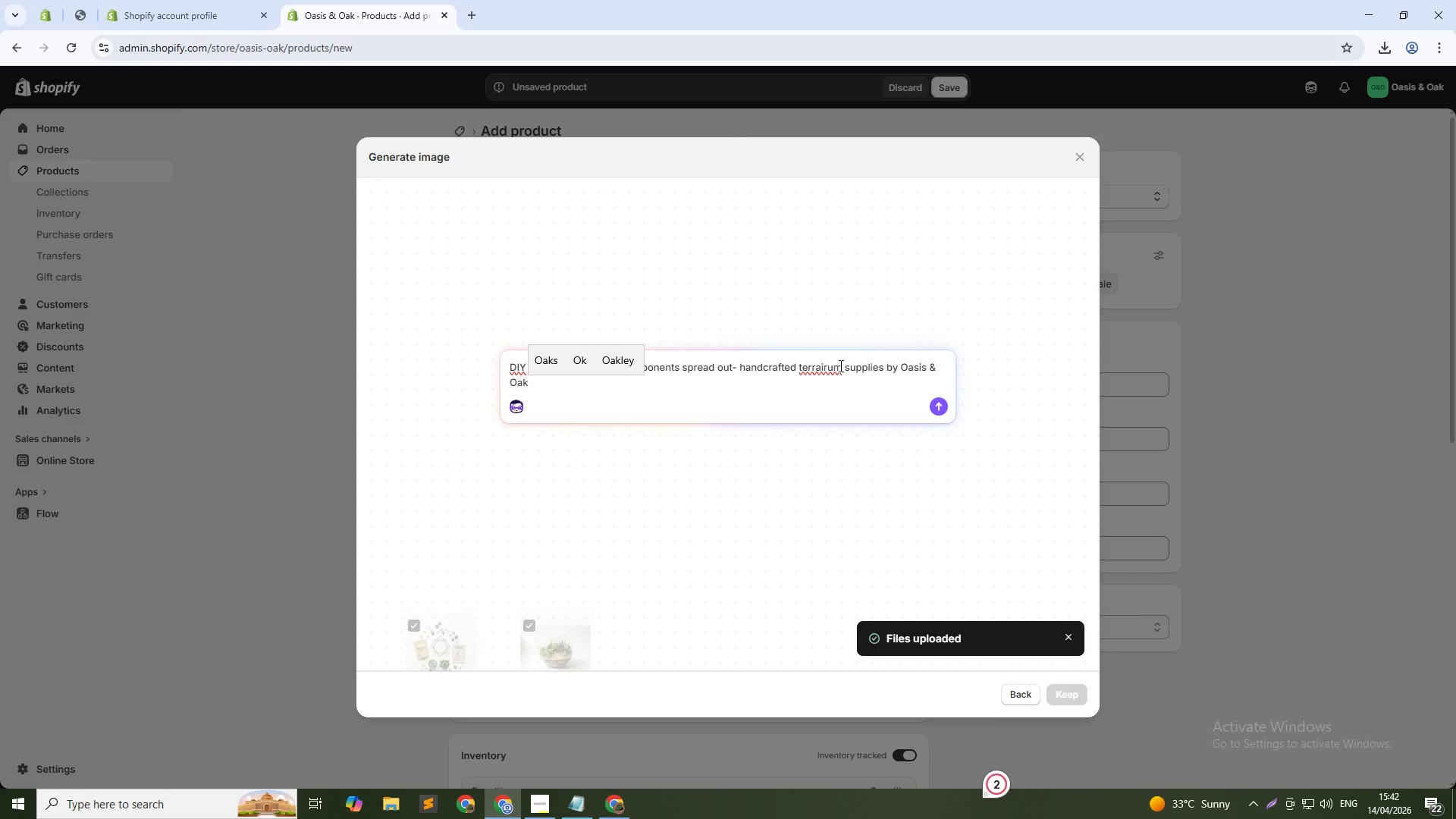 
left_click([820, 366])
 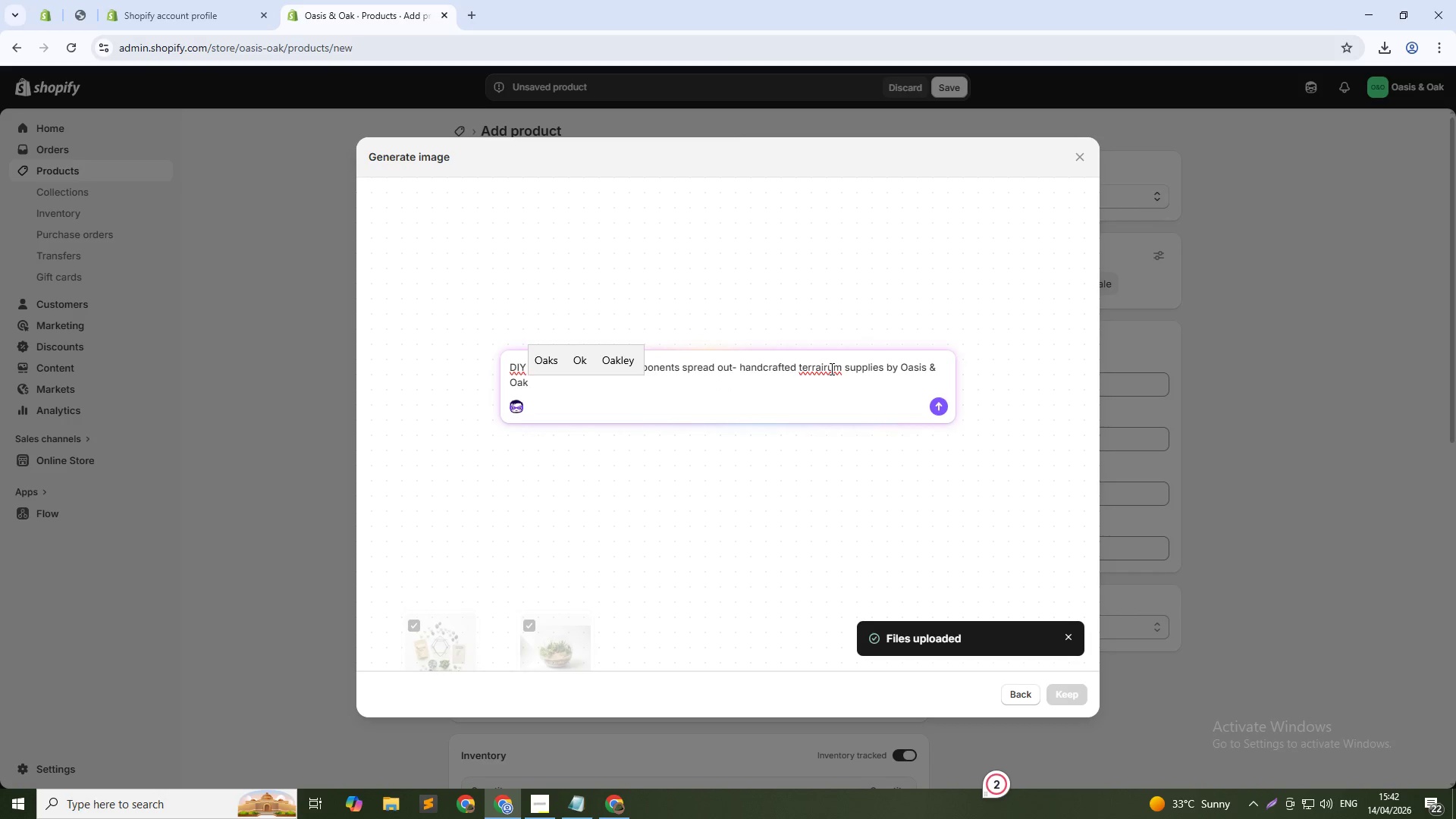 
key(Delete)
 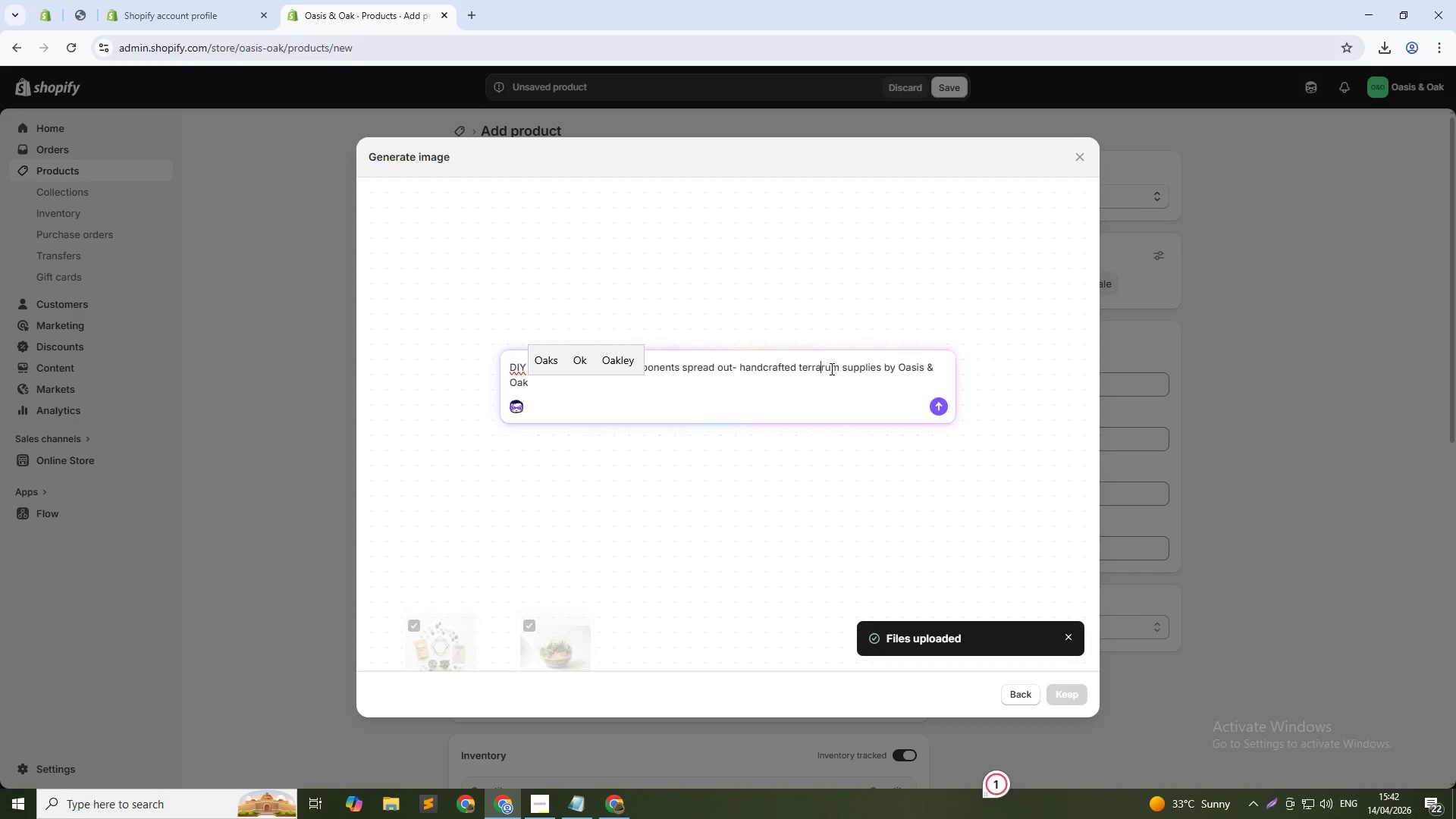 
key(ArrowRight)
 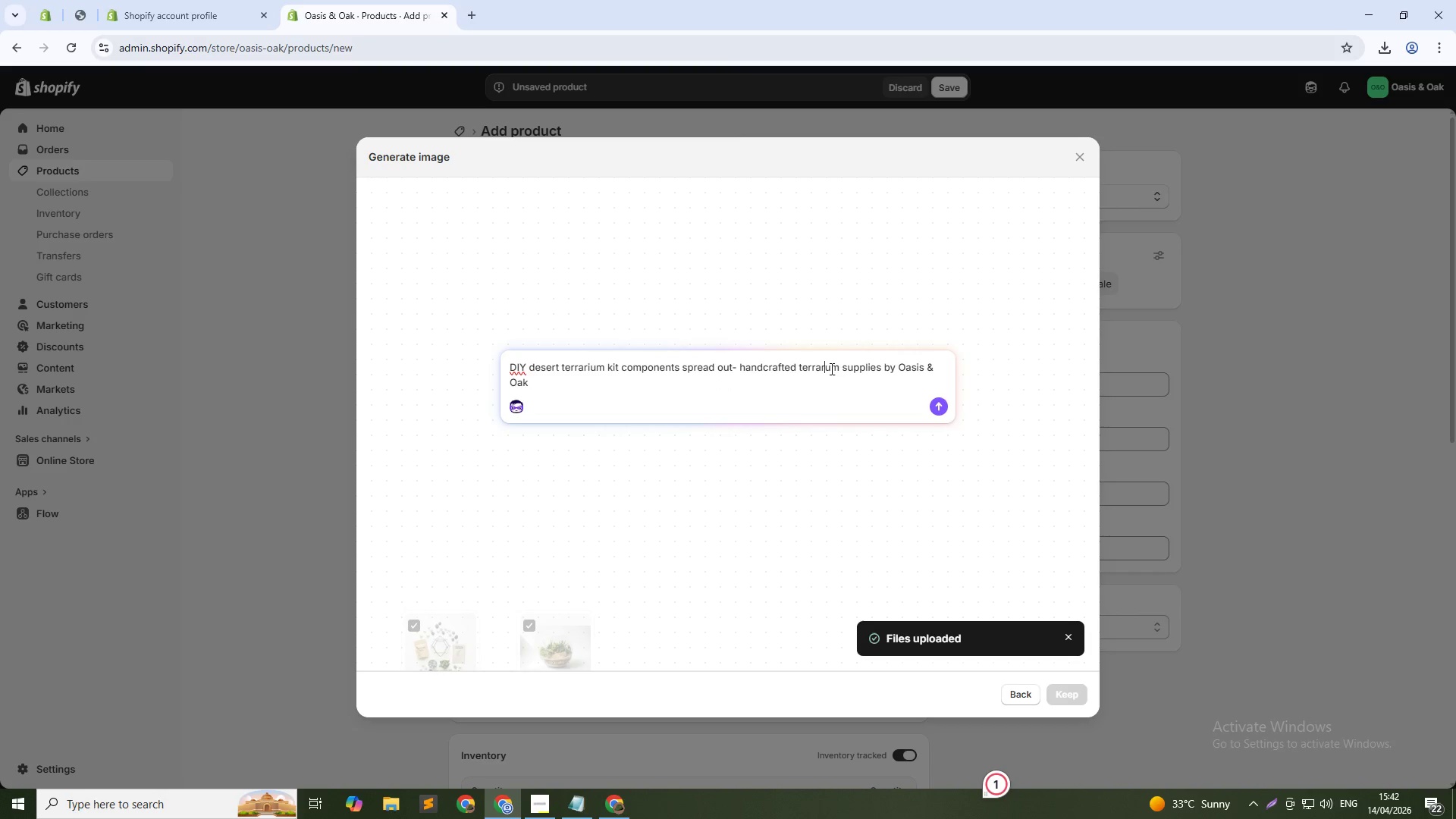 
key(I)
 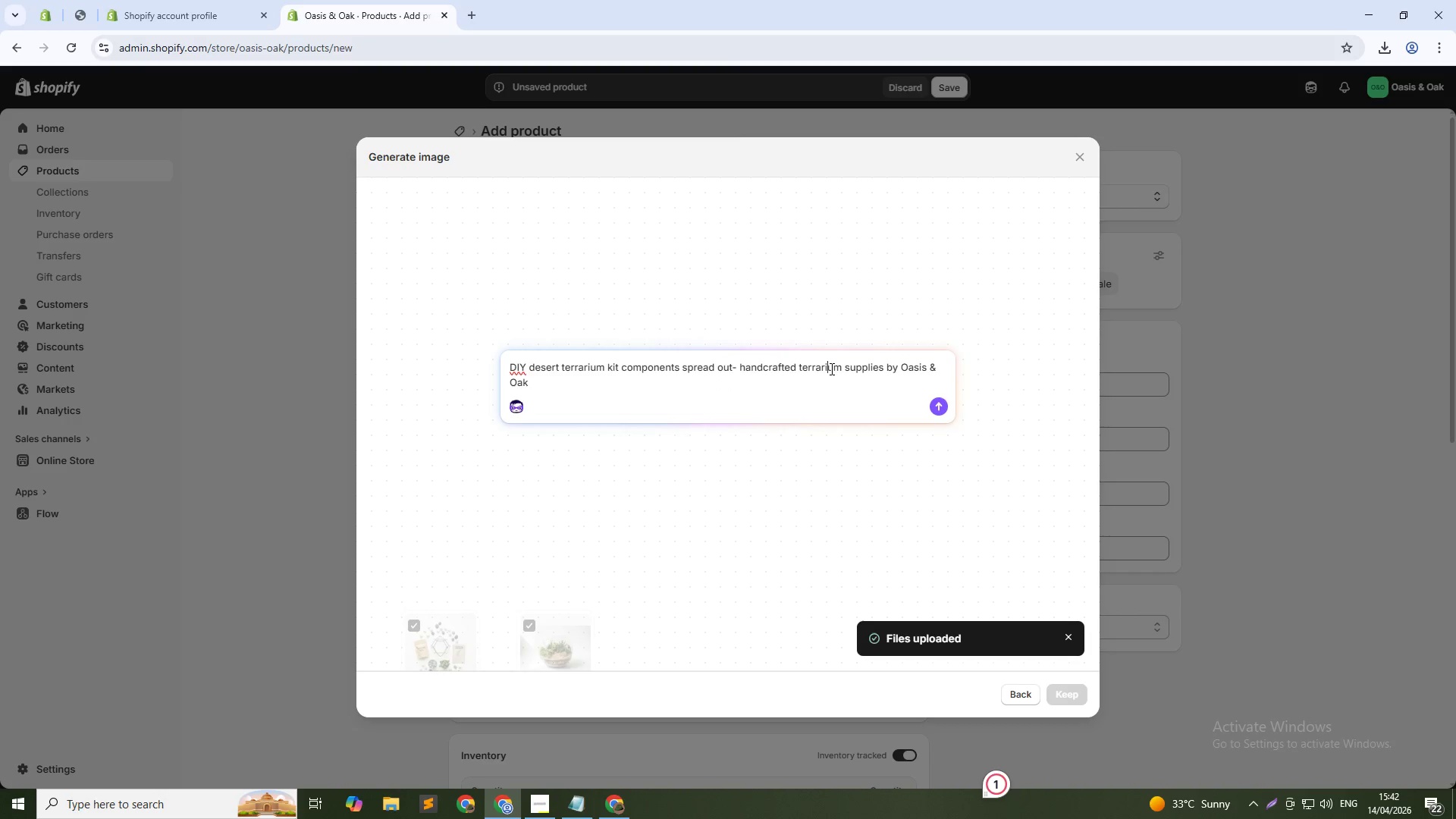 
key(ArrowDown)
 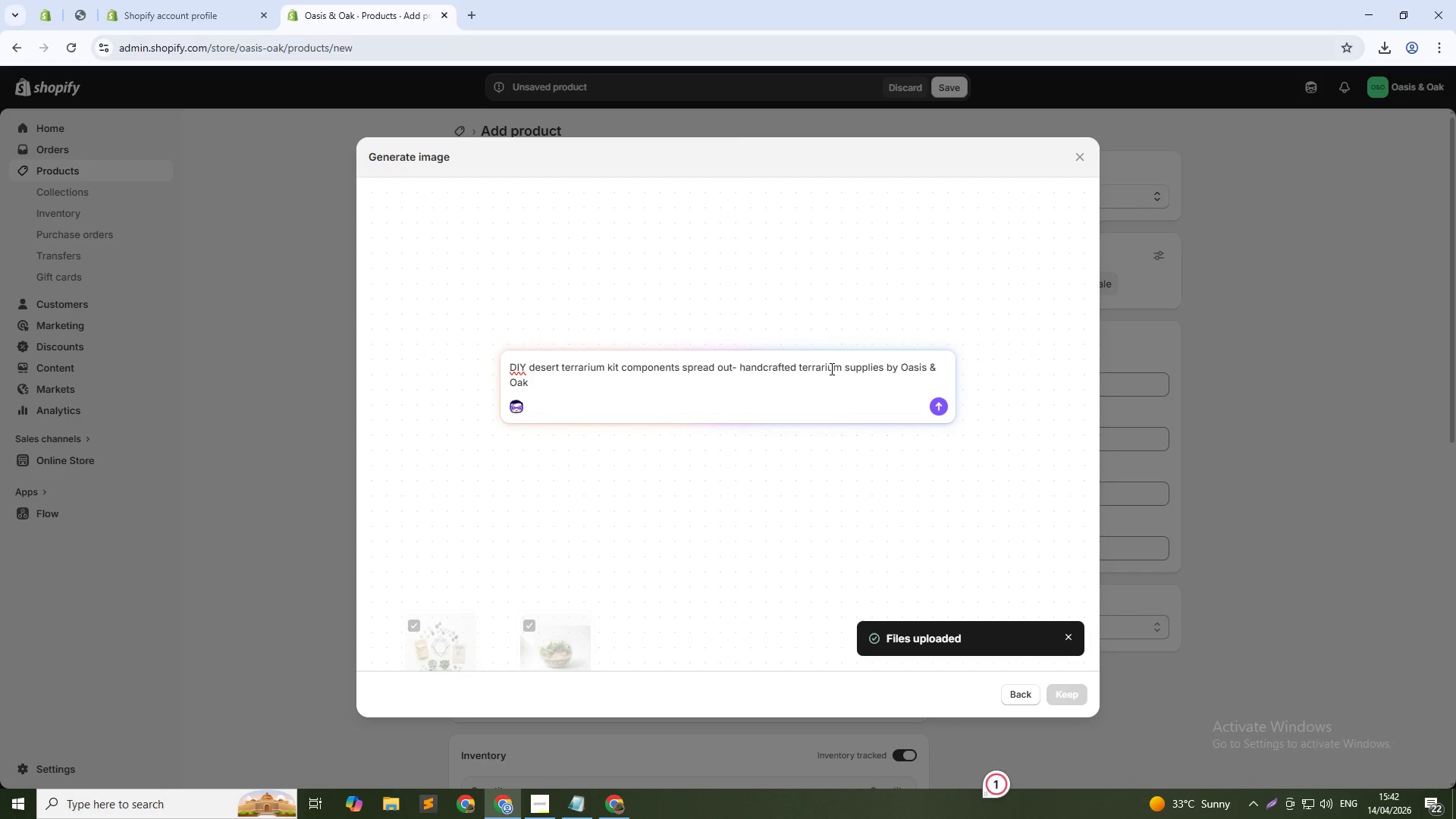 
key(Enter)
 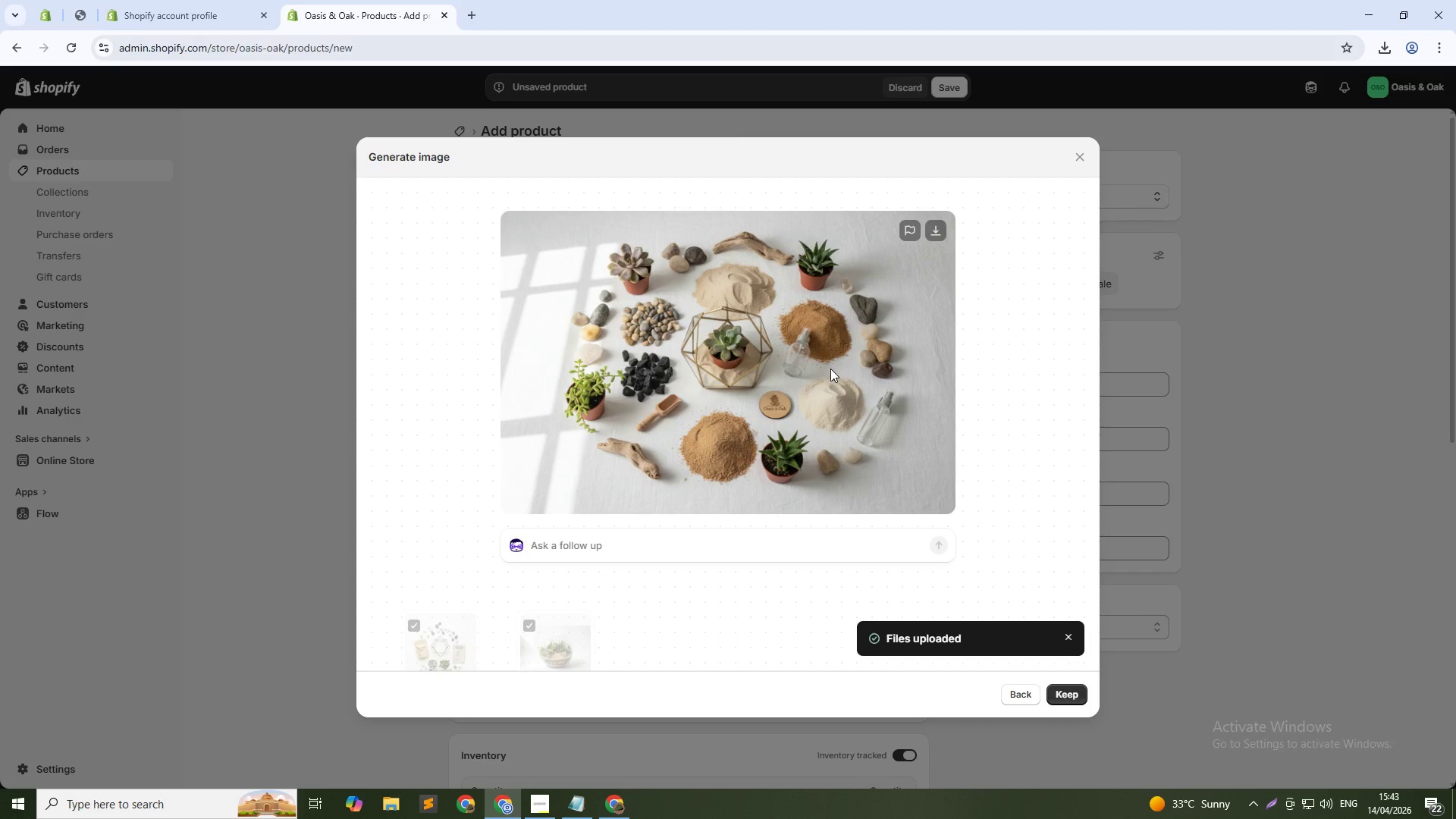 
wait(56.95)
 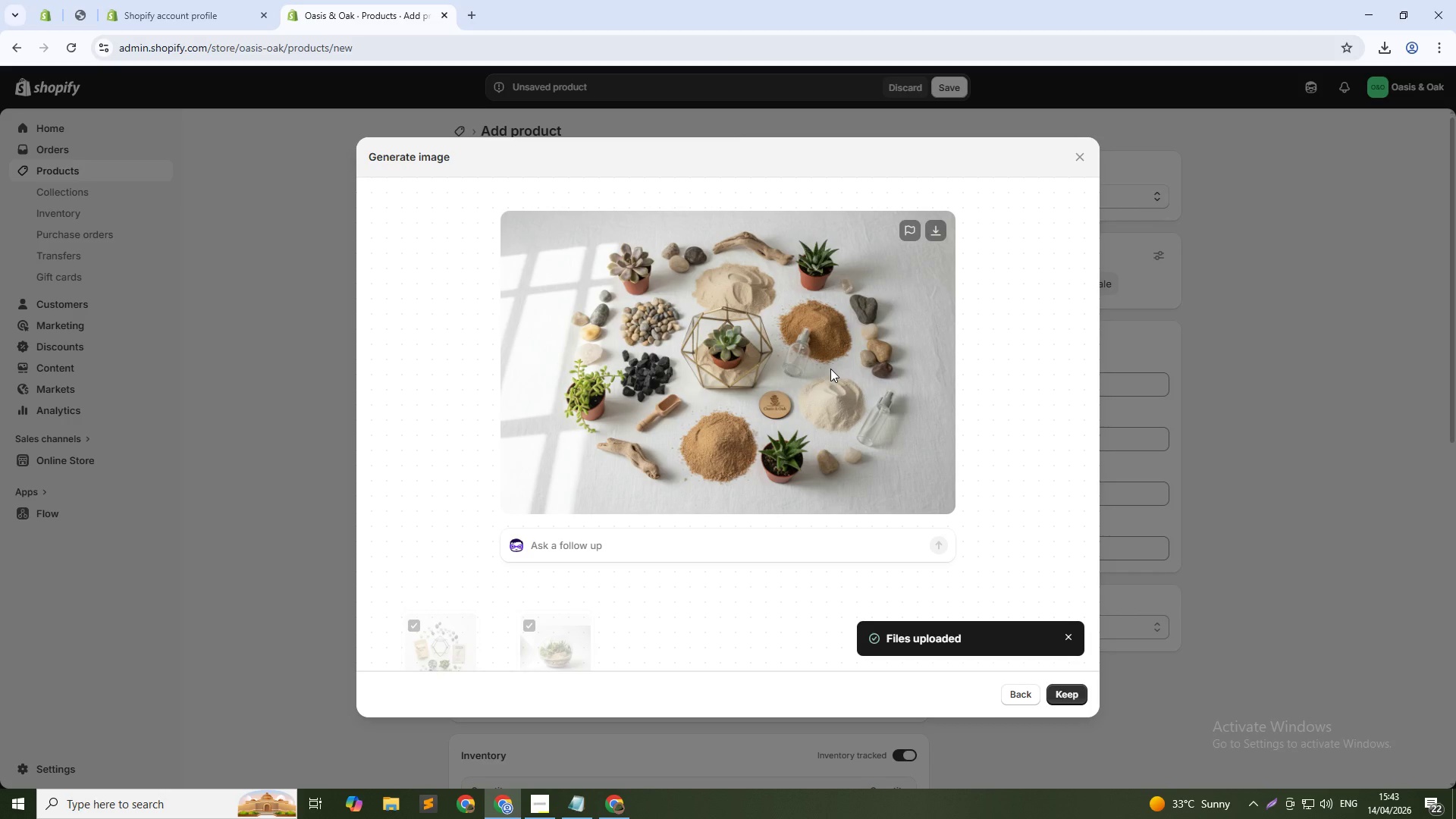 
left_click([1062, 695])
 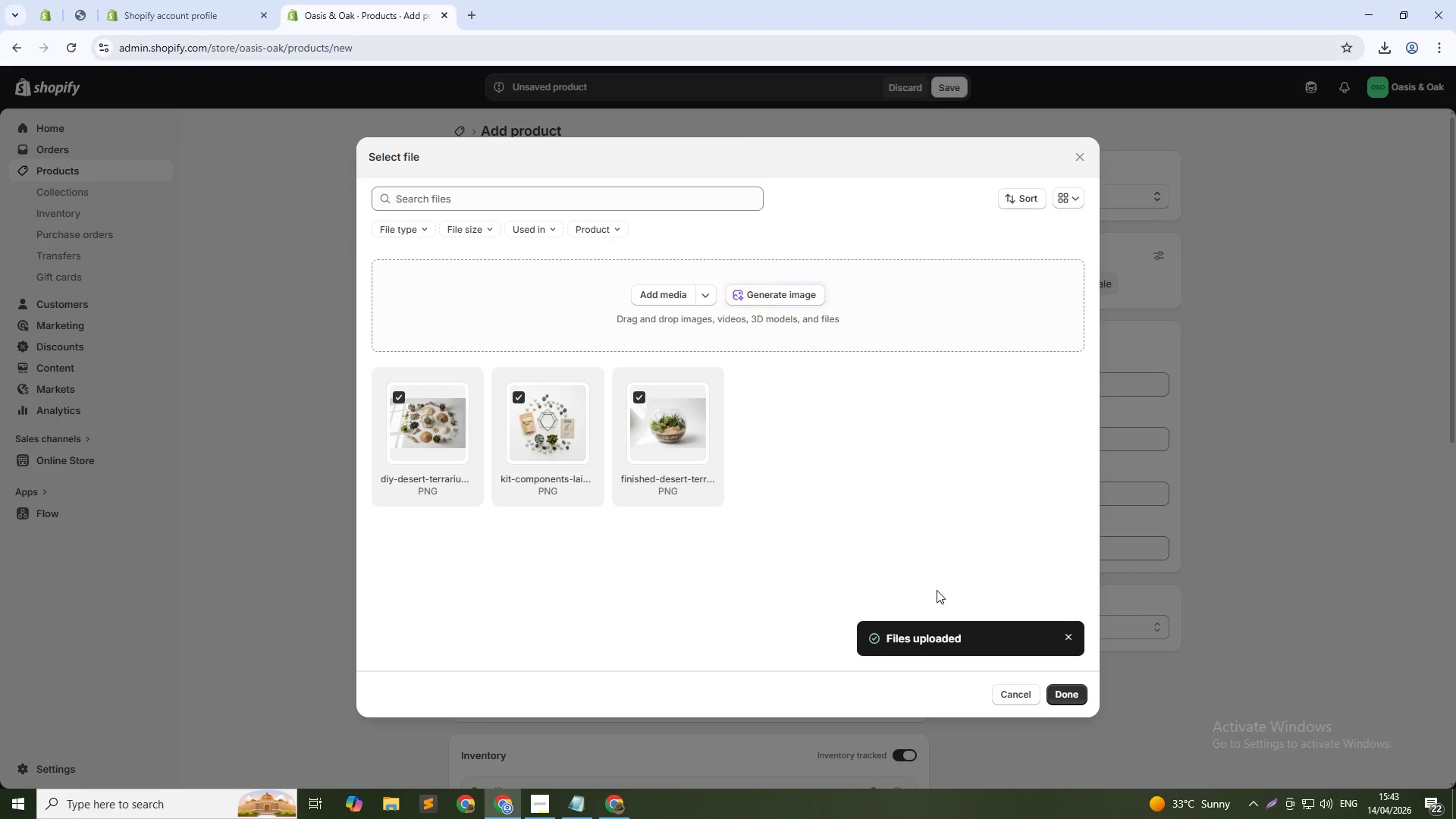 
wait(26.2)
 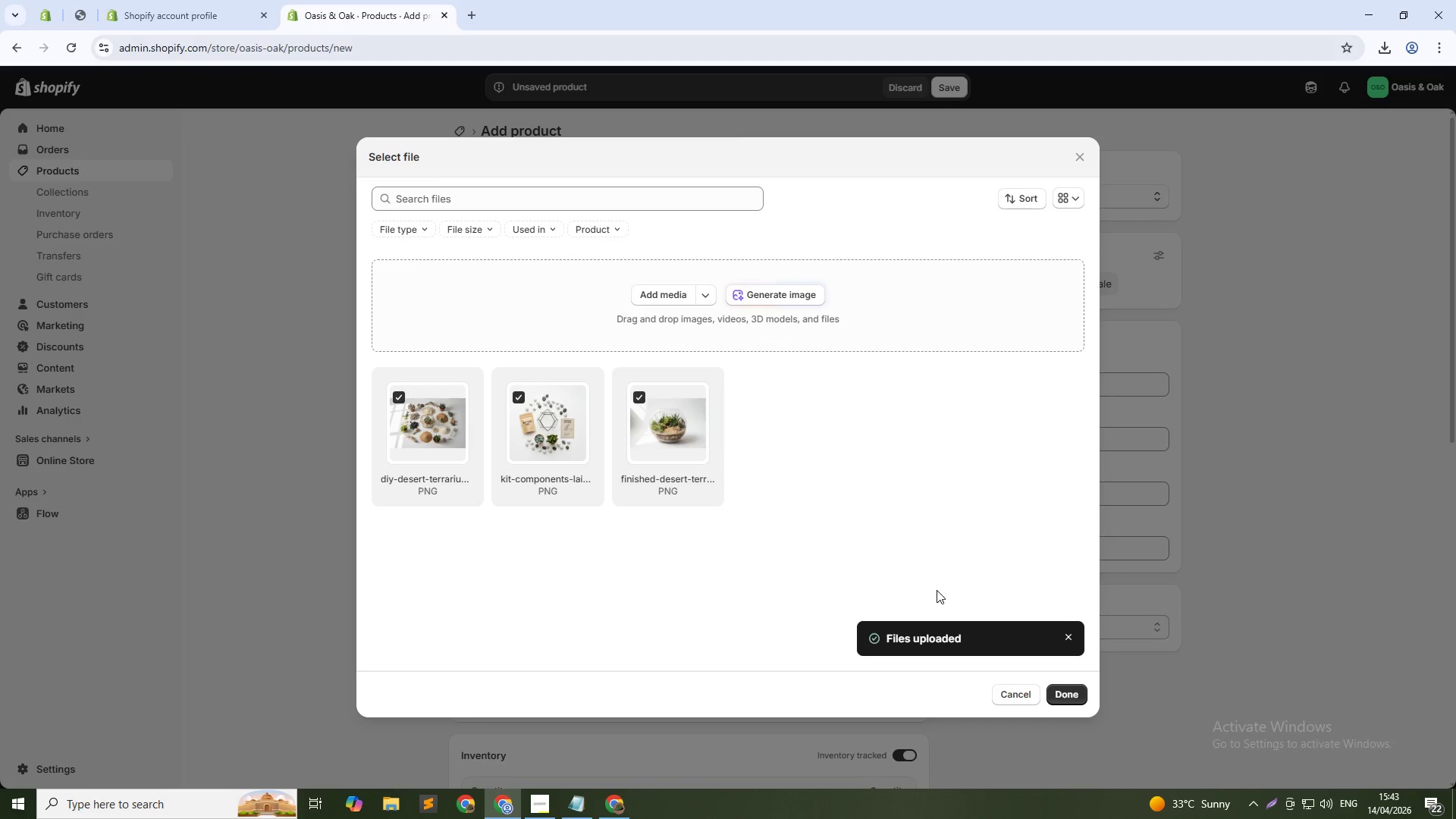 
left_click([1059, 698])
 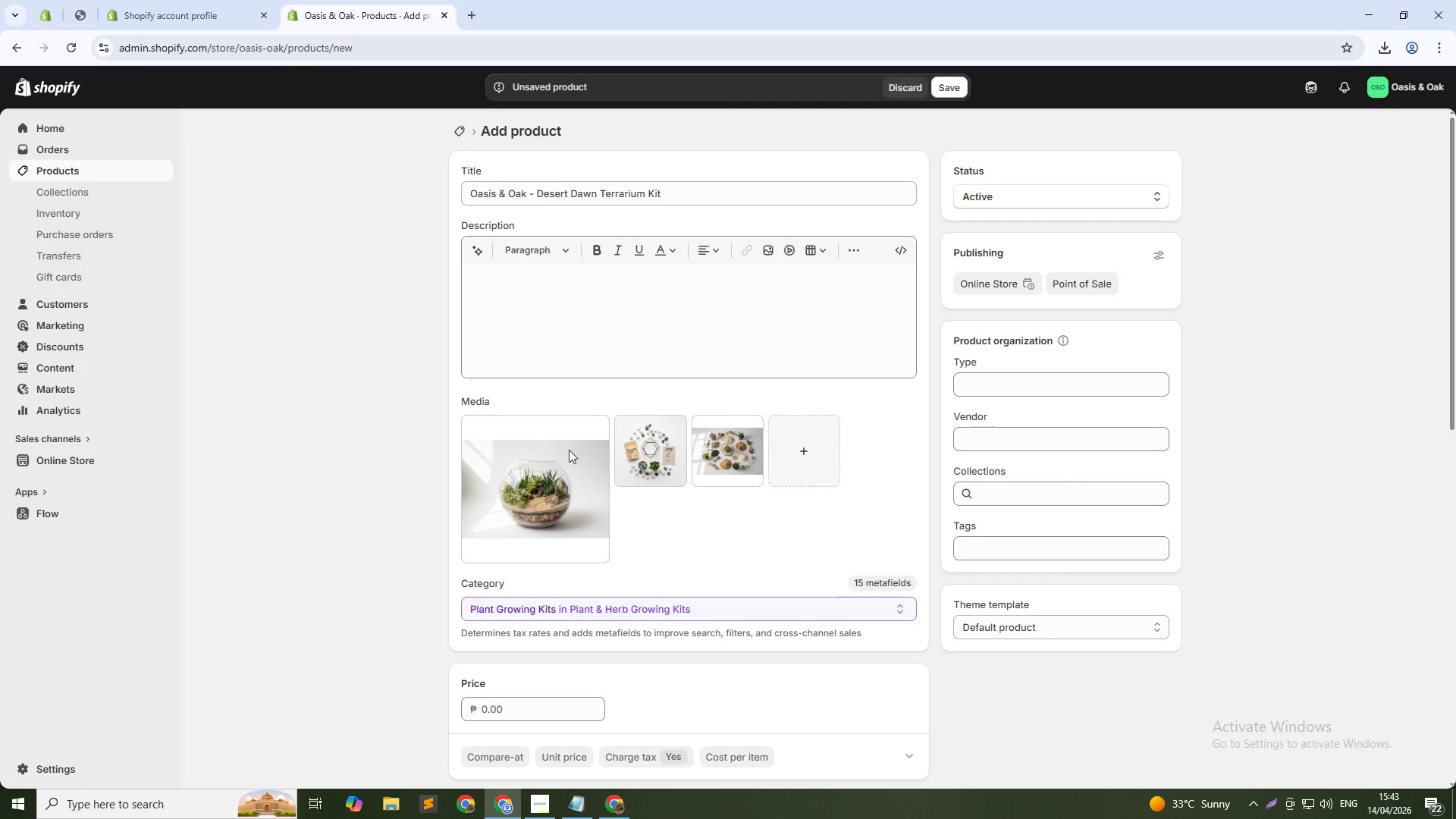 
left_click([530, 469])
 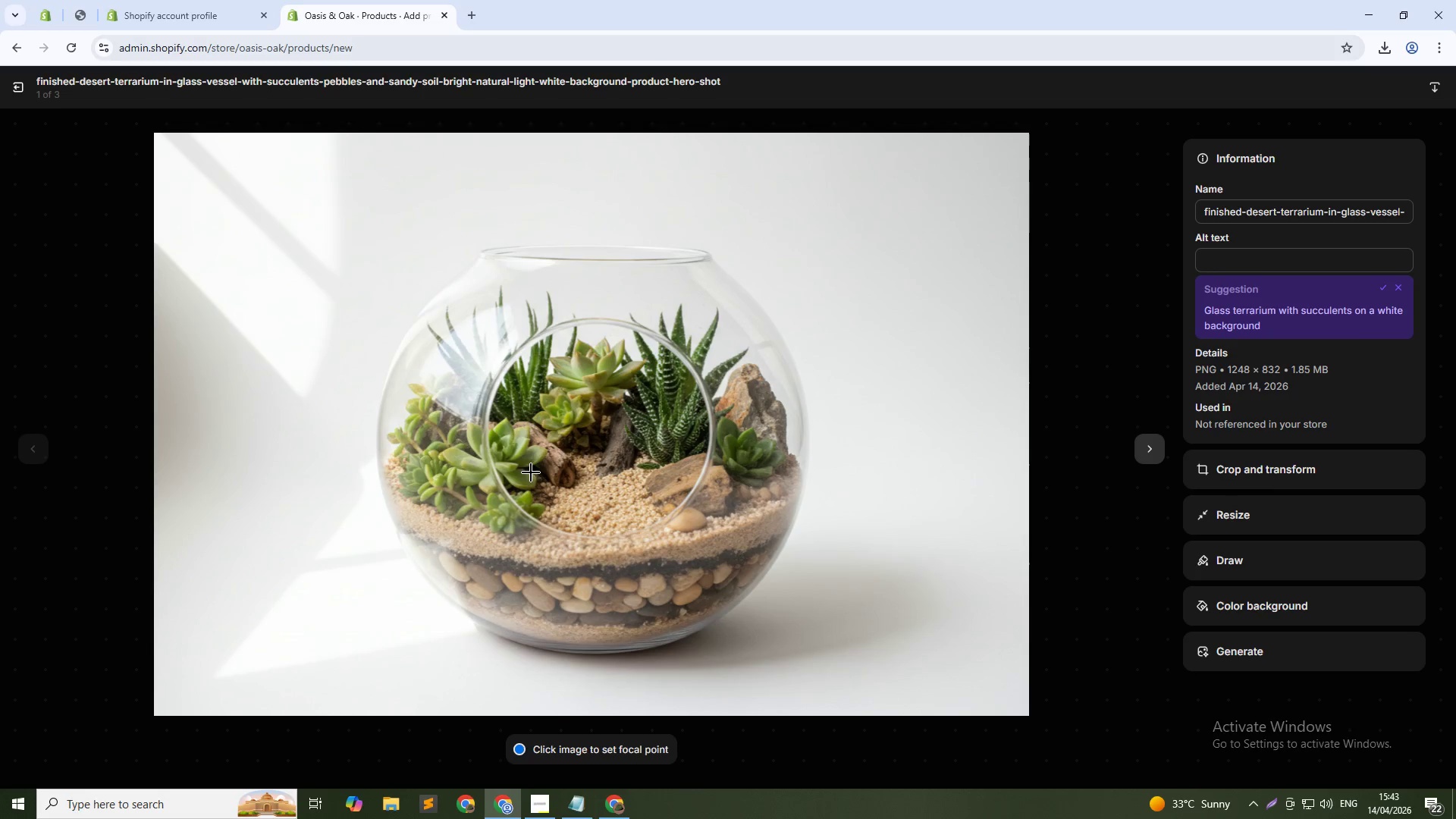 
wait(5.72)
 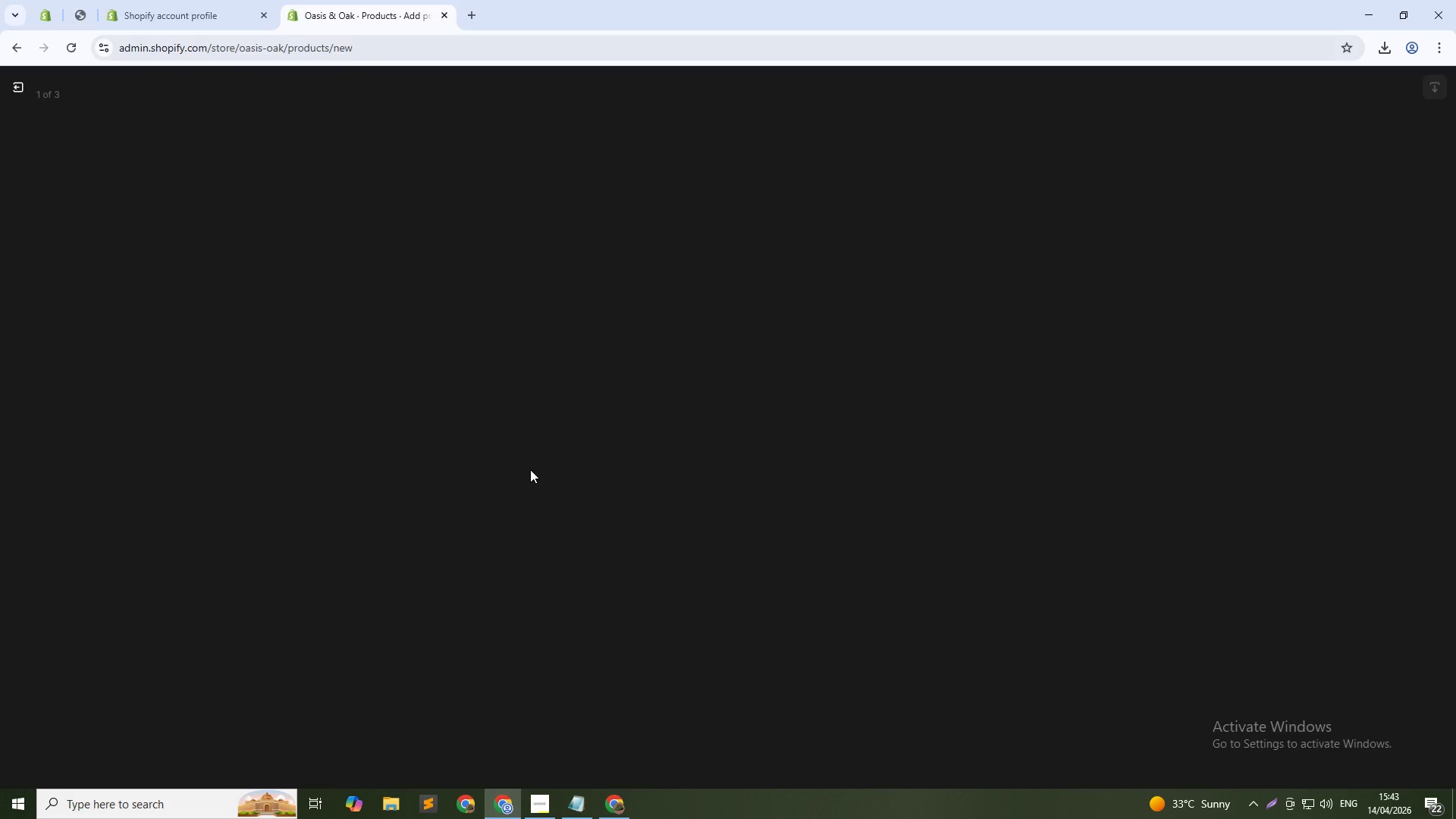 
left_click([1284, 267])
 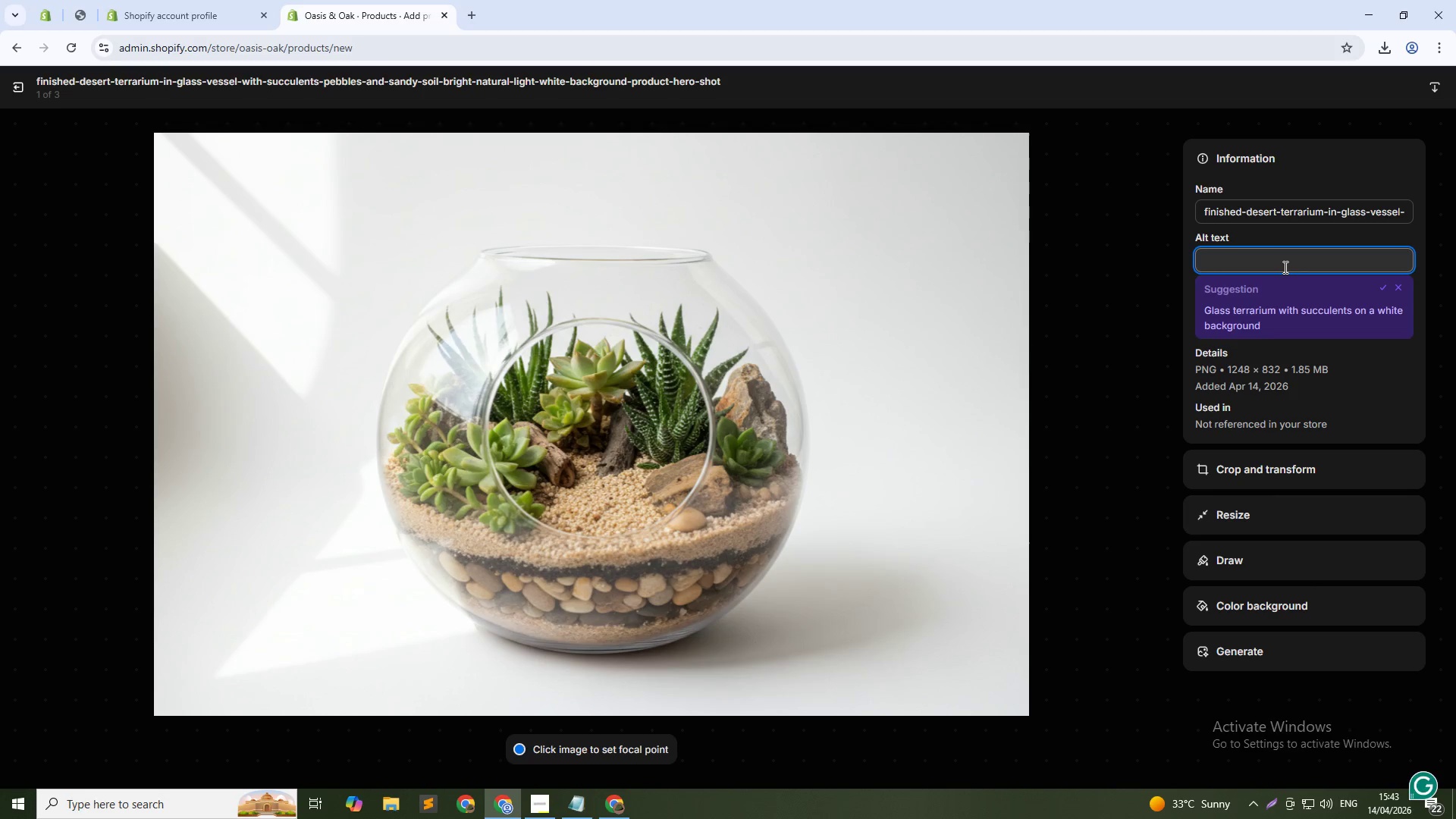 
type(Oasis & Oak Desert Dawn handmade terrarium kit ith succulents and sandy substrate - modular ecosystem)
 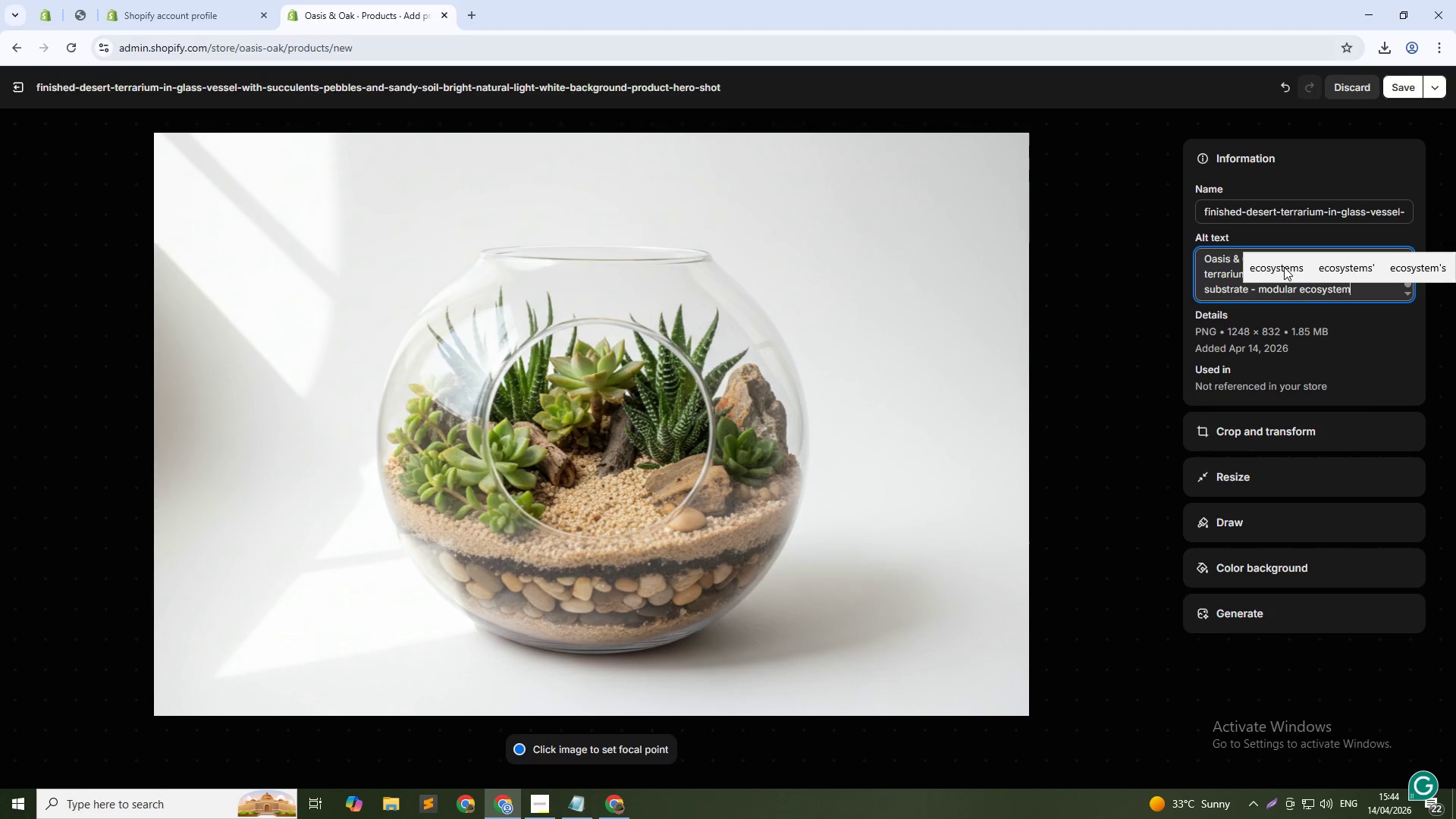 
left_click([1408, 91])
 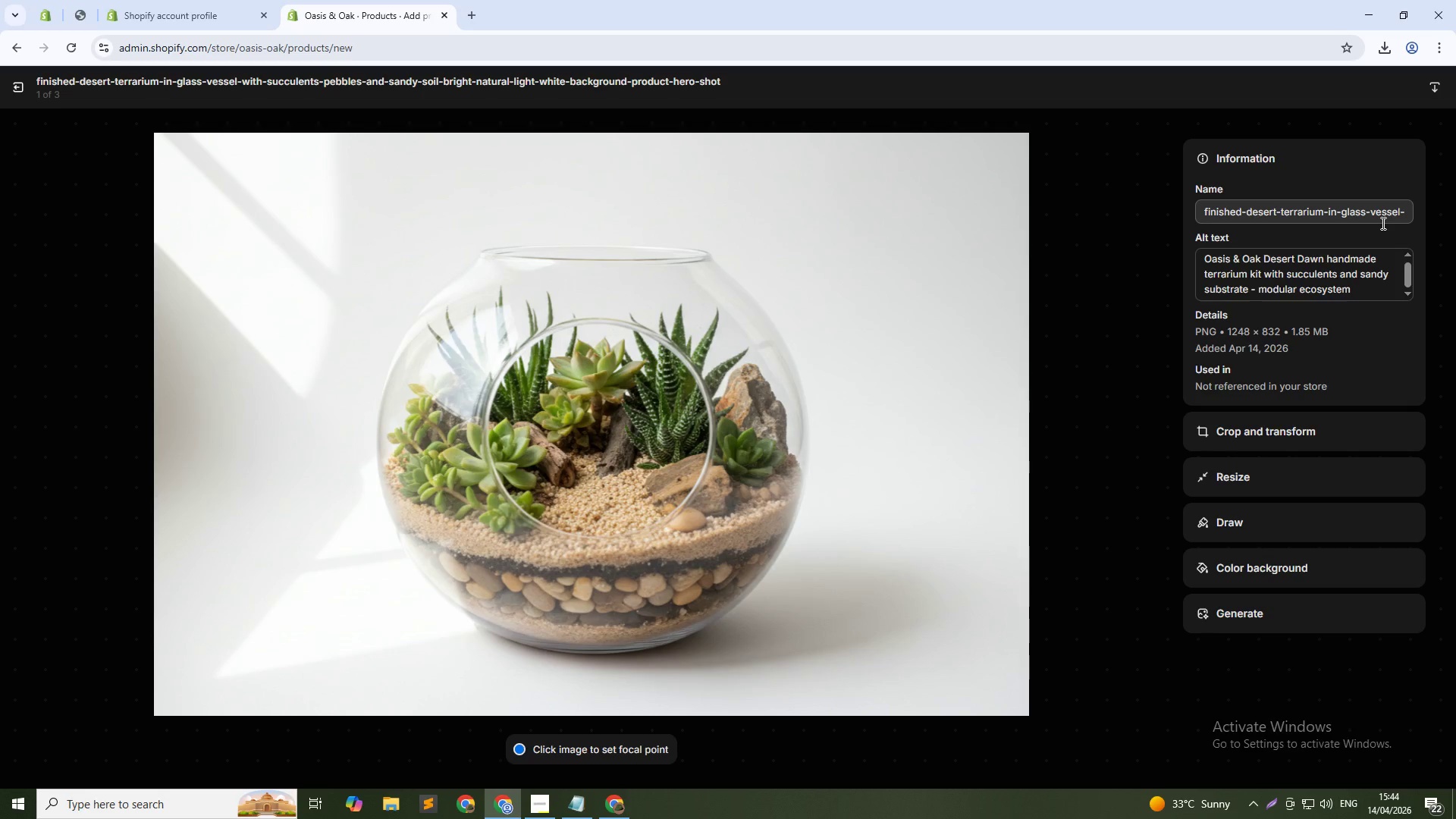 
wait(17.98)
 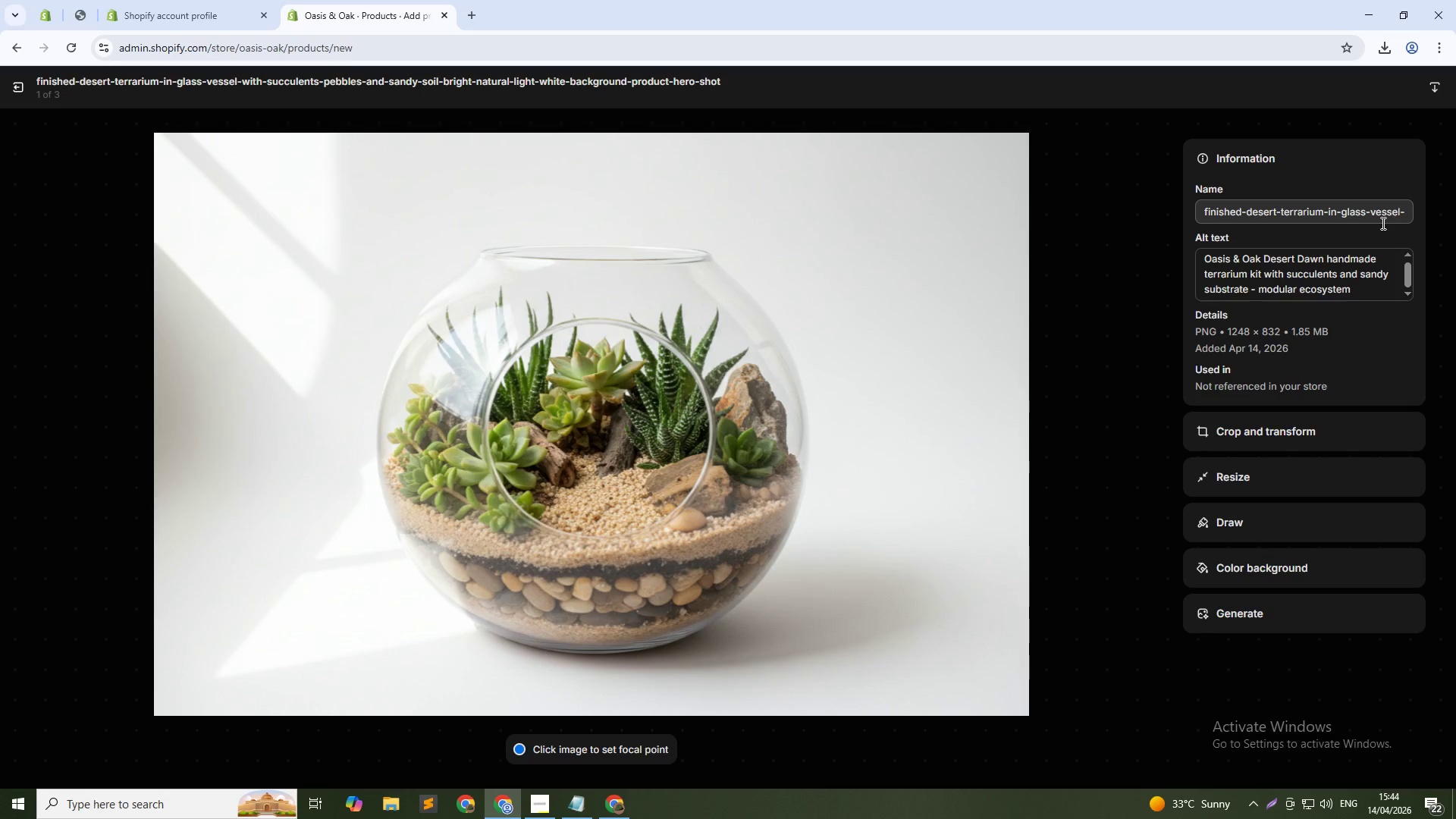 
left_click([1159, 441])
 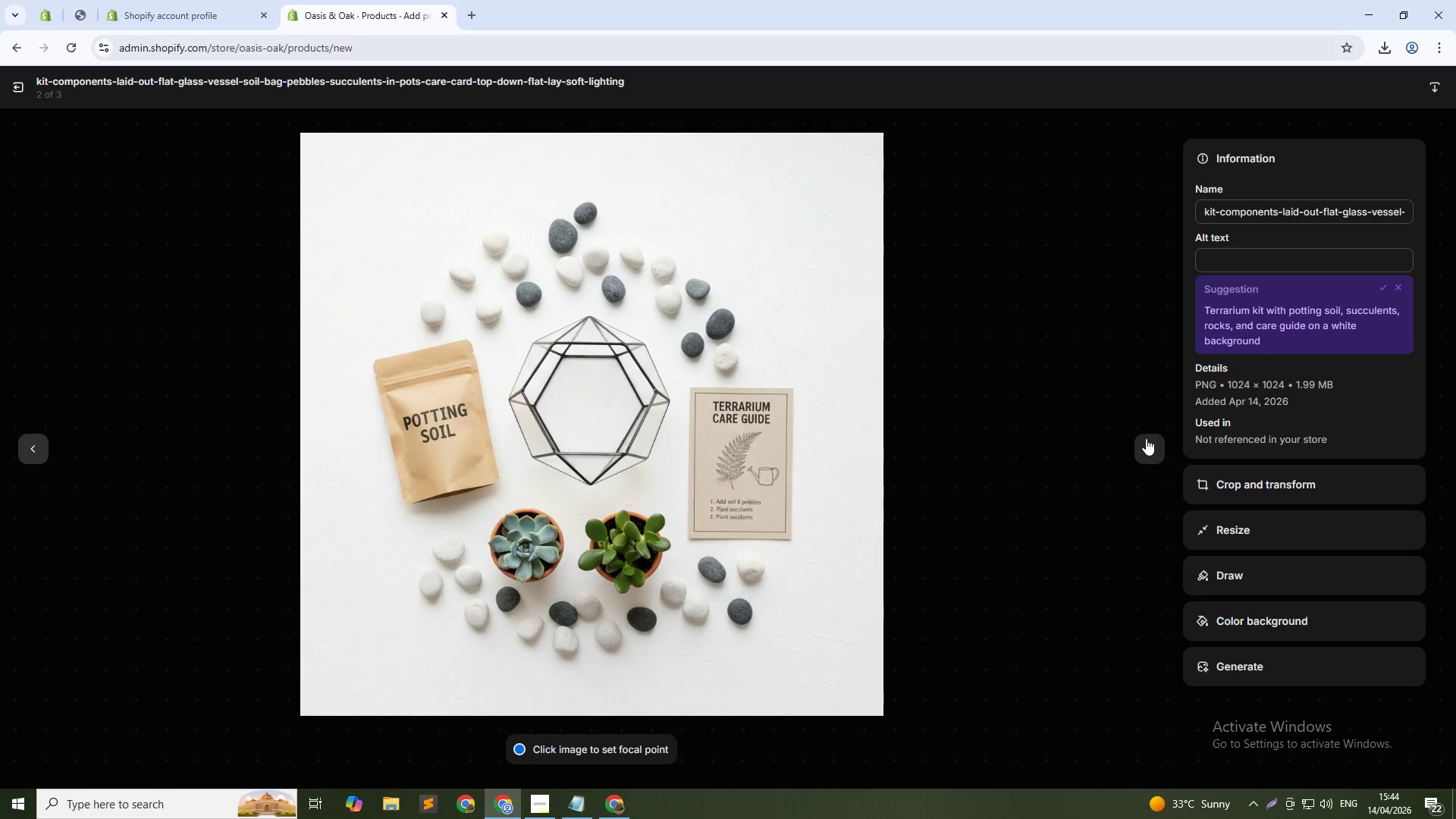 
wait(7.77)
 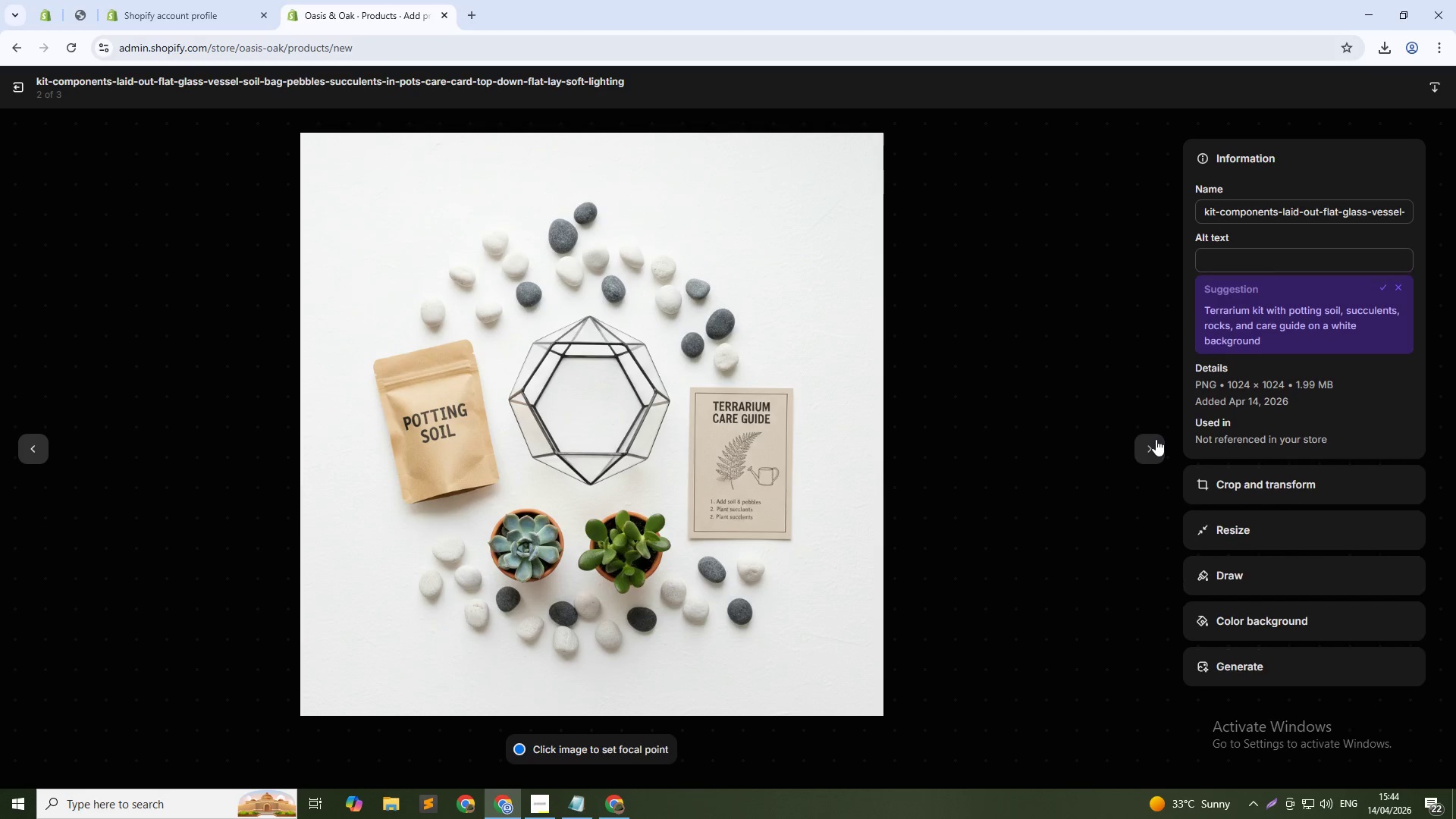 
left_click([1328, 268])
 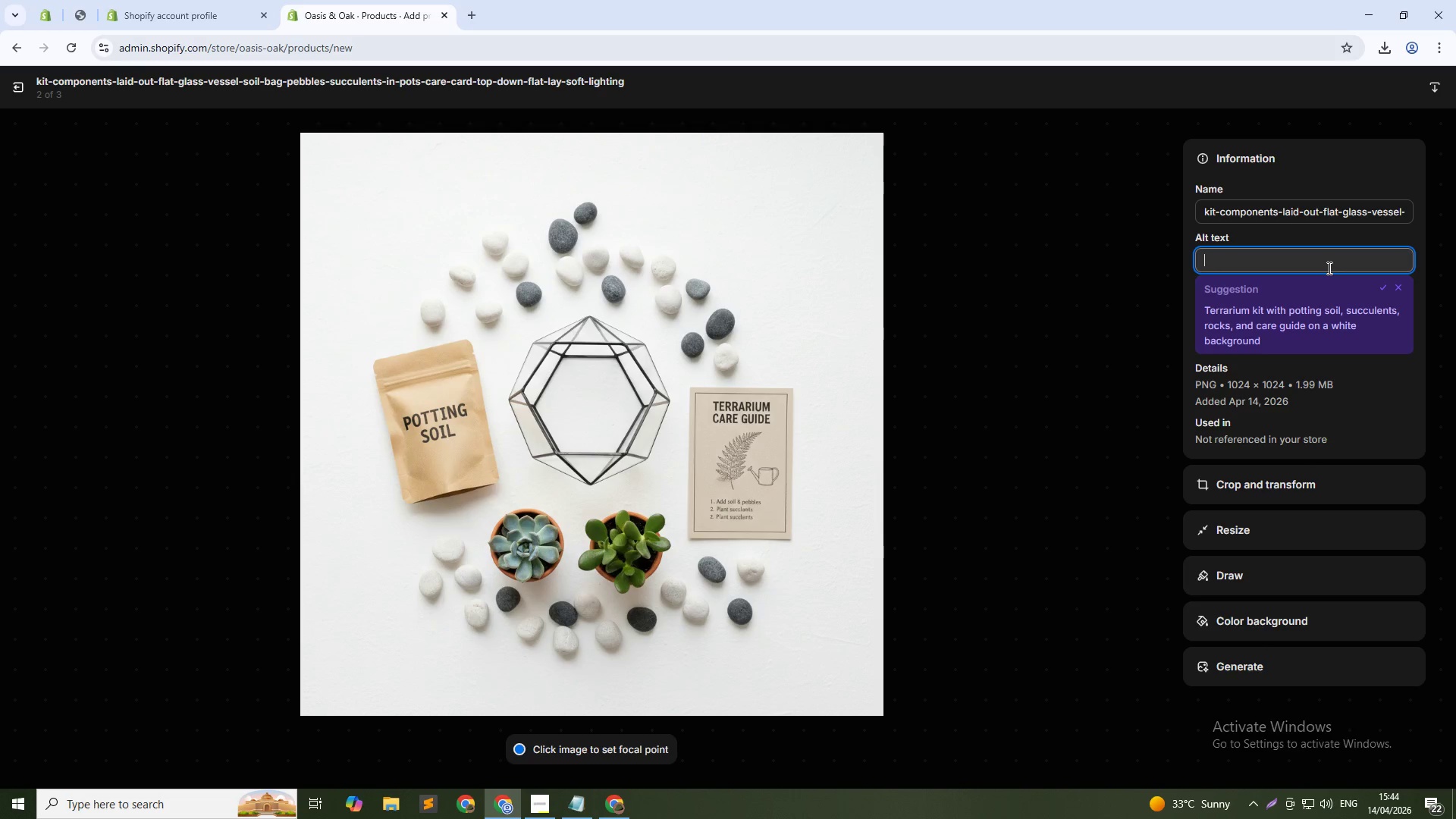 
type(DIY desert terrarium kit components spread out - handcrafted terrarium supplies by Os)
key(Backspace)
type(asis & Oak)
 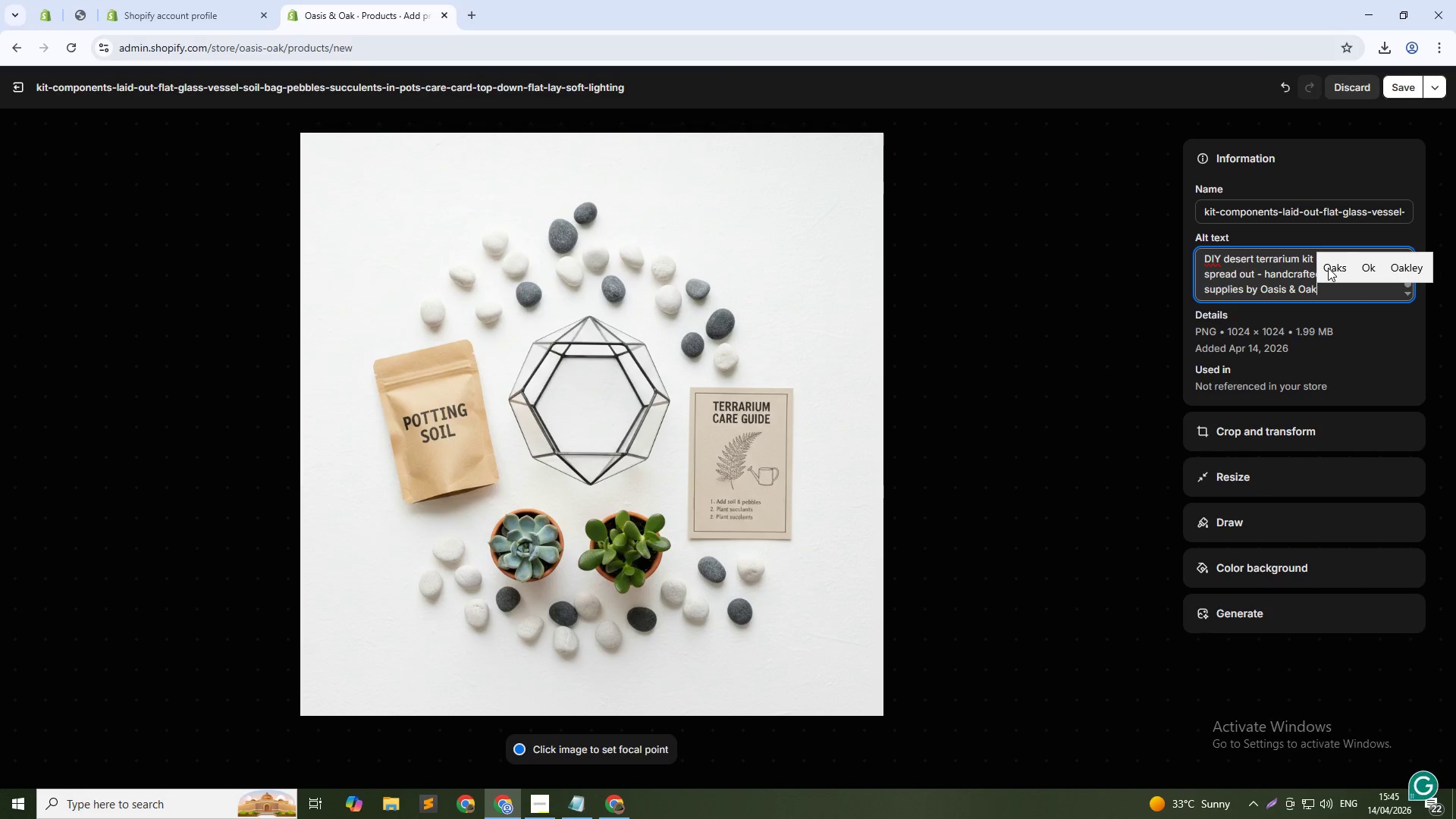 
left_click([1395, 91])
 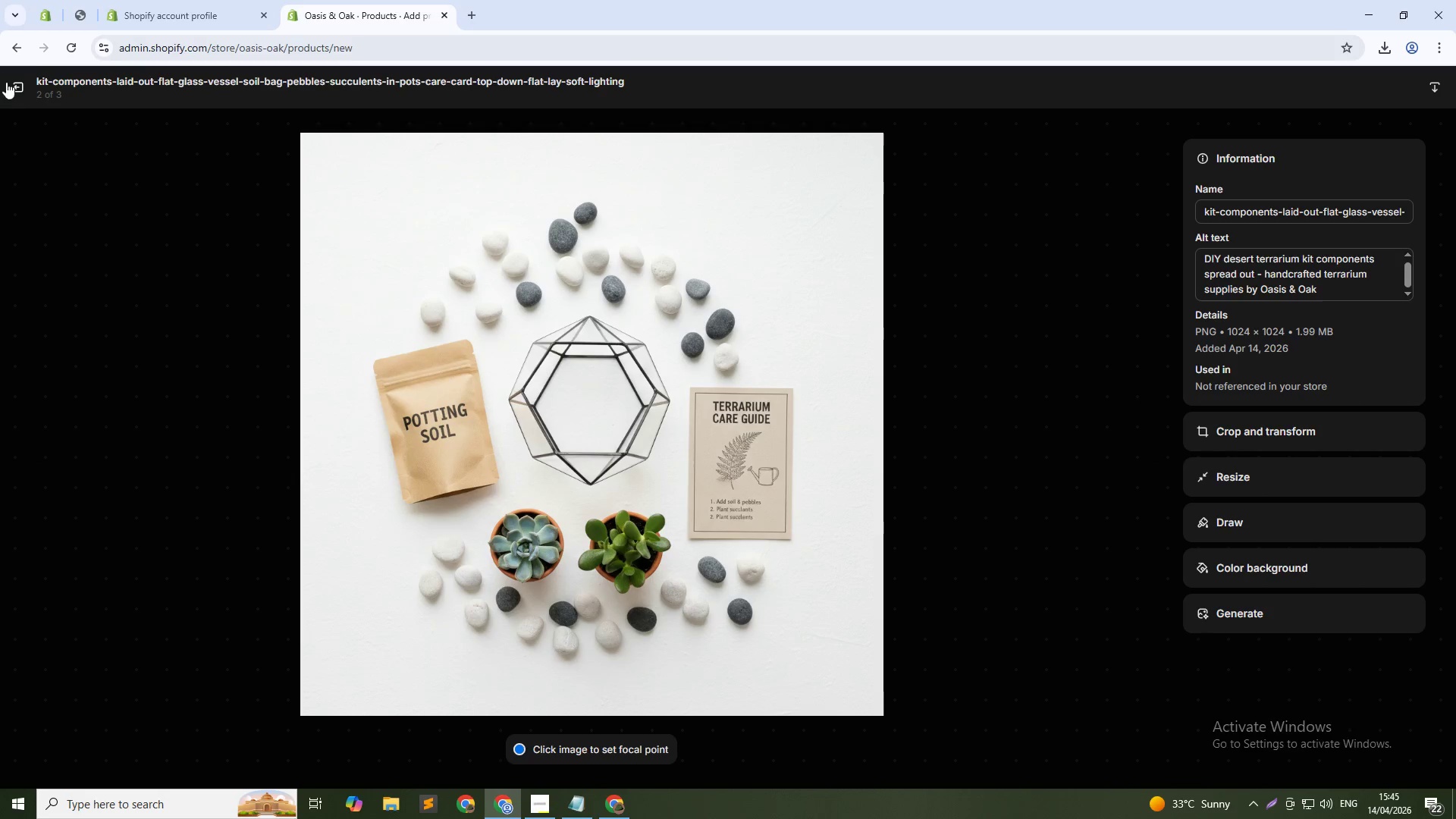 
left_click([8, 85])
 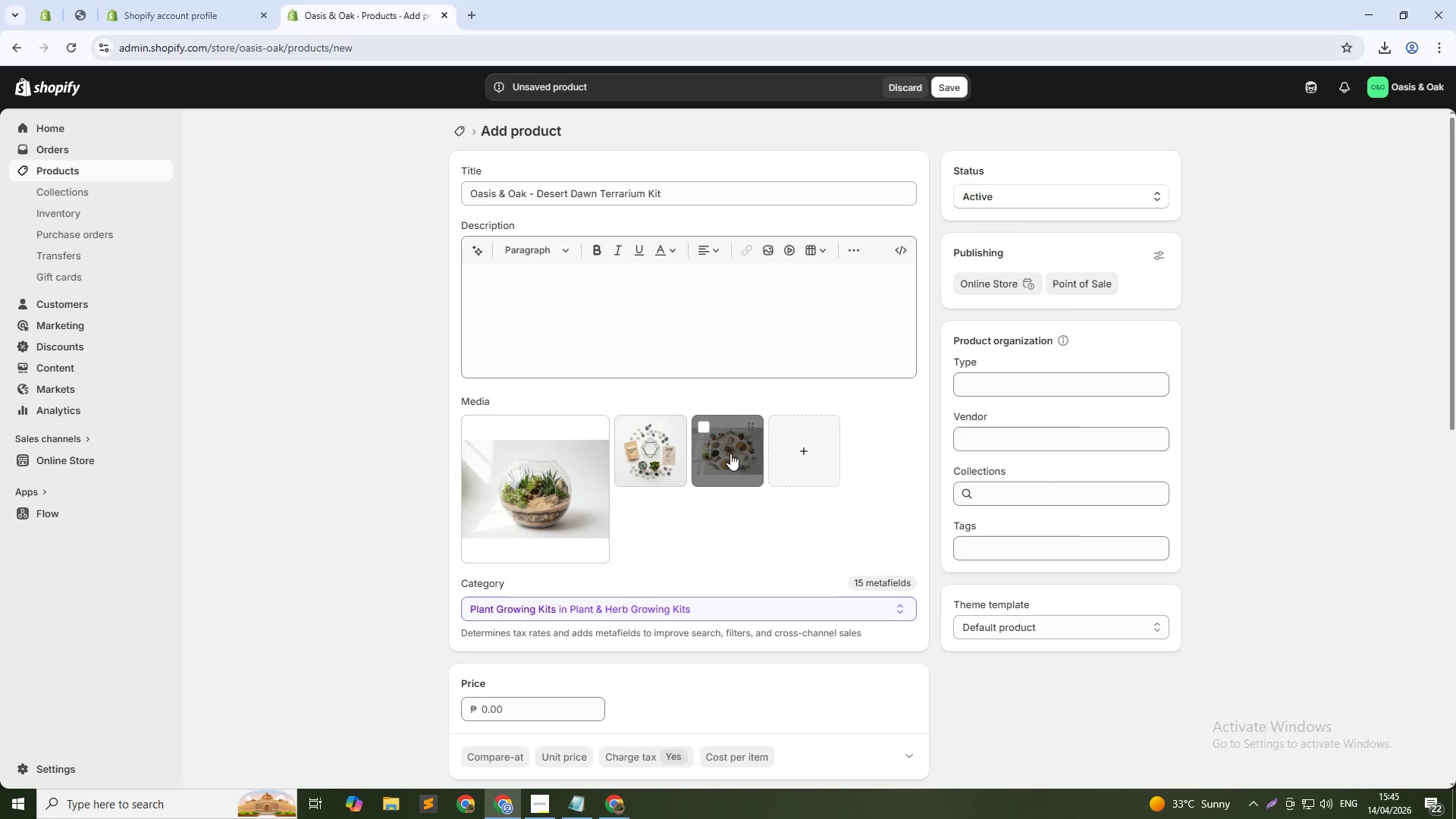 
left_click([696, 430])
 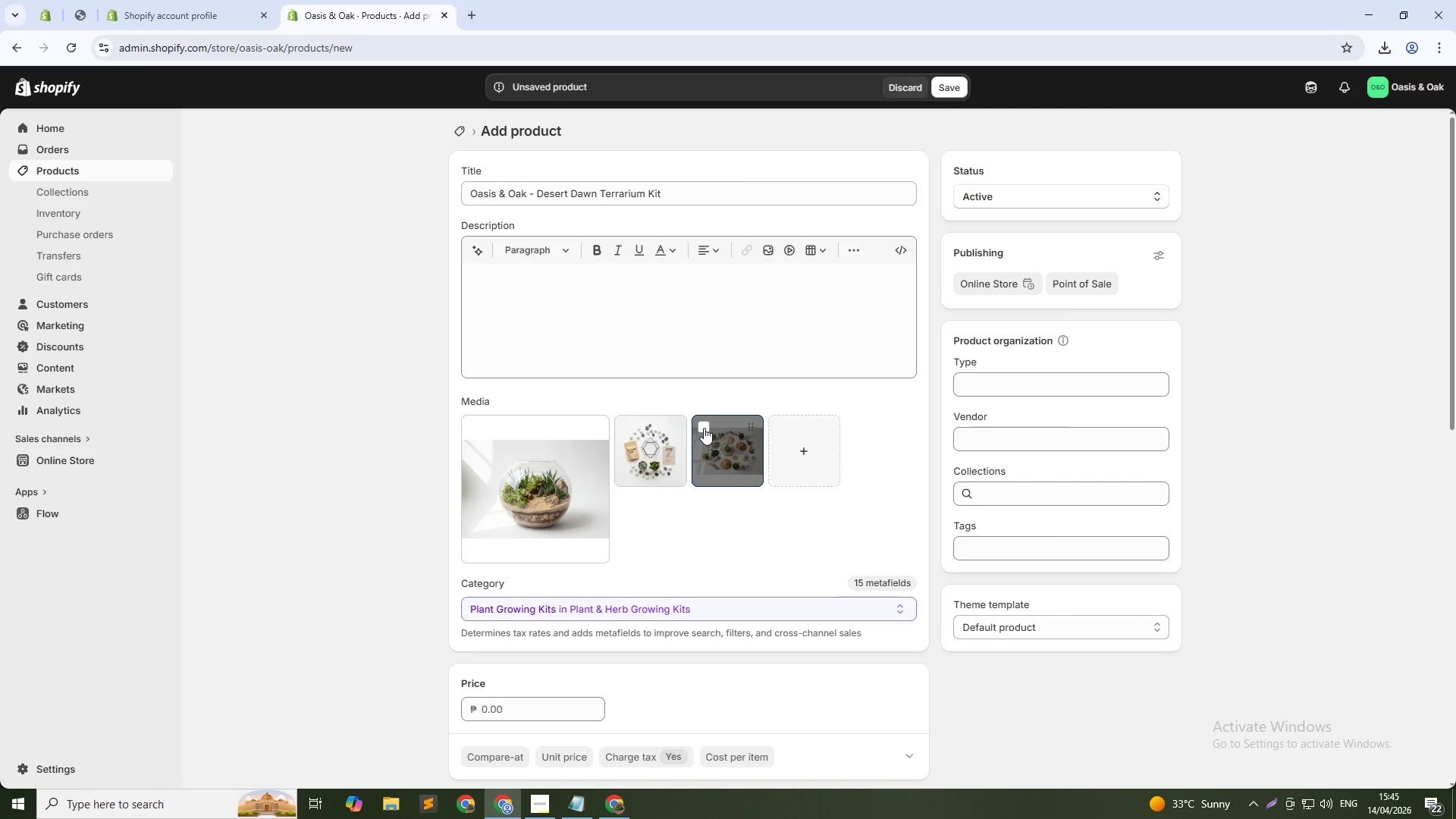 
left_click([704, 428])
 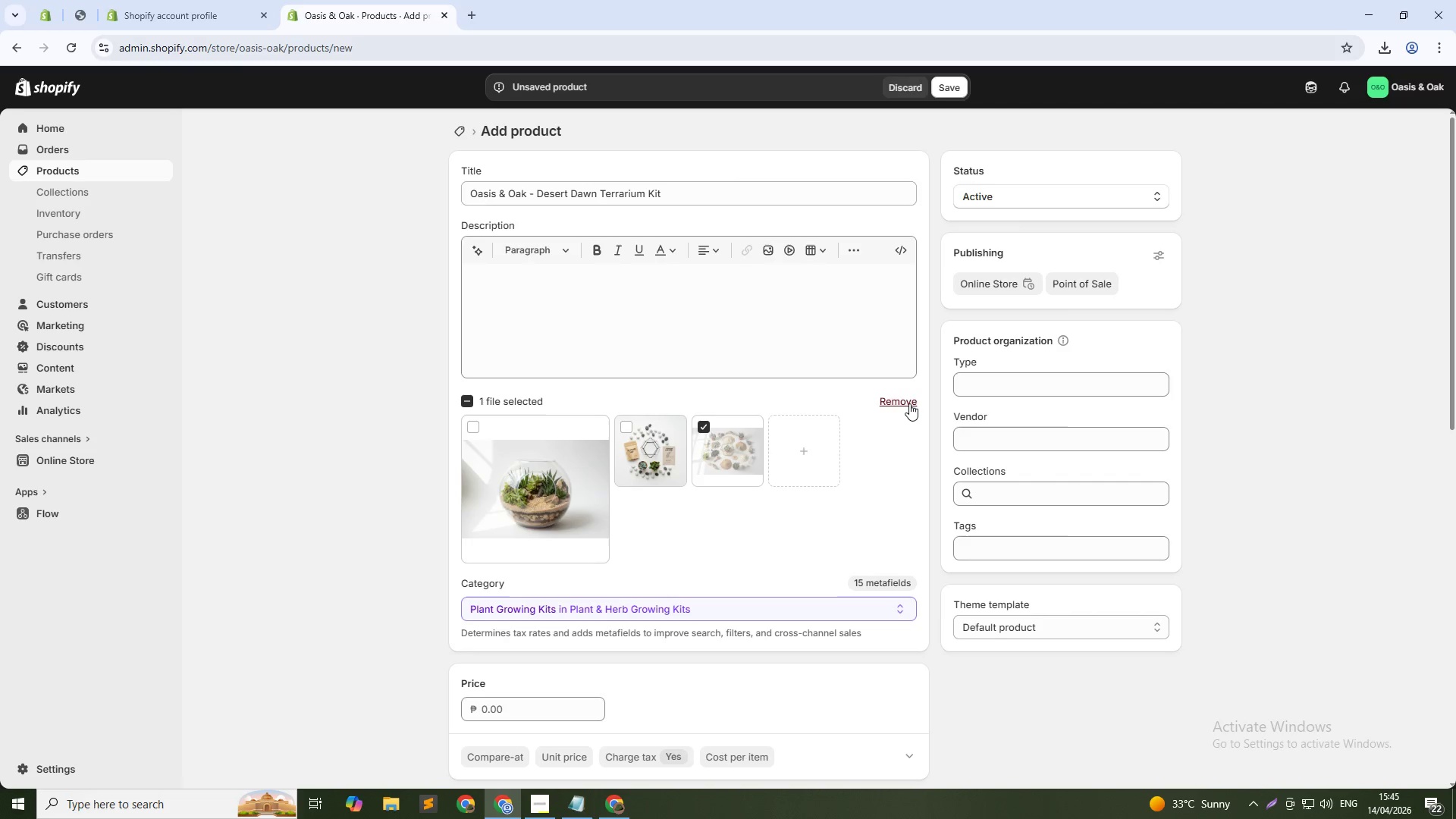 
left_click([910, 403])
 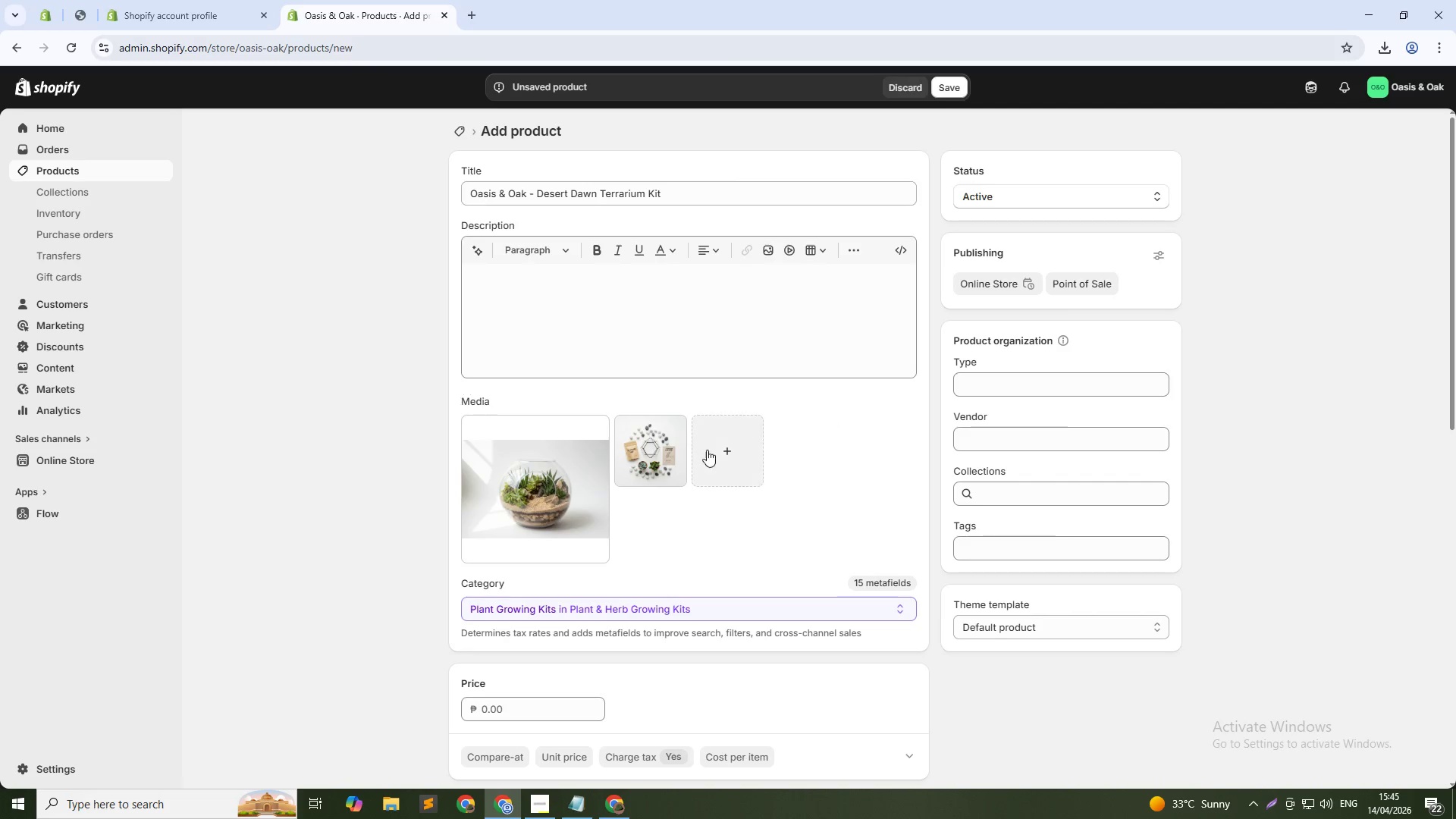 
left_click([670, 455])
 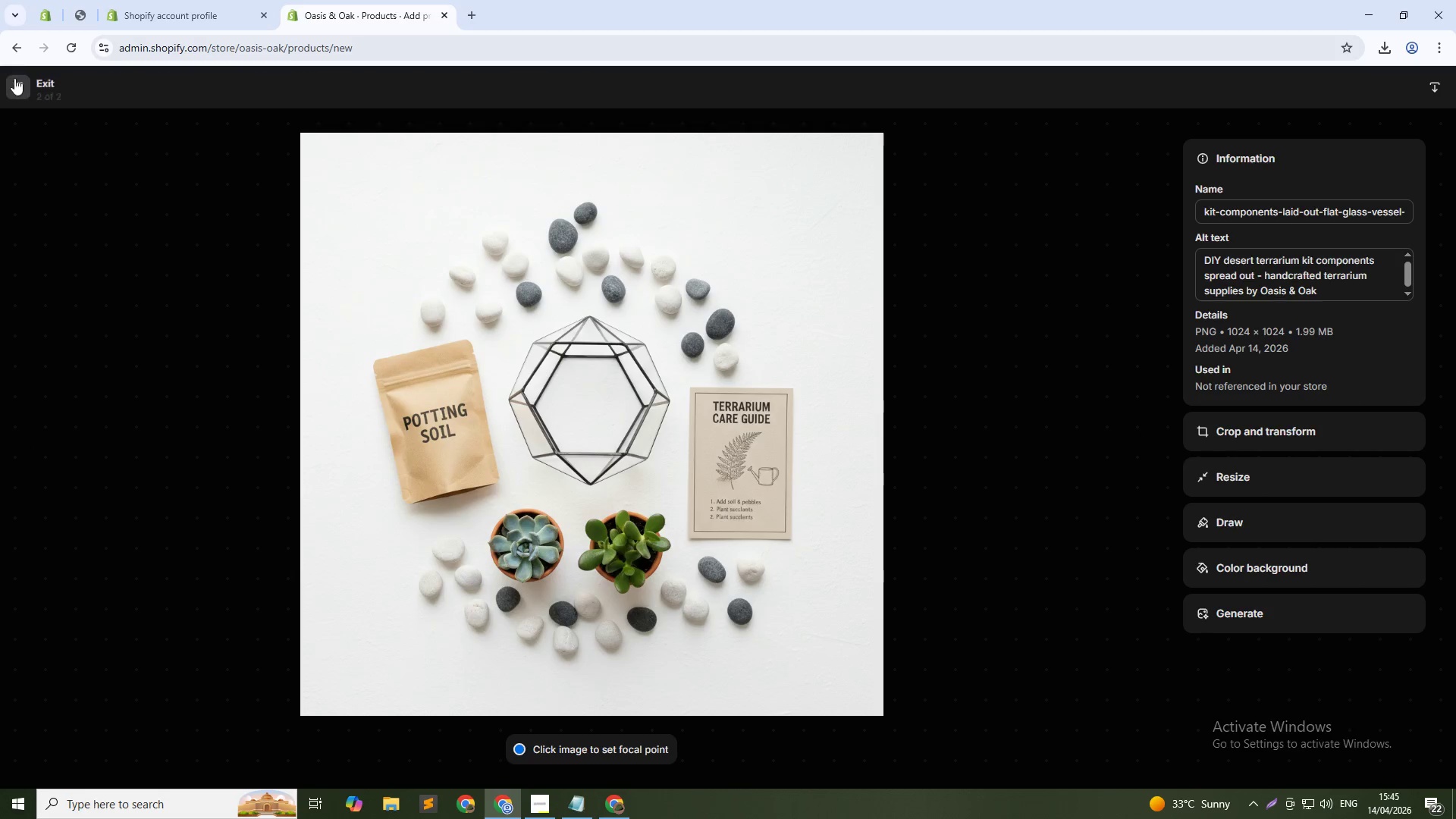 
left_click([6, 79])
 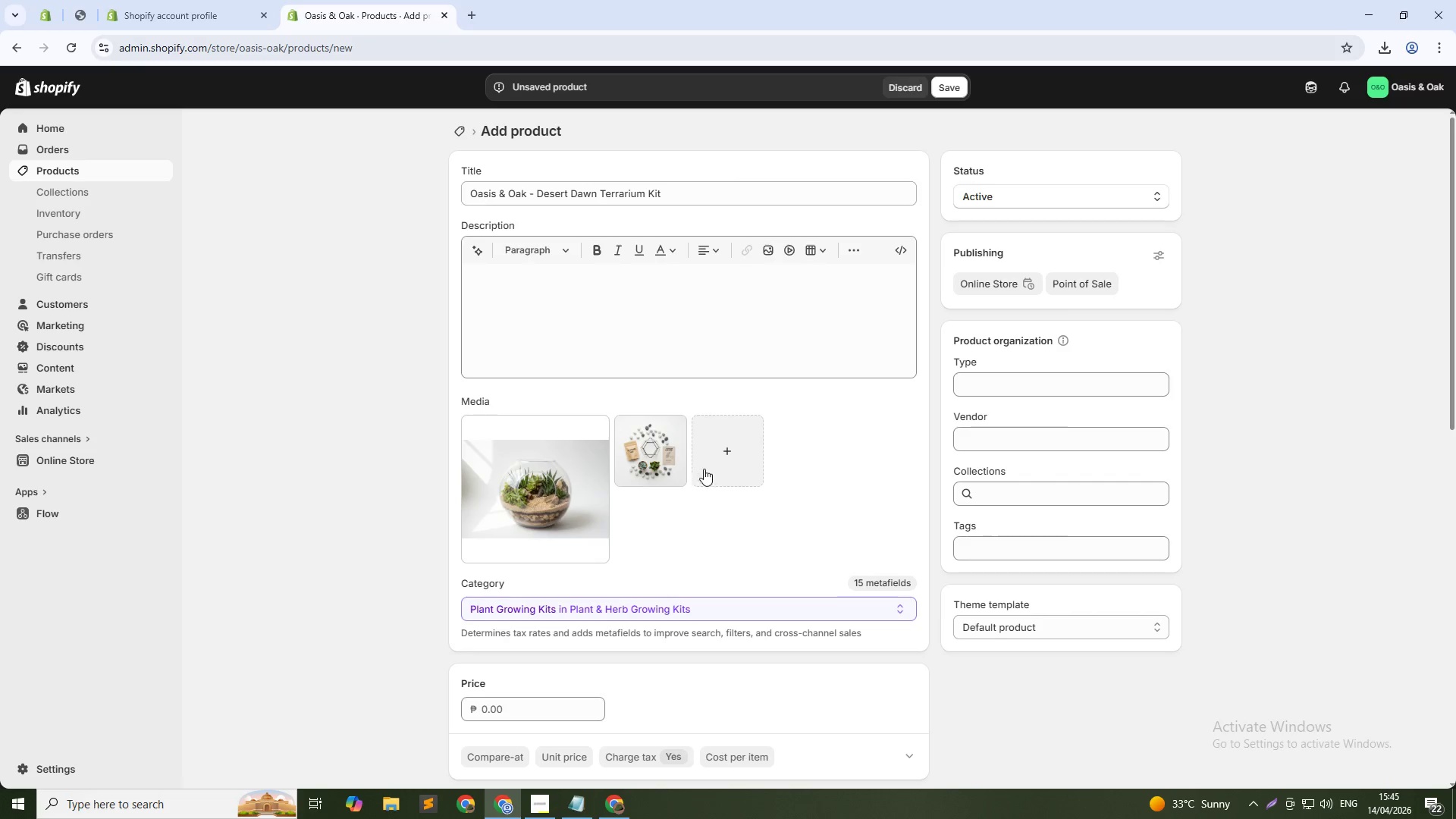 
left_click([736, 454])
 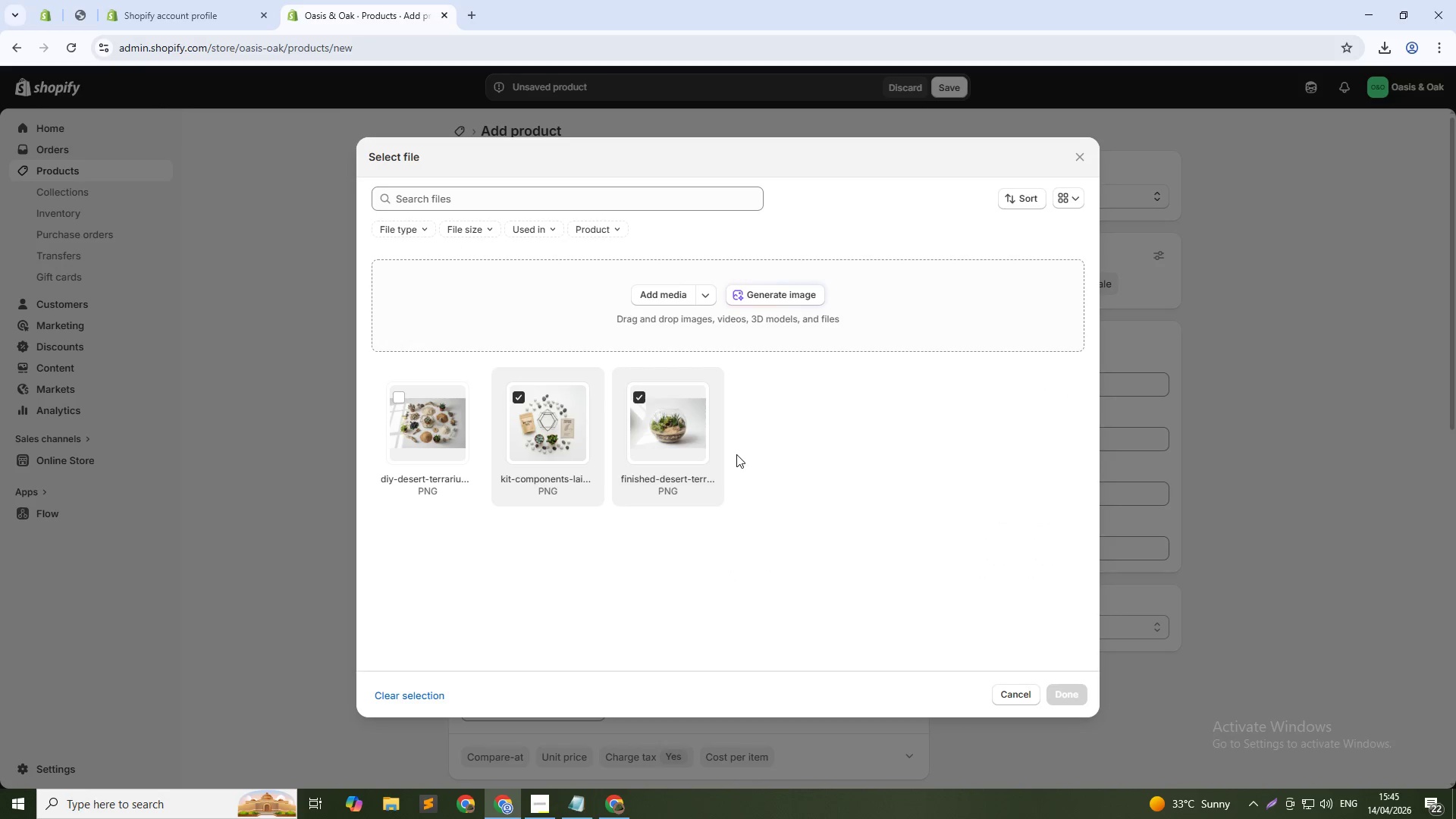 
hold_key(key=ShiftLeft, duration=0.72)
 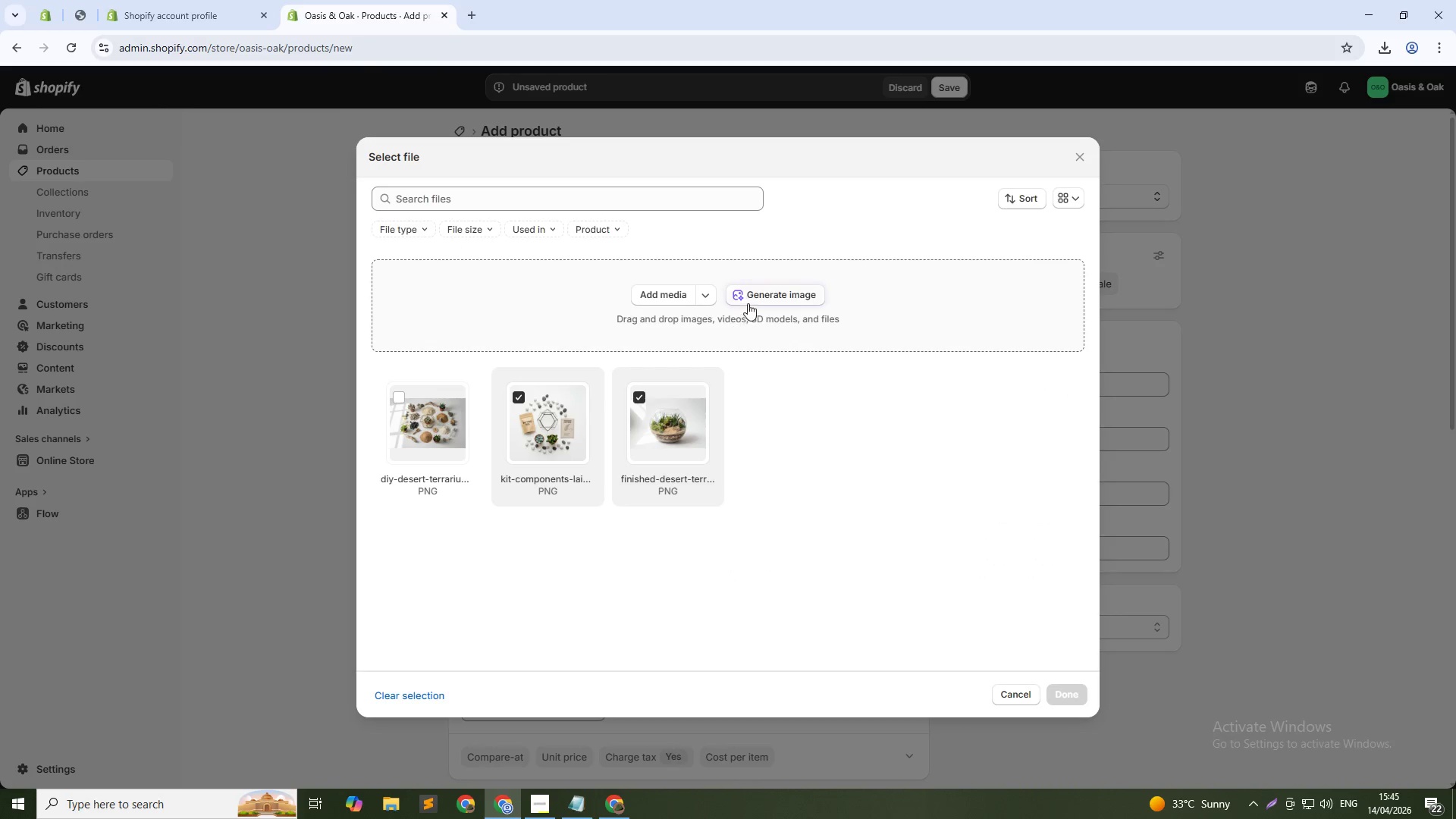 
left_click([765, 297])
 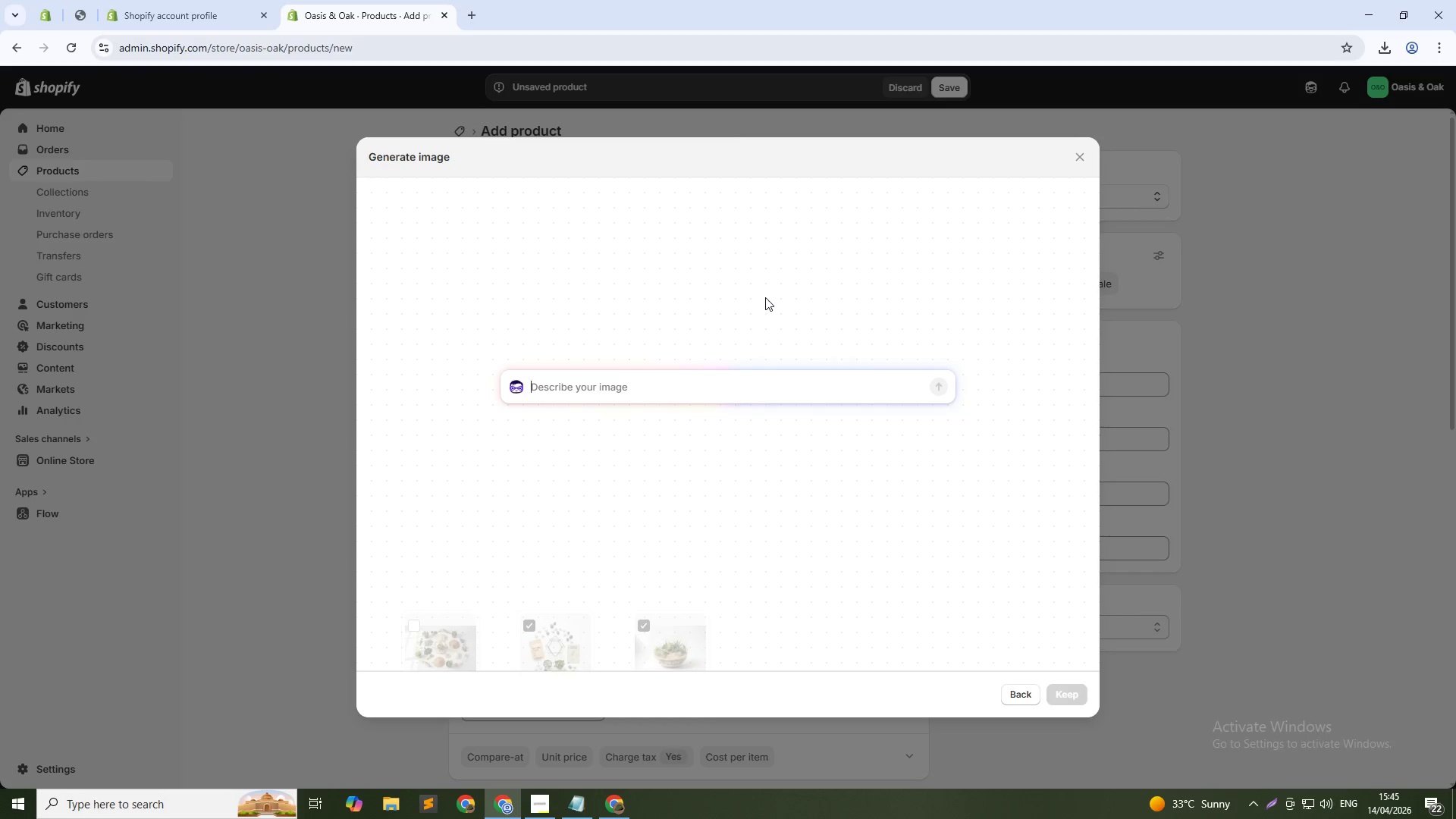 
type(CLose-up of )
key(Backspace)
key(Backspace)
type(lose-up of succulent arrangement inside terrarium showing leaf textures and pebble layer, macro shot, warm lighting)
key(NumpadEnter)
 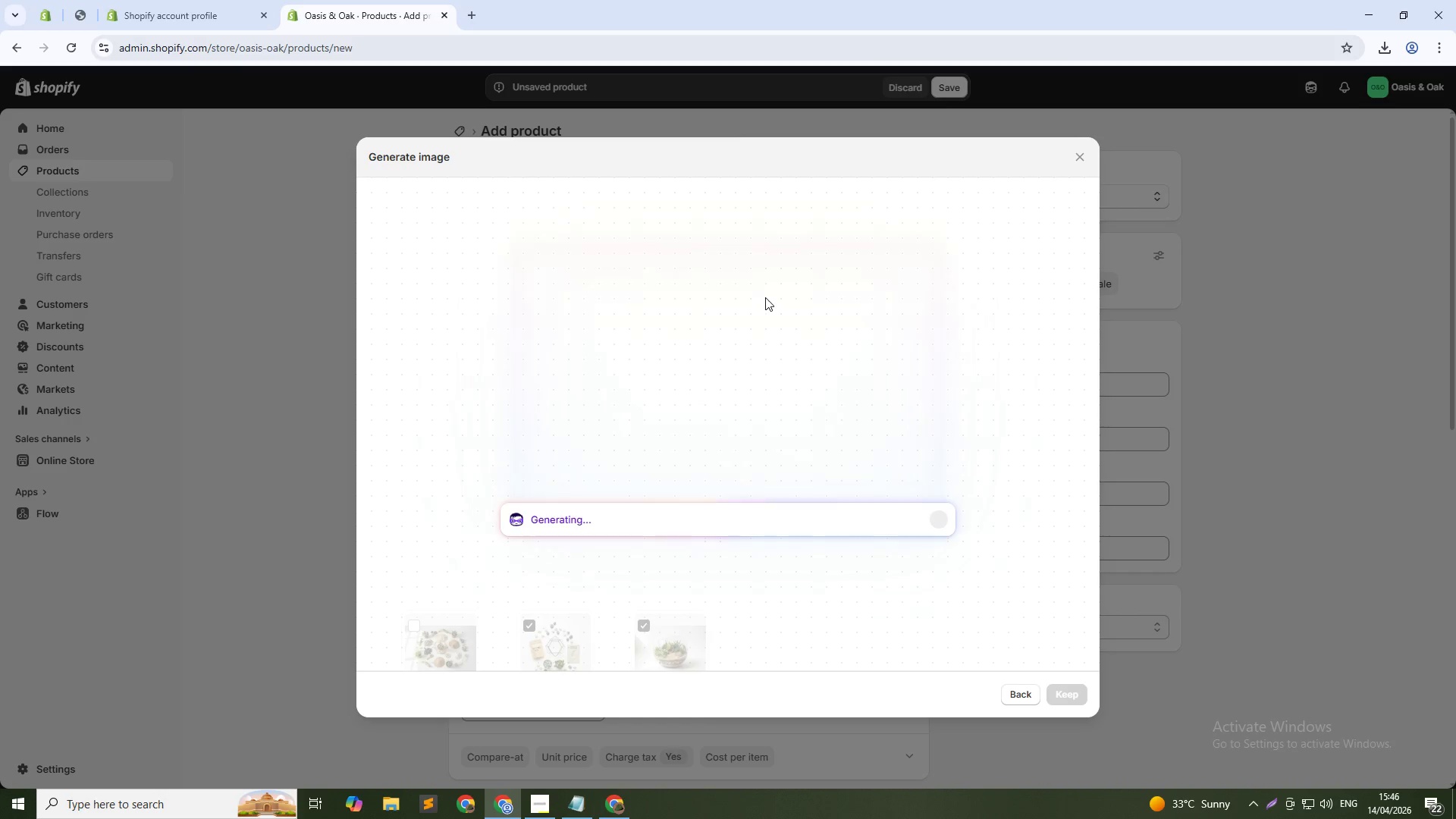 
wait(41.95)
 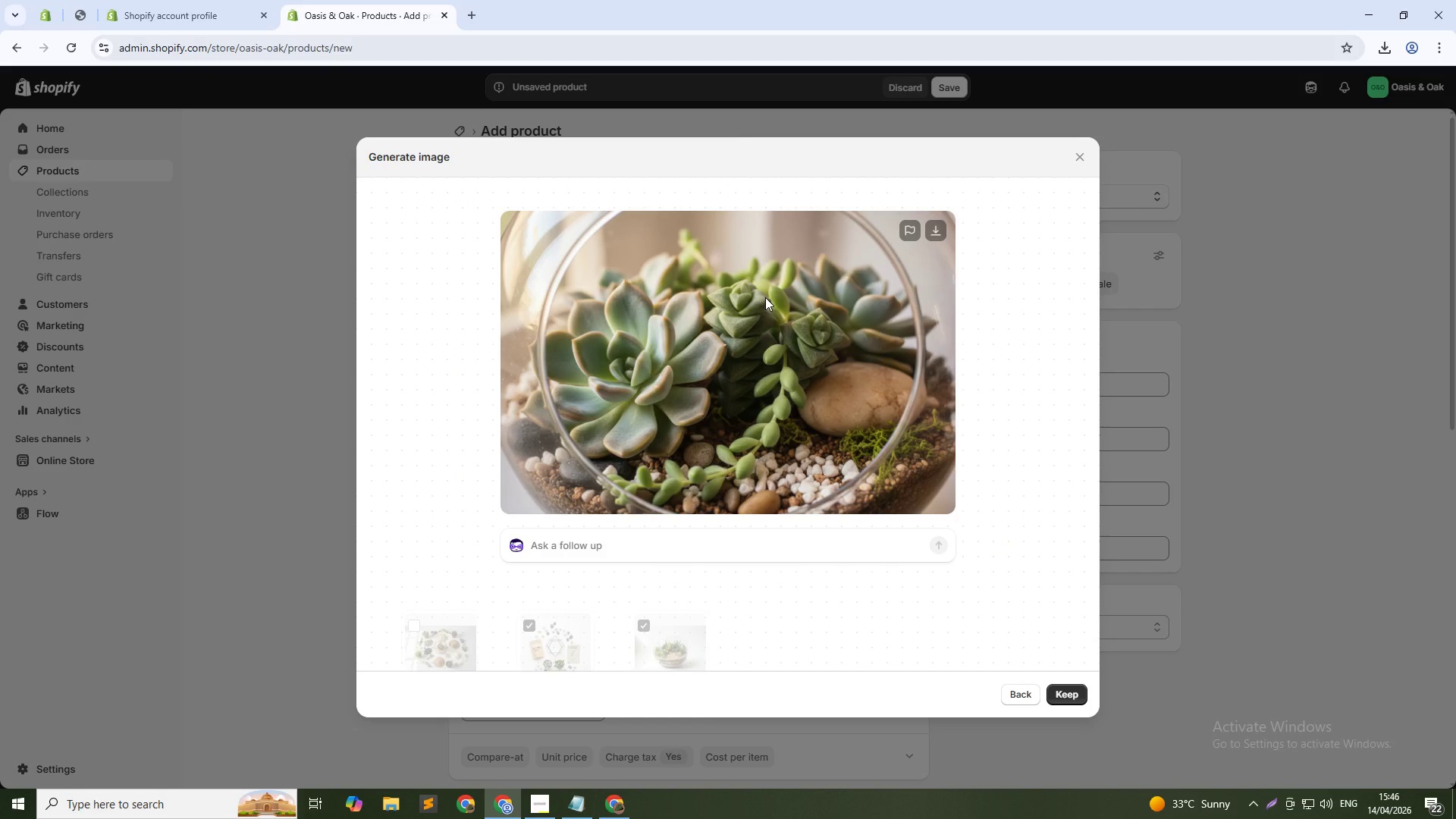 
left_click([1069, 701])
 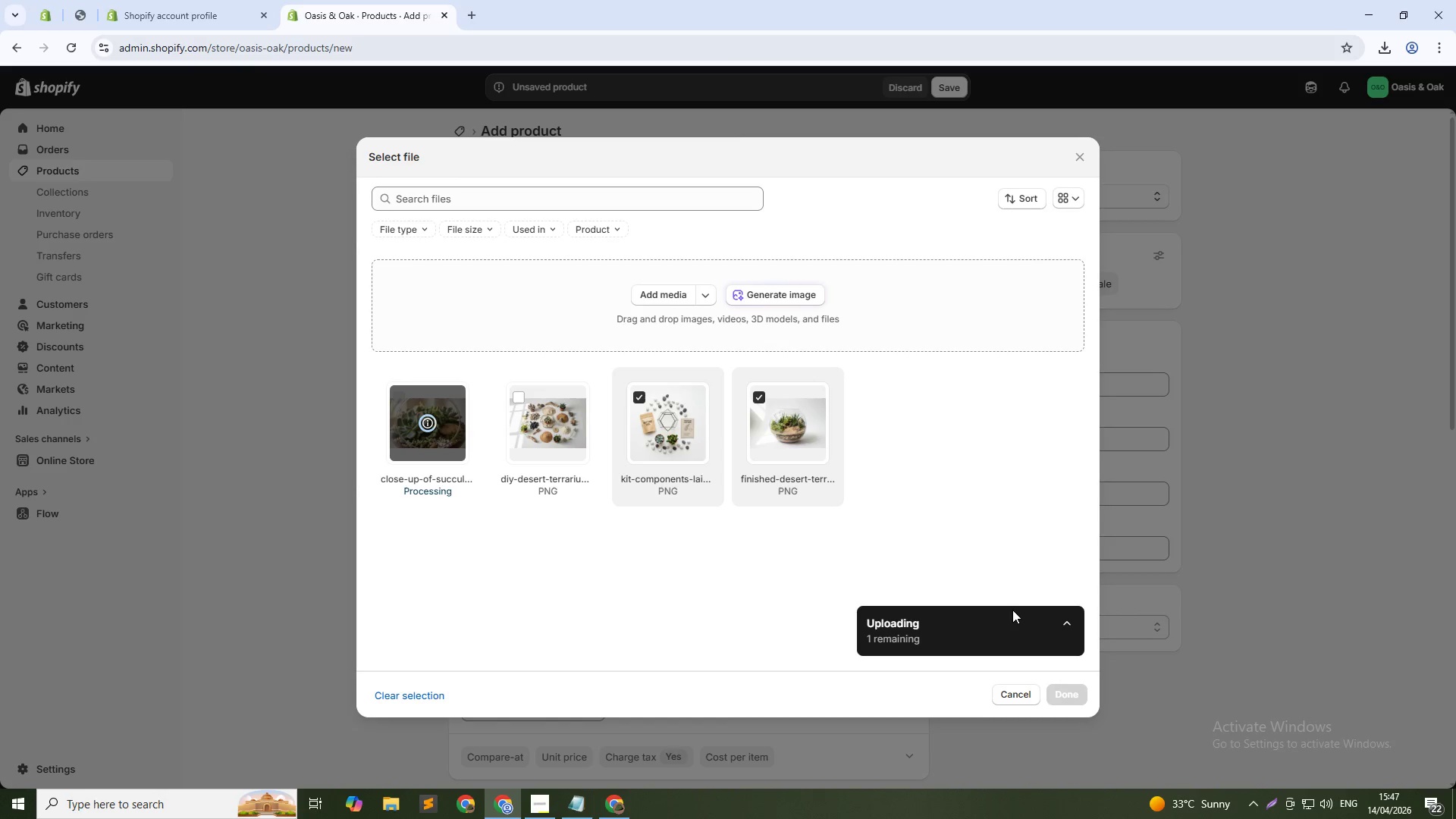 
wait(6.97)
 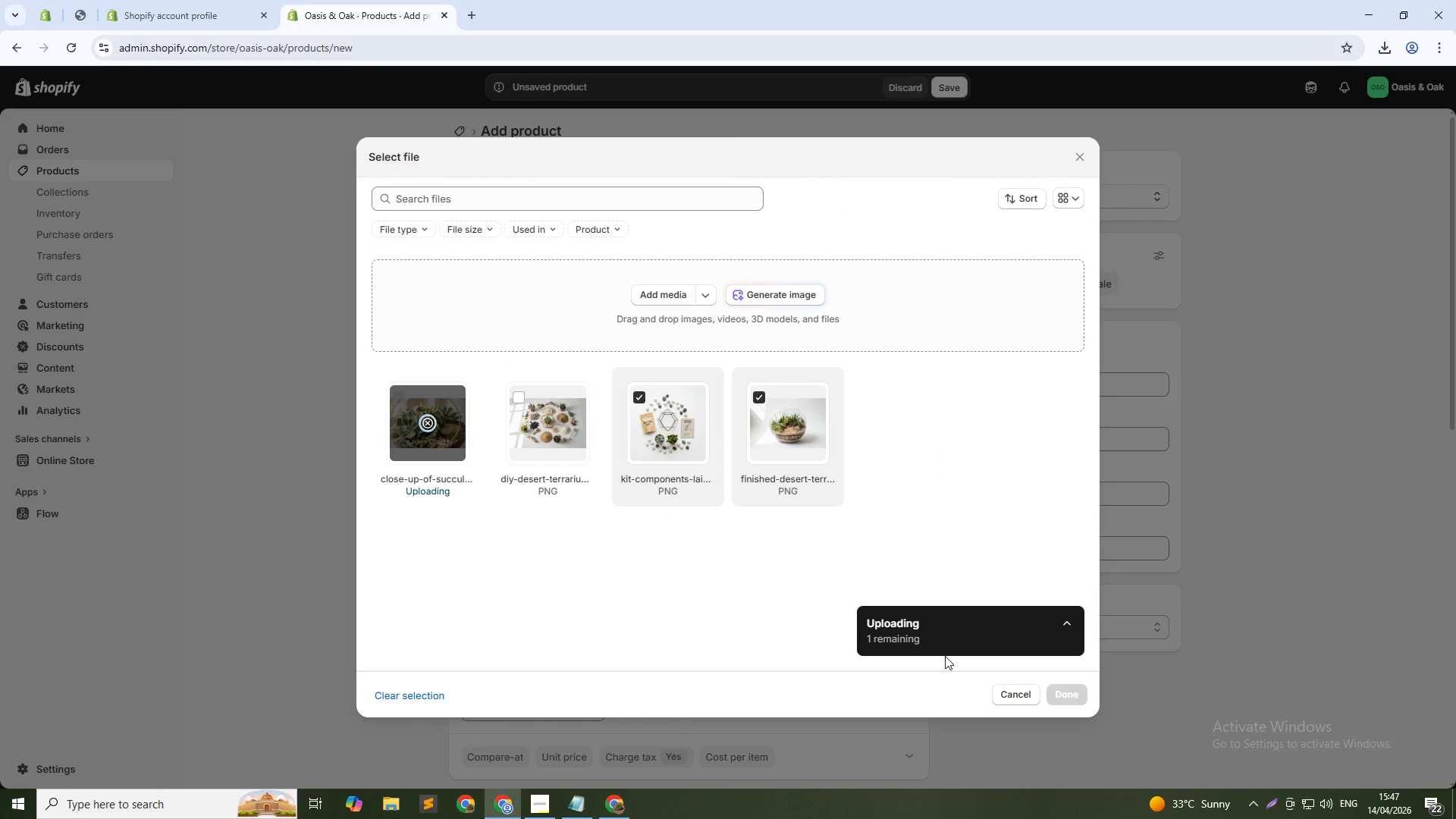 
left_click([1065, 695])
 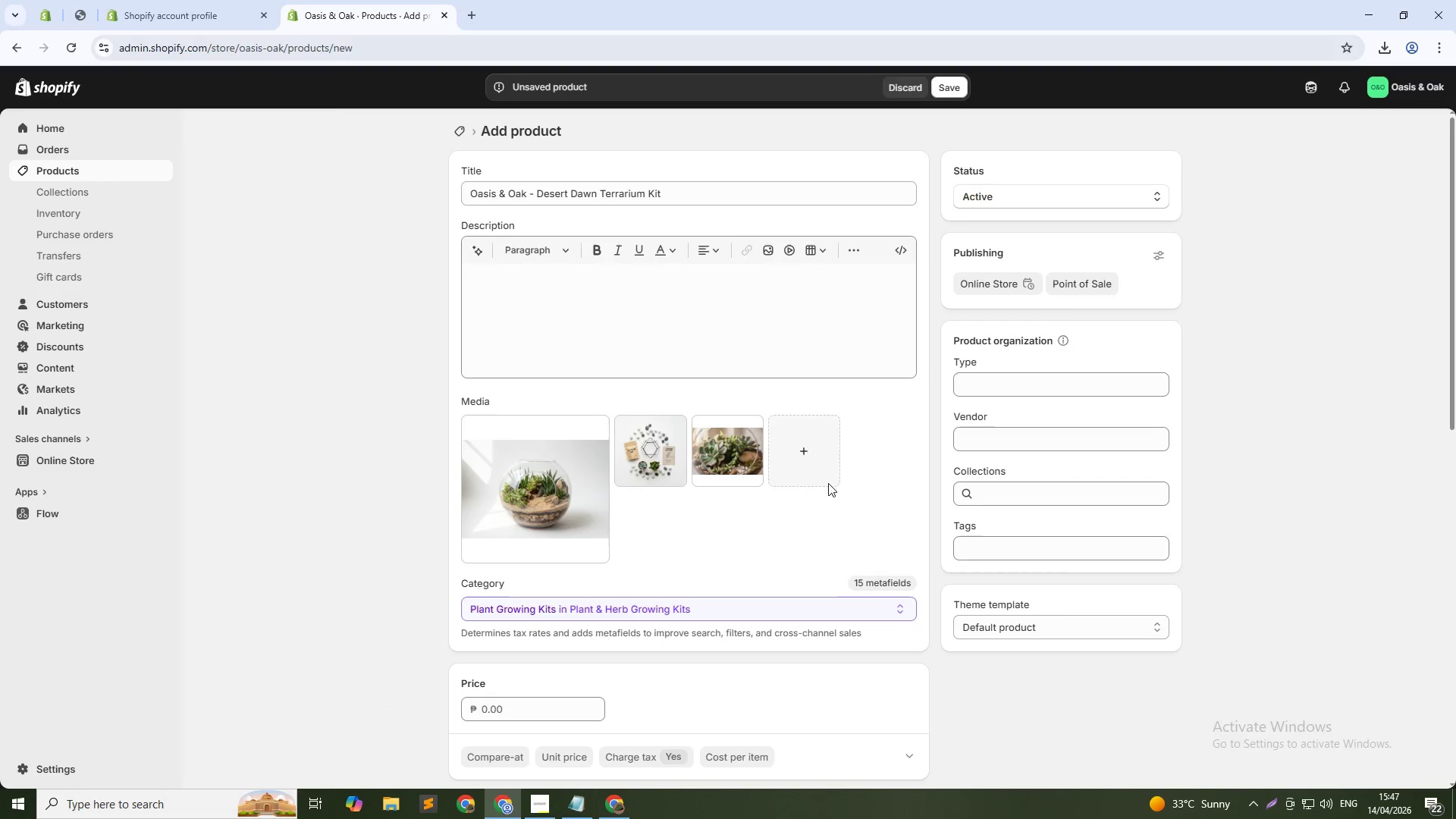 
left_click([726, 458])
 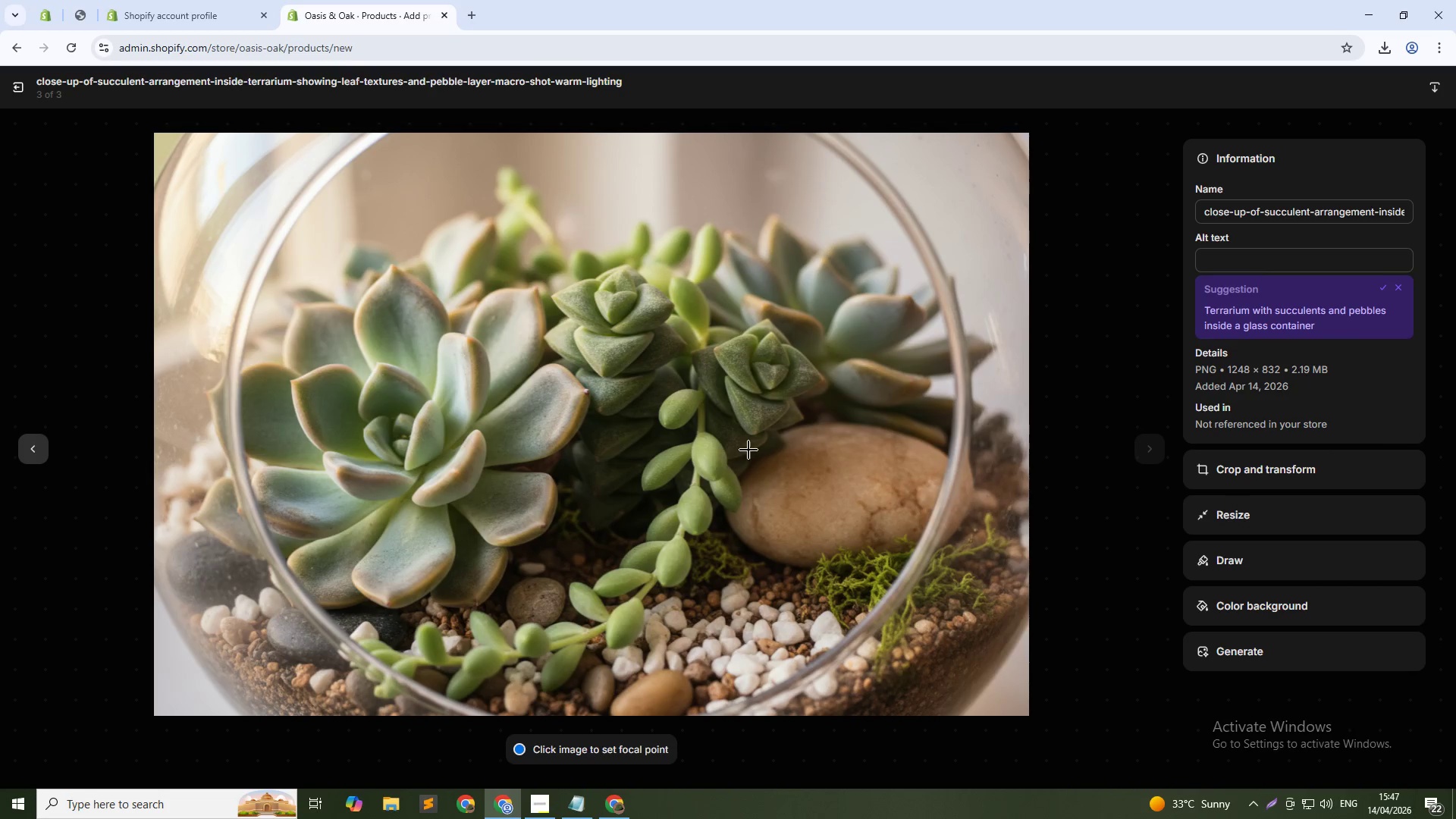 
left_click([1214, 268])
 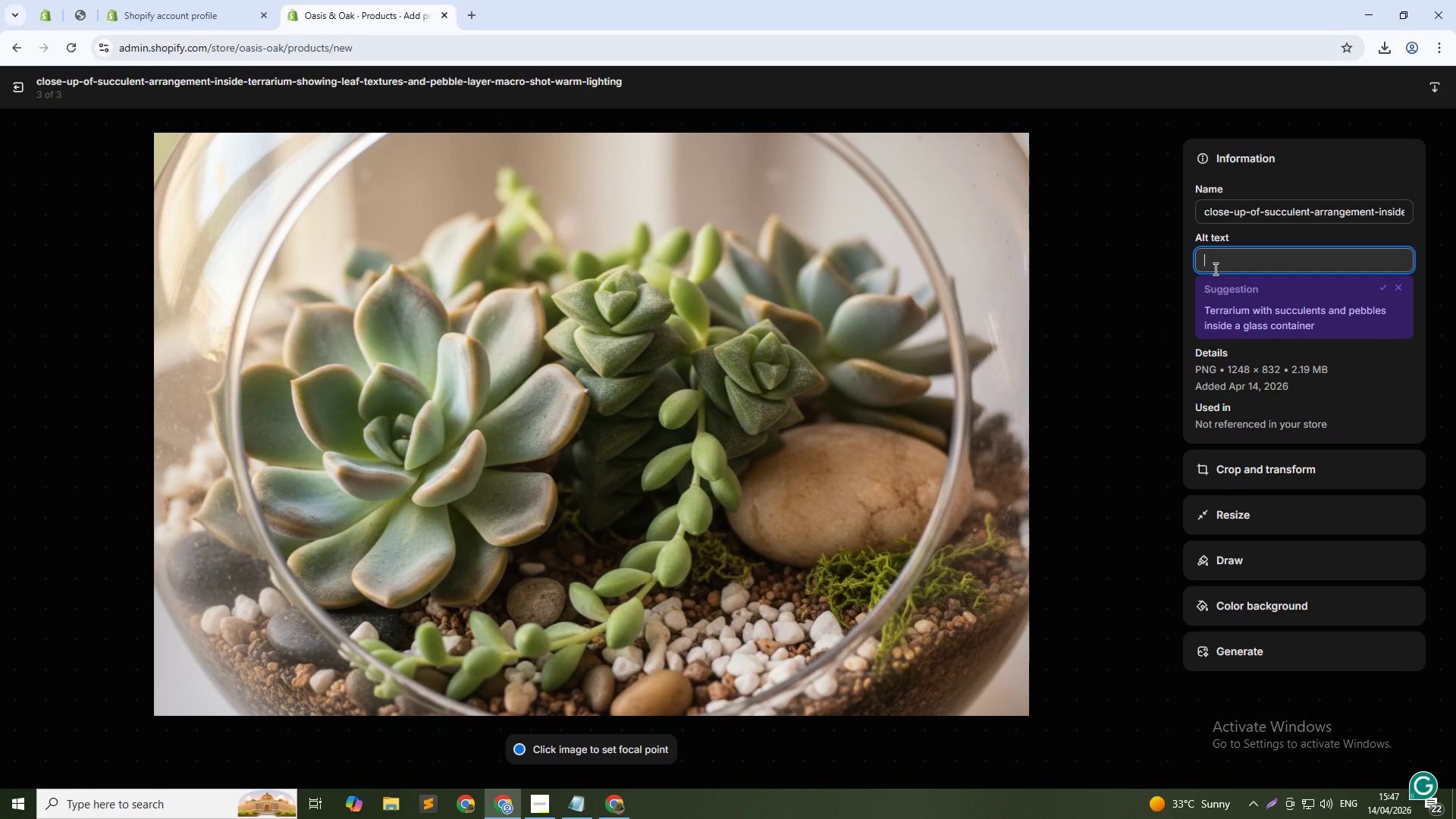 
type(Close-up of preserved moss and succulent arrangement in desert terrarium - Oasis & Oak modular kit)
 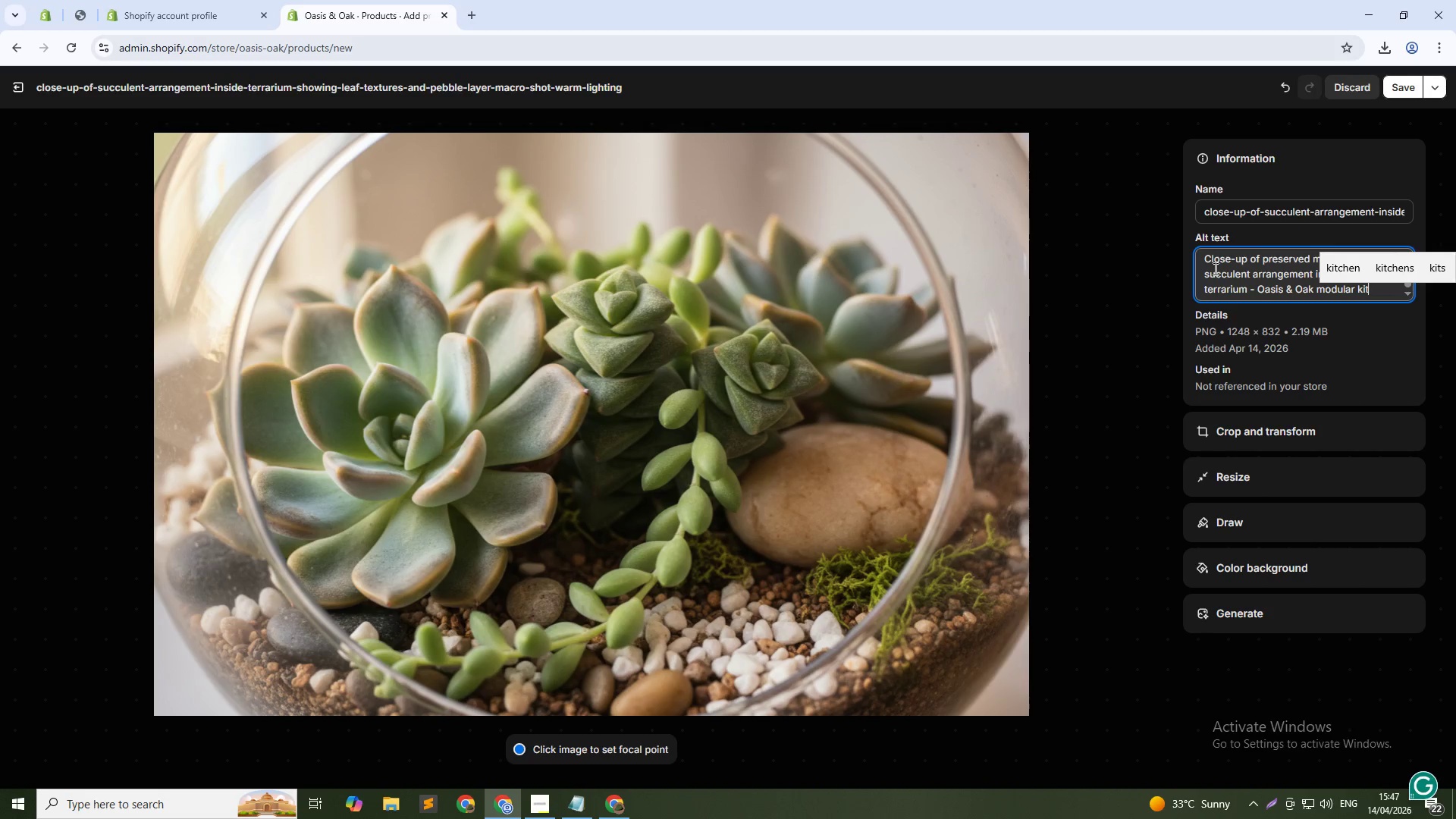 
left_click([1392, 81])
 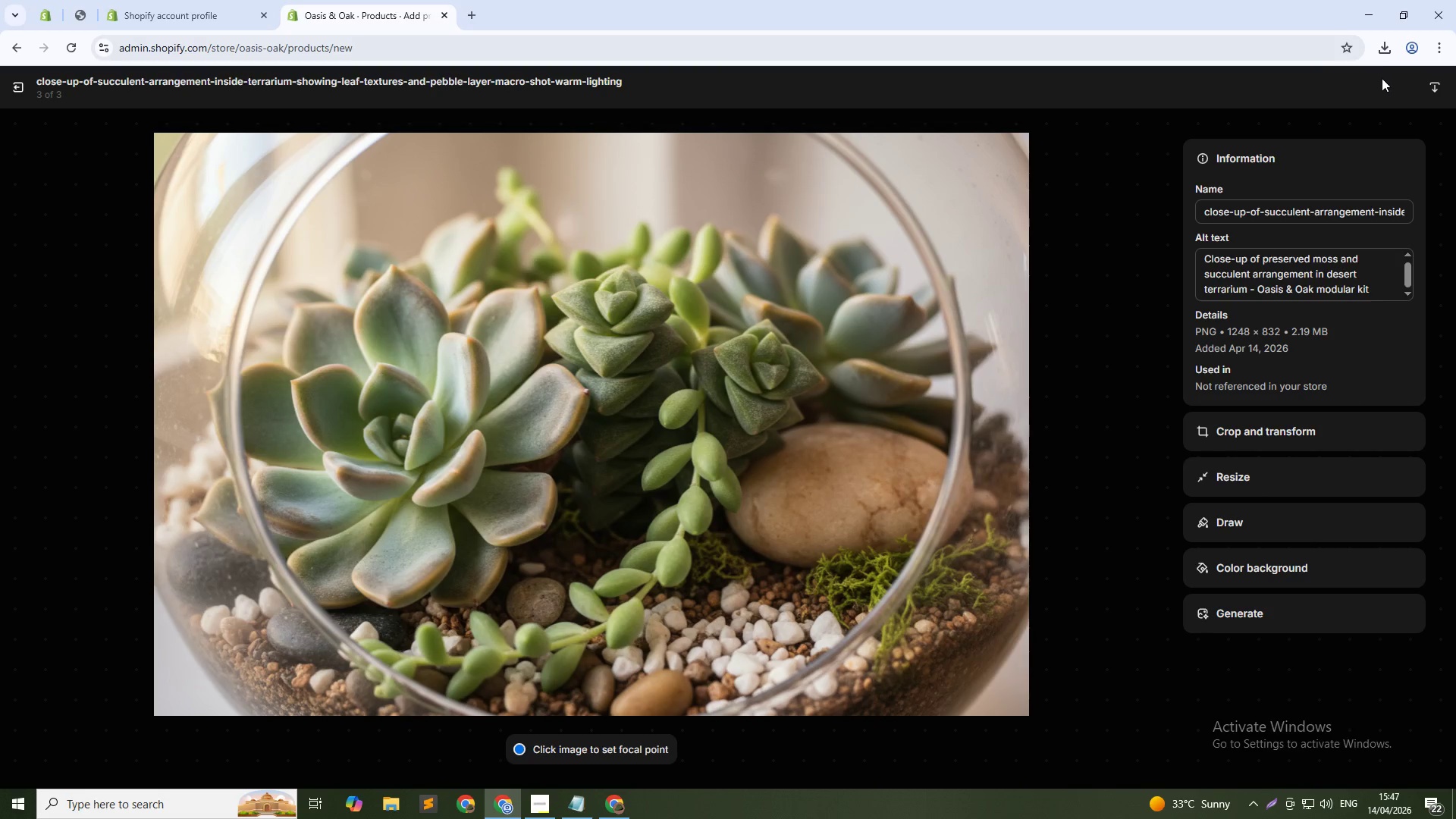 
wait(11.03)
 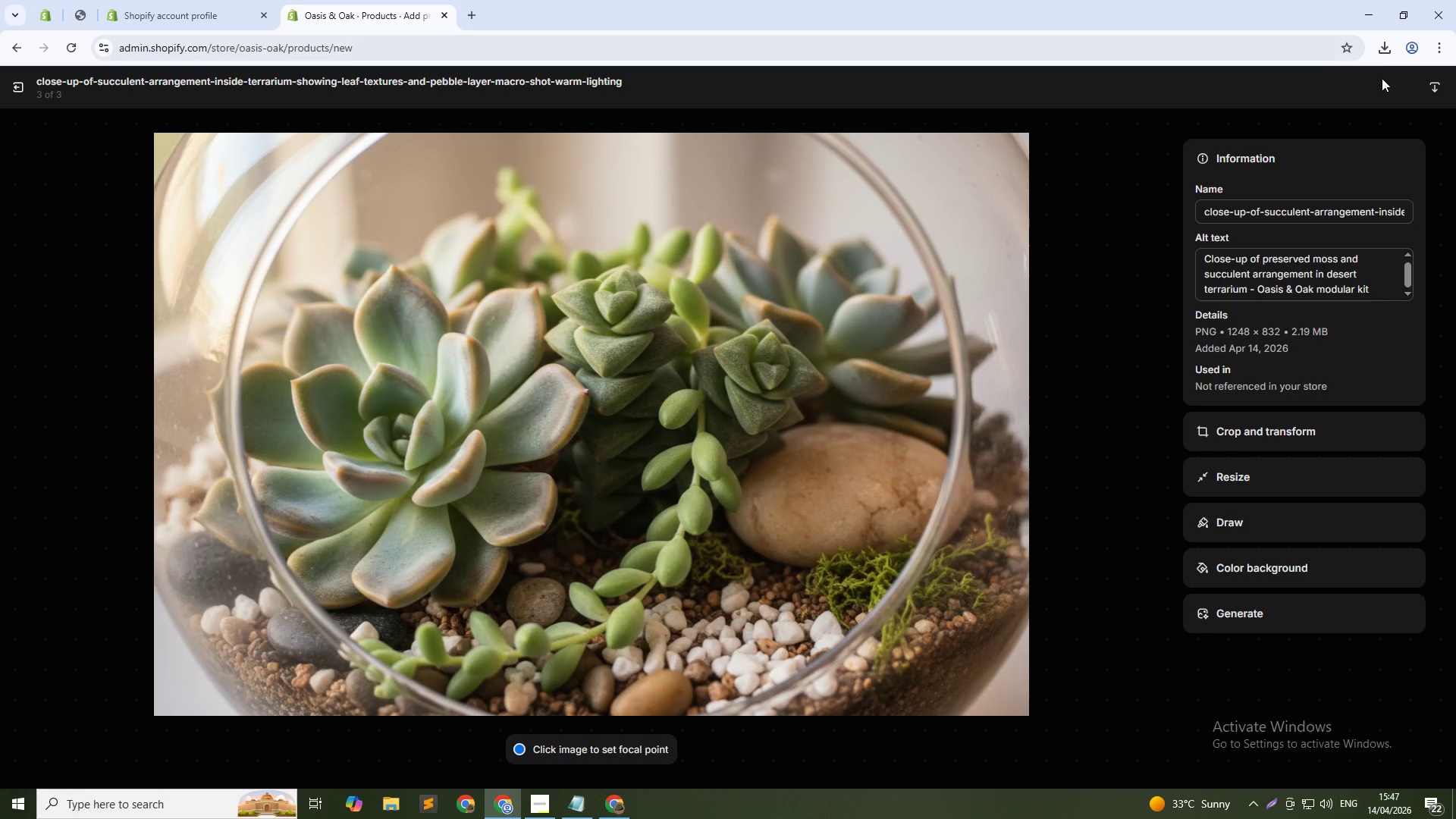 
left_click([526, 290])
 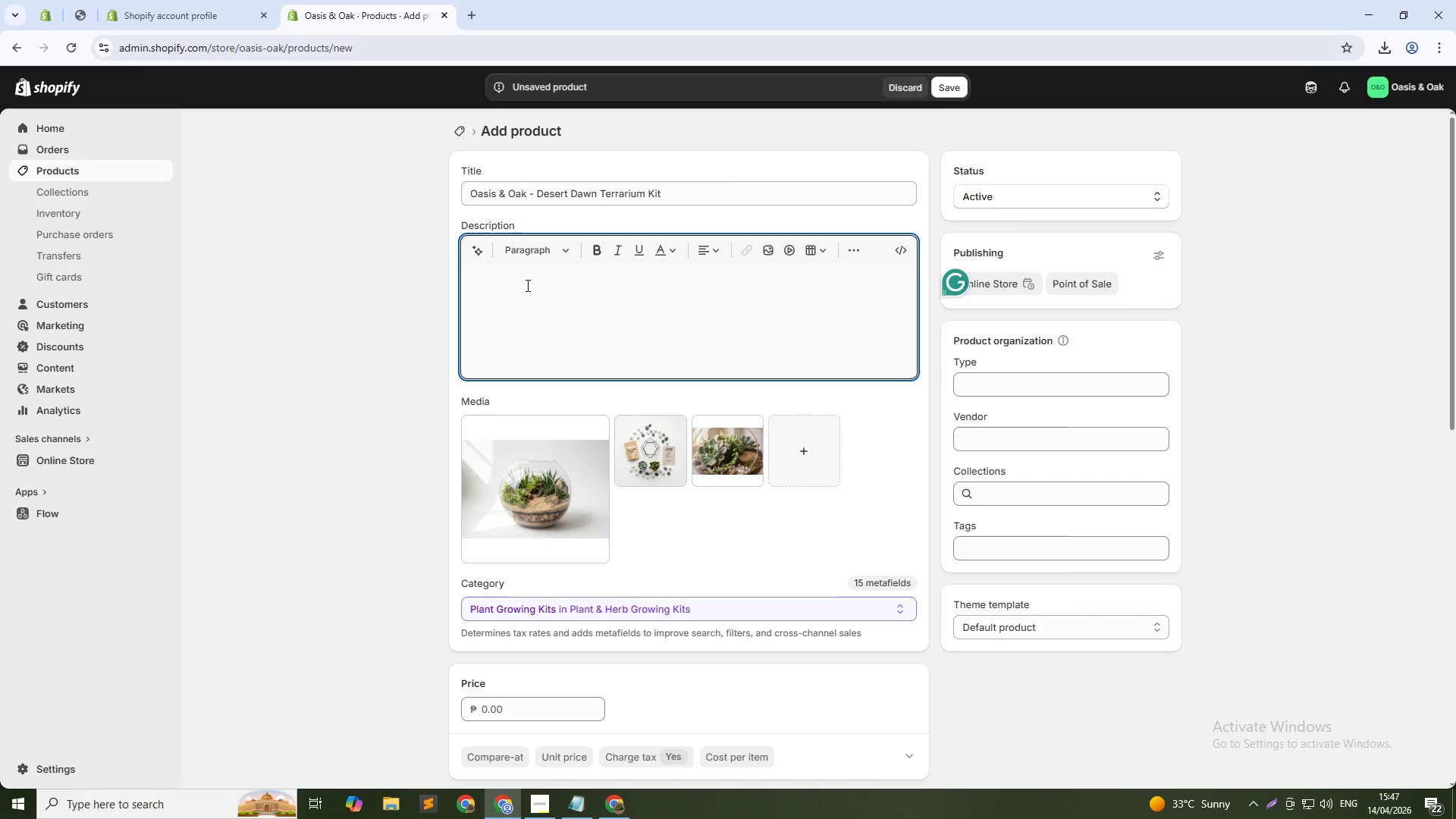 
type(Create your own miniature desert landscape with the Desert Dawn Terrarium Kit. This modular ki t)
key(Backspace)
key(Backspace)
type(t includes a handblown glass vessel)
 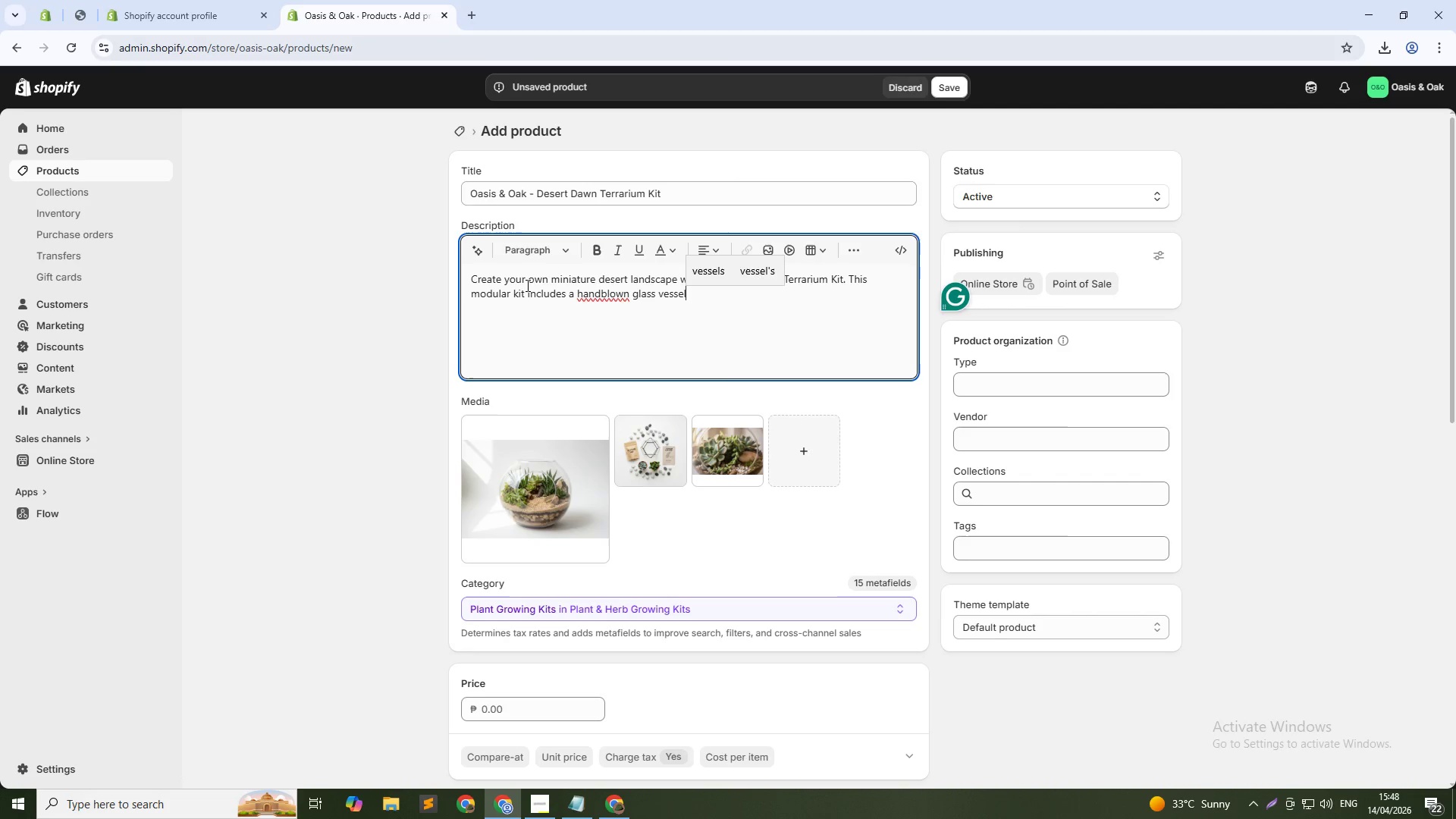 
type(, premium)
 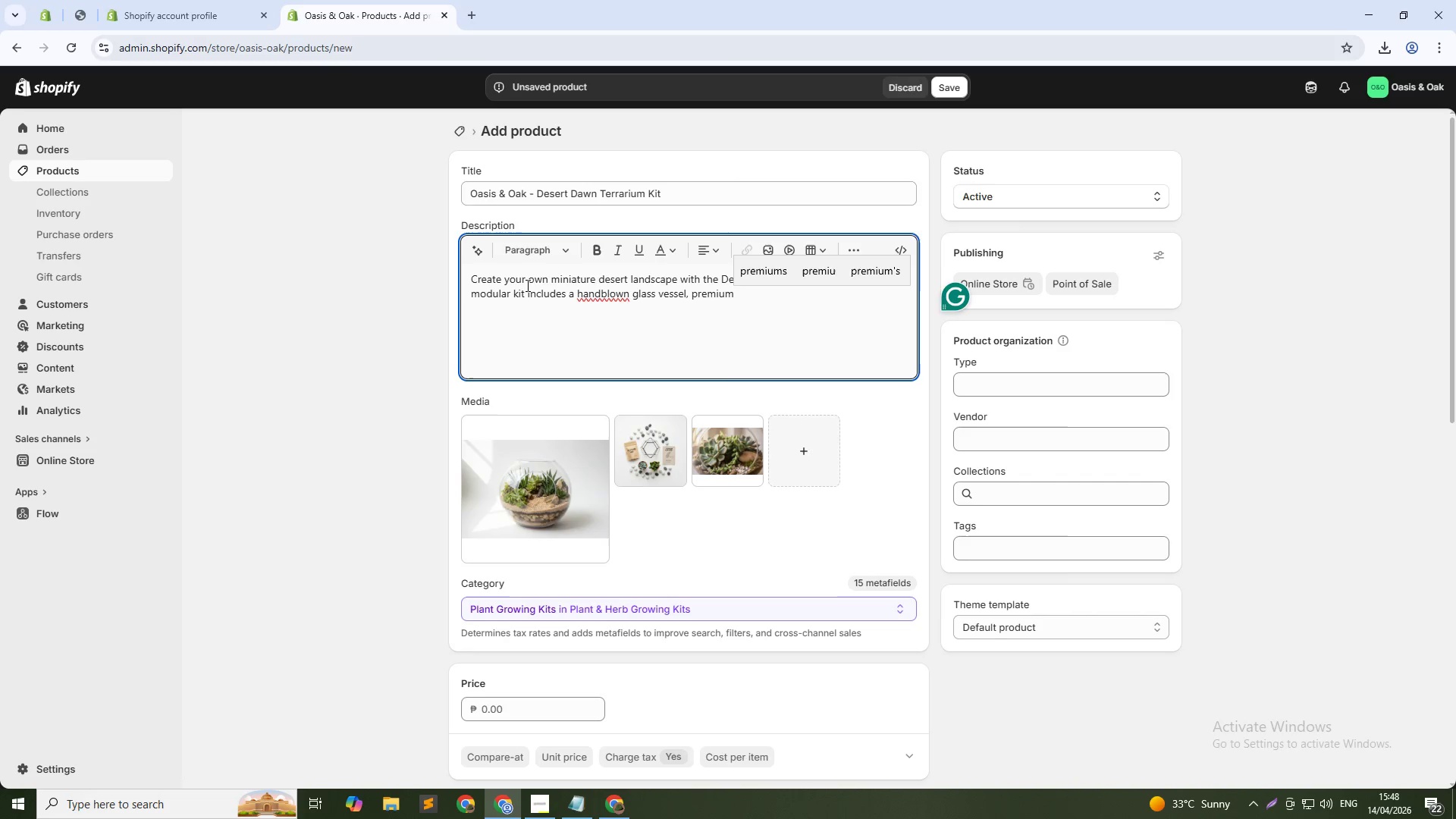 
wait(5.33)
 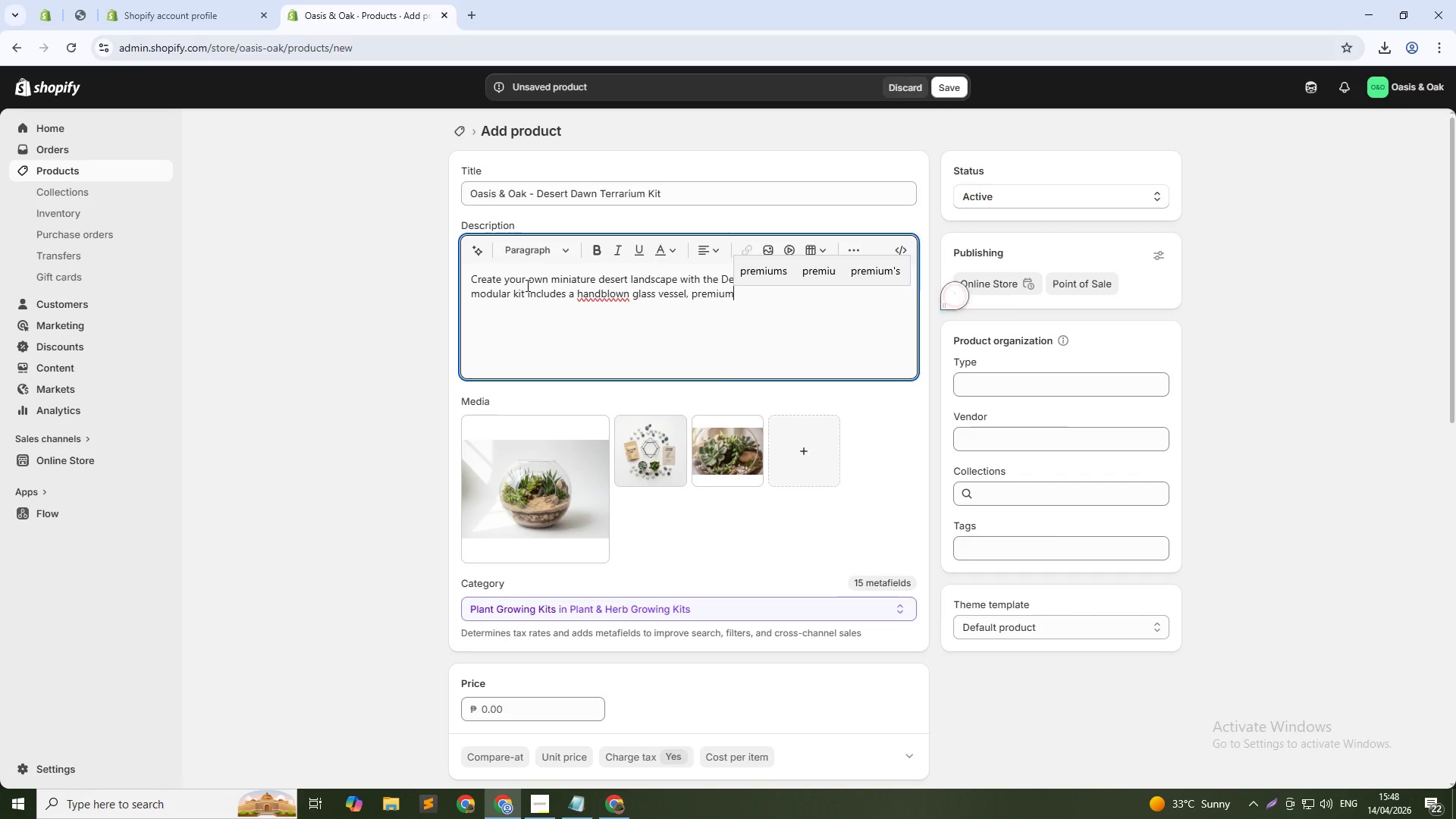 
type( sandy substrate mix, three varieties of drought-tolerant us)
key(Backspace)
key(Backspace)
type(succulents, decorative pebbles, and a cre guide. Perfect g)
key(Backspace)
type(for beginners and plant enthusiasts alike. The open-top design allows for airflow)
 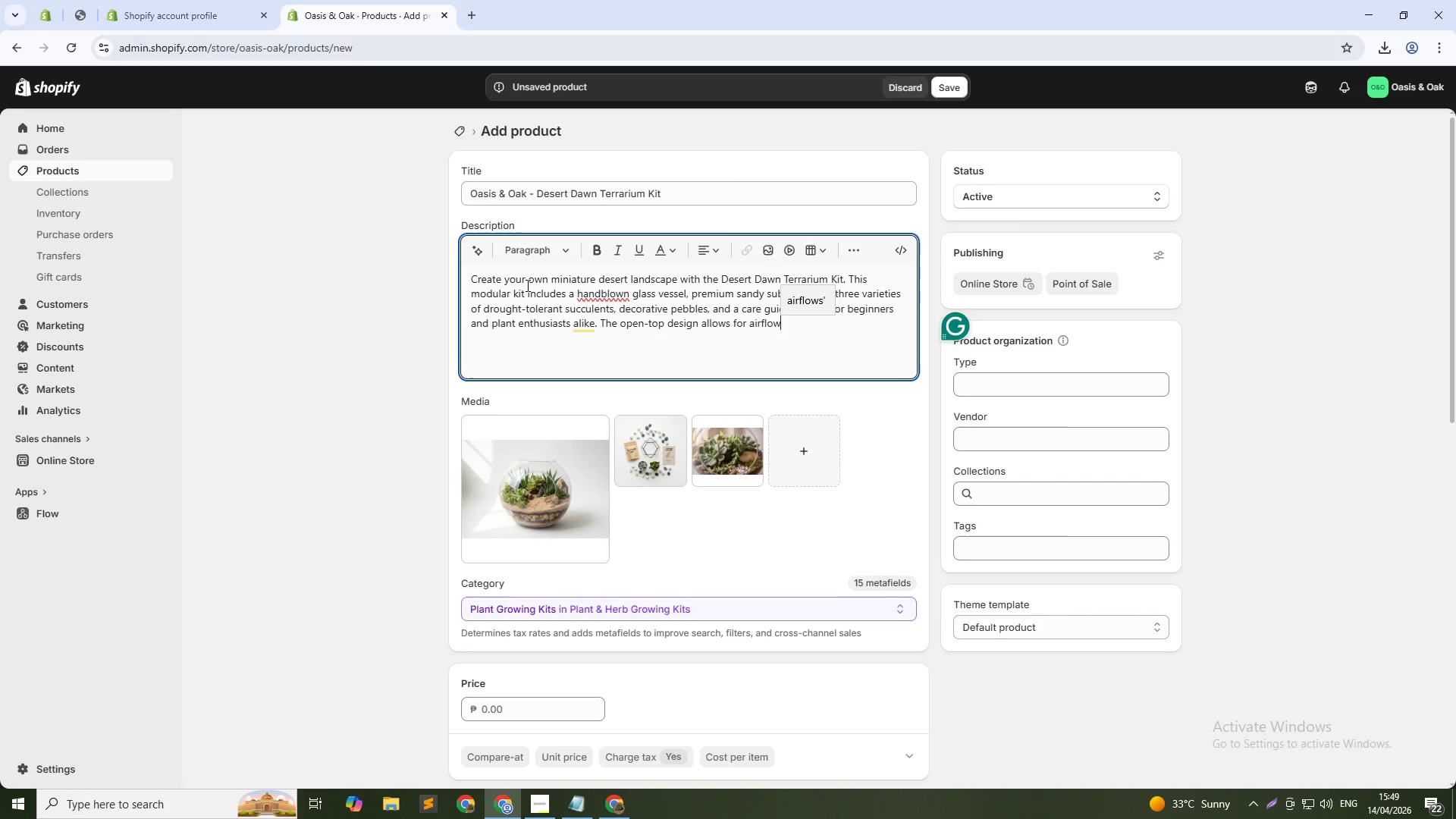 
wait(5.62)
 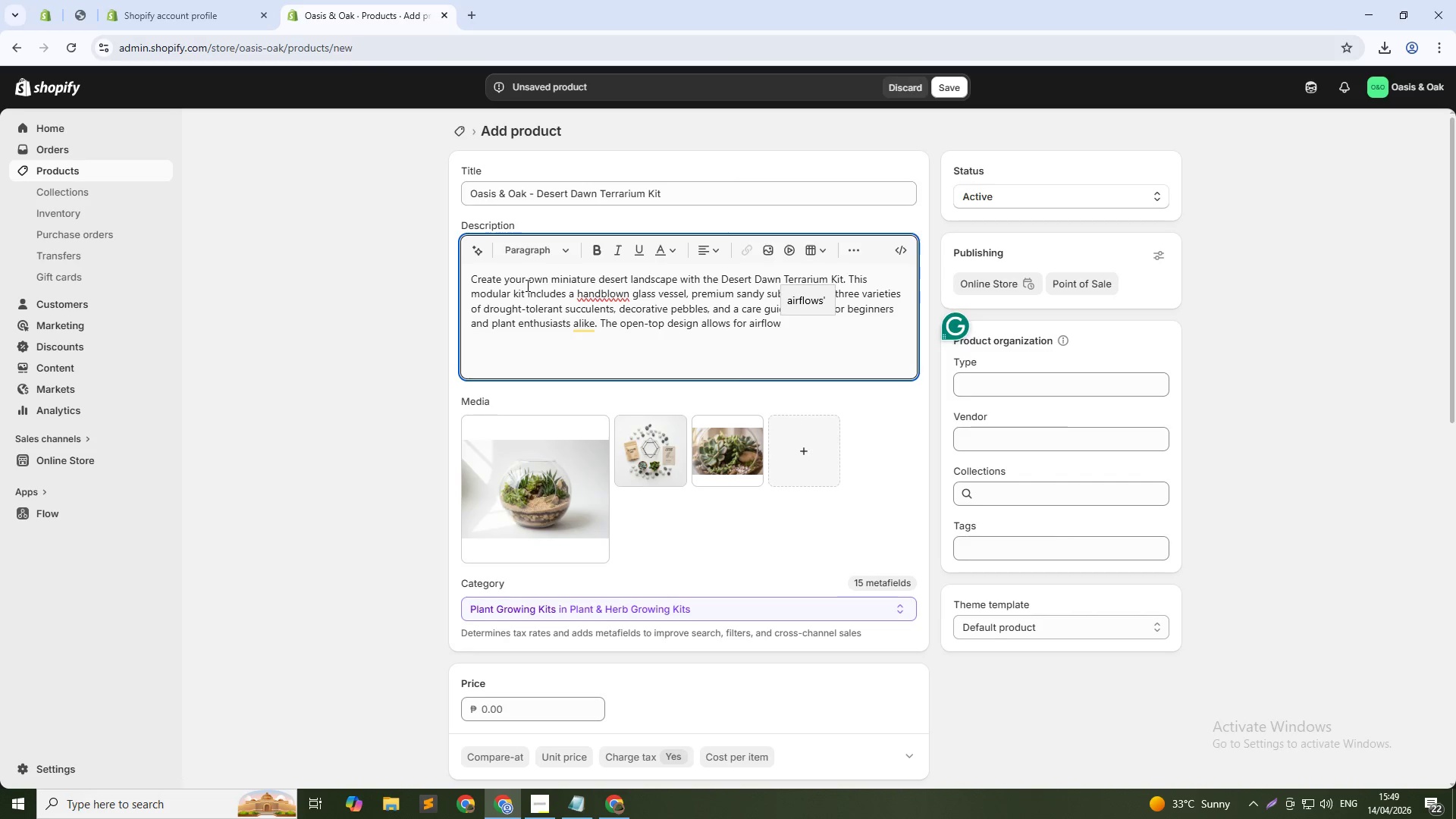 
type( while maintin)
key(Backspace)
key(Backspace)
type(aining humidity for desert plants. Each component is sustainably sourced and packaged in plastic-free materials. Assembly takes approxia)
key(Backspace)
type(mately 20 minutes. The finish)
key(Backspace)
type(hed terrarium measures between 6 t )
key(Backspace)
type(o 12 inches depending on vessel size. Ideal for home,offic)
key(Backspace)
key(Backspace)
key(Backspace)
key(Backspace)
key(Backspace)
type( office)
 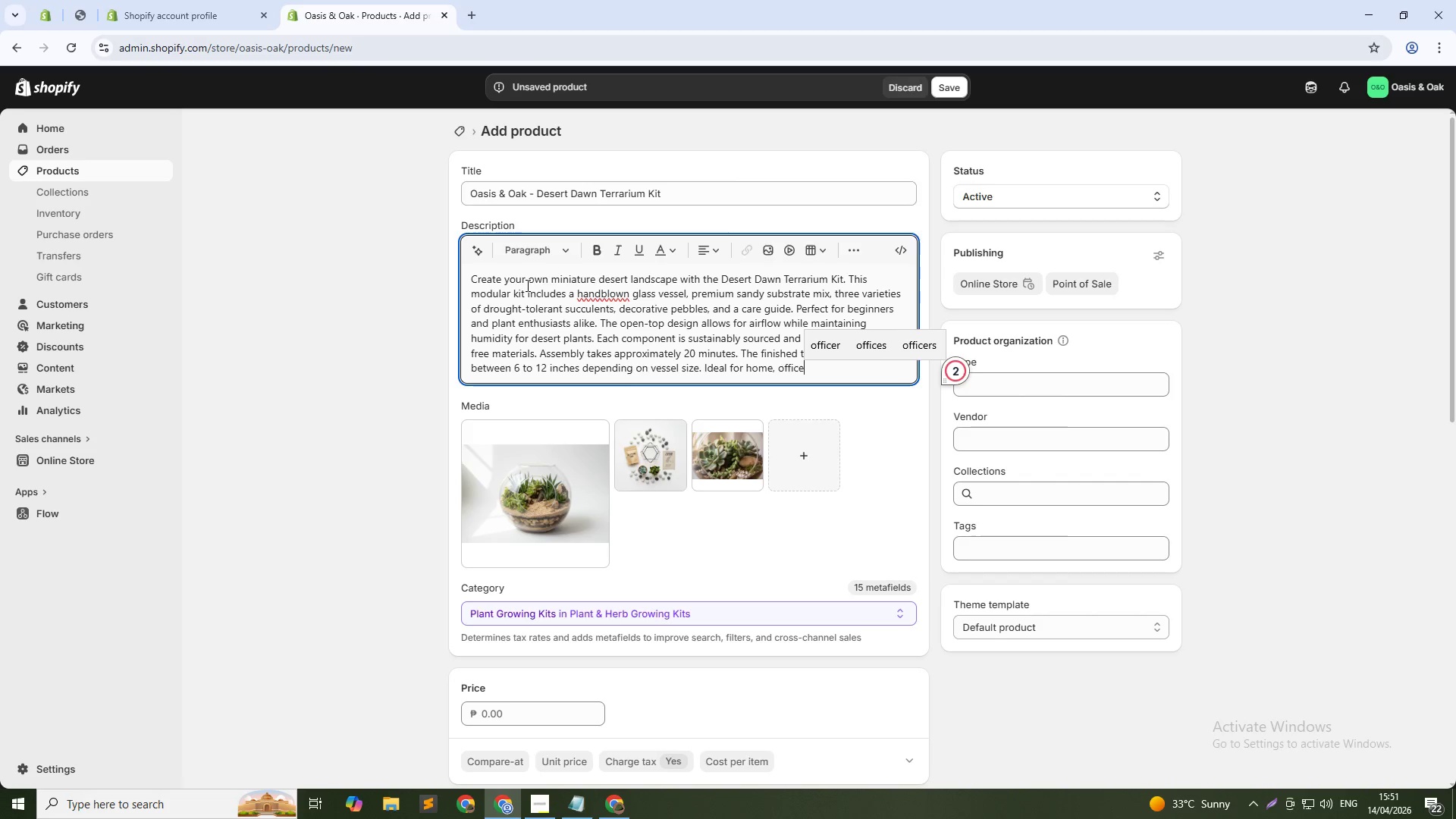 
type(, or gifting. Add the care)
key(Backspace)
key(Backspace)
key(Backspace)
key(Backspace)
type(Care Essentials bundle for misters and precision tweezers.)
 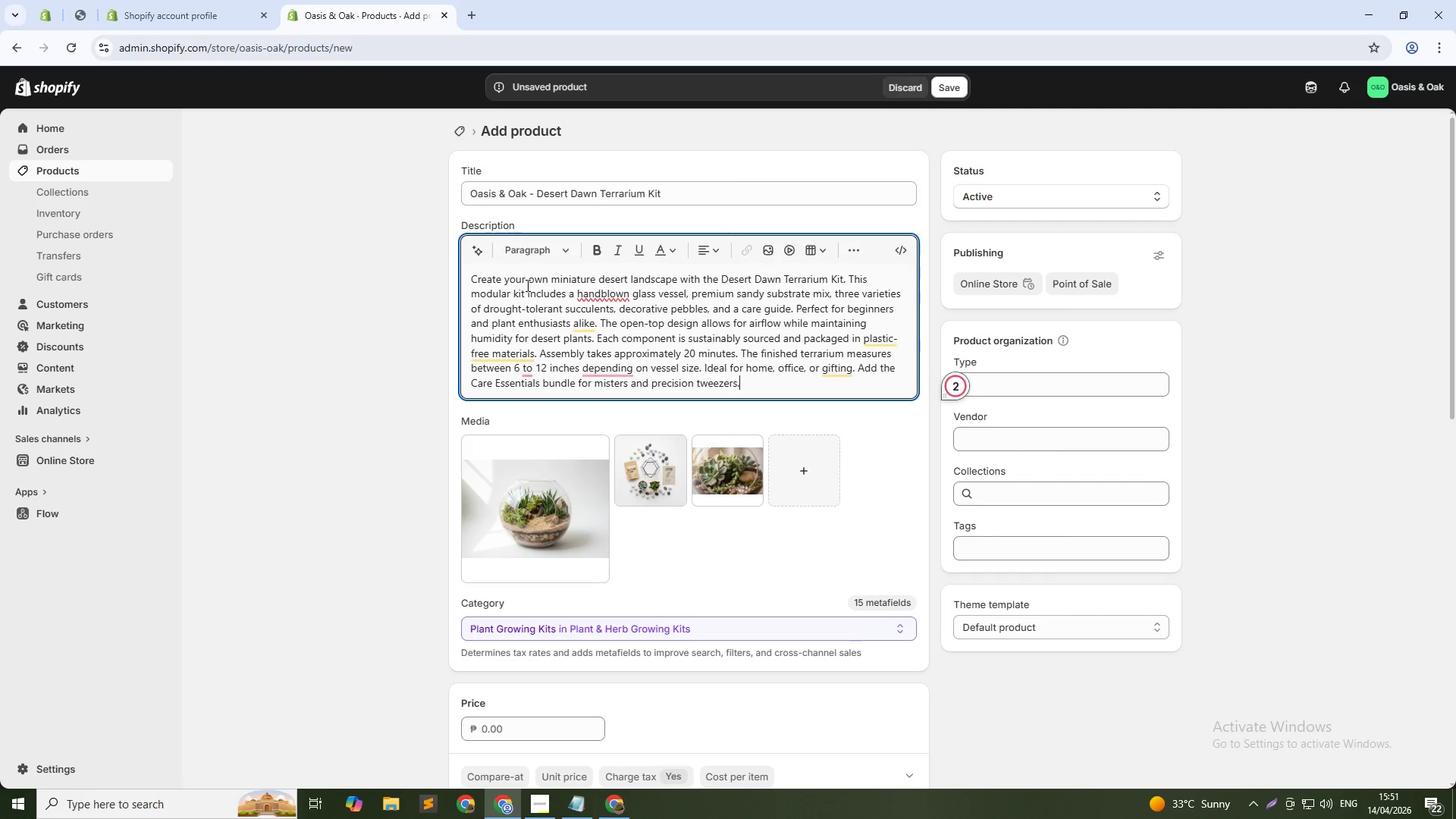 
scroll: coordinate [621, 750], scroll_direction: down, amount: 2.0
 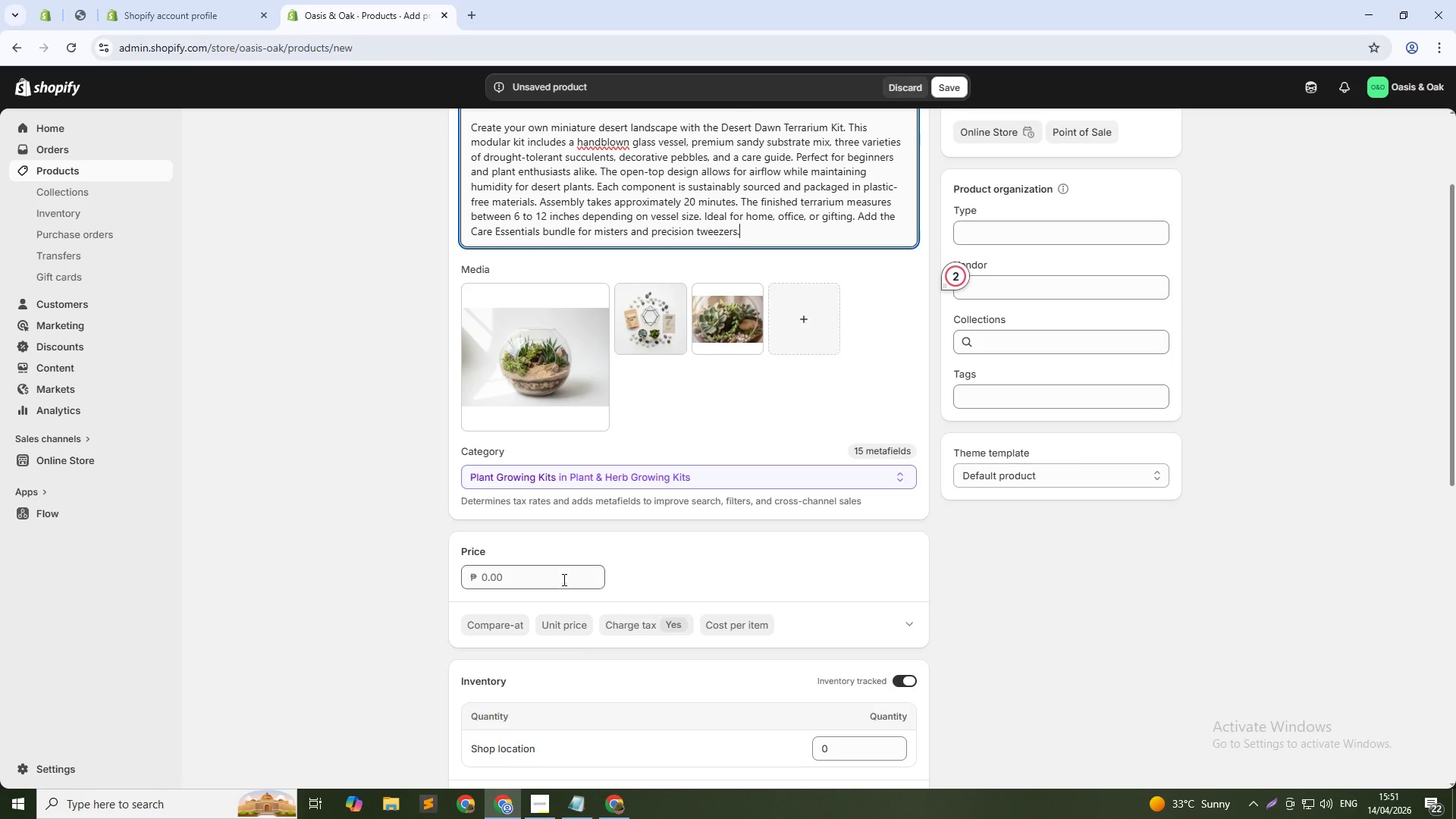 
left_click([560, 578])
 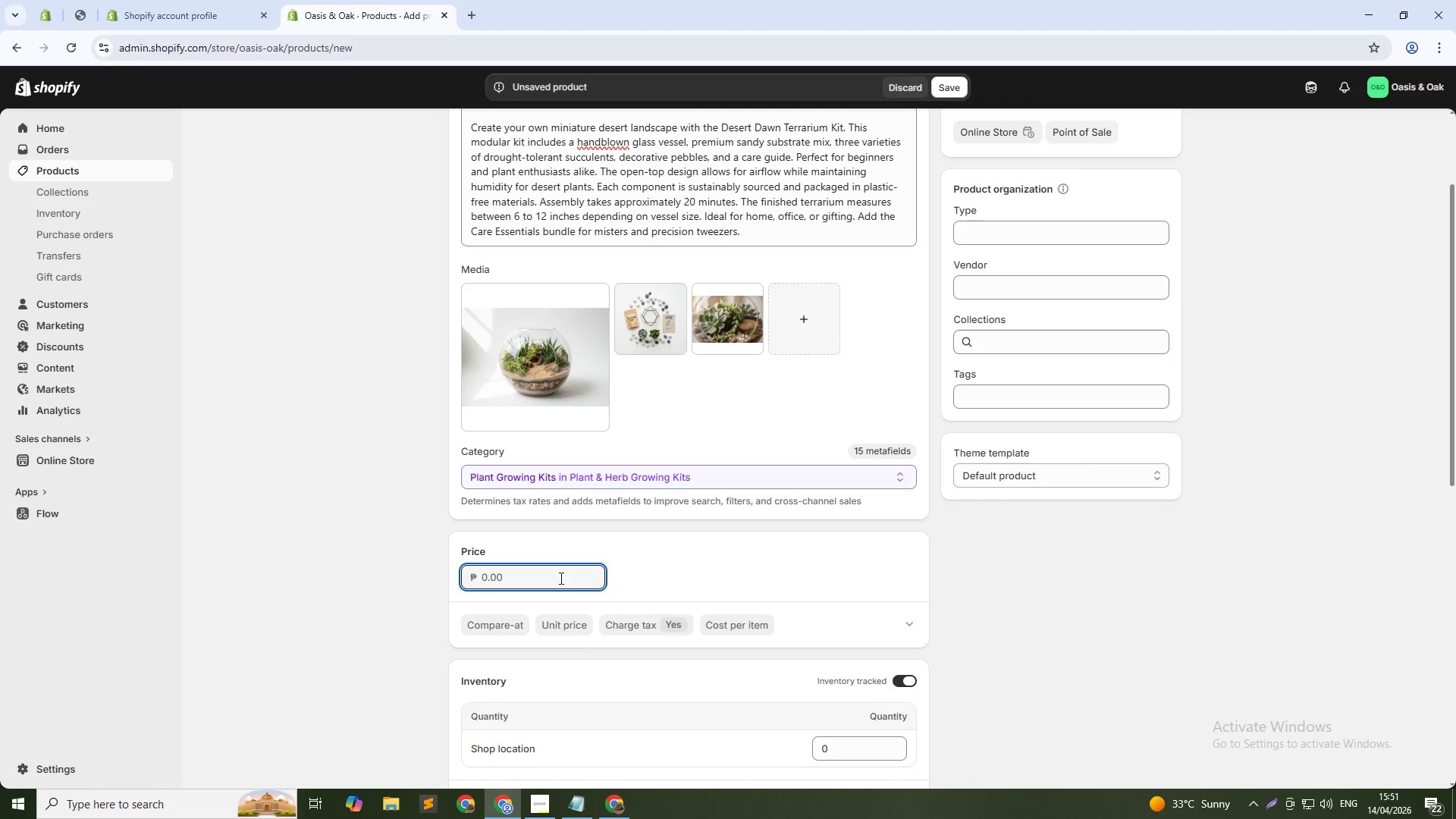 
key(Numpad6)
 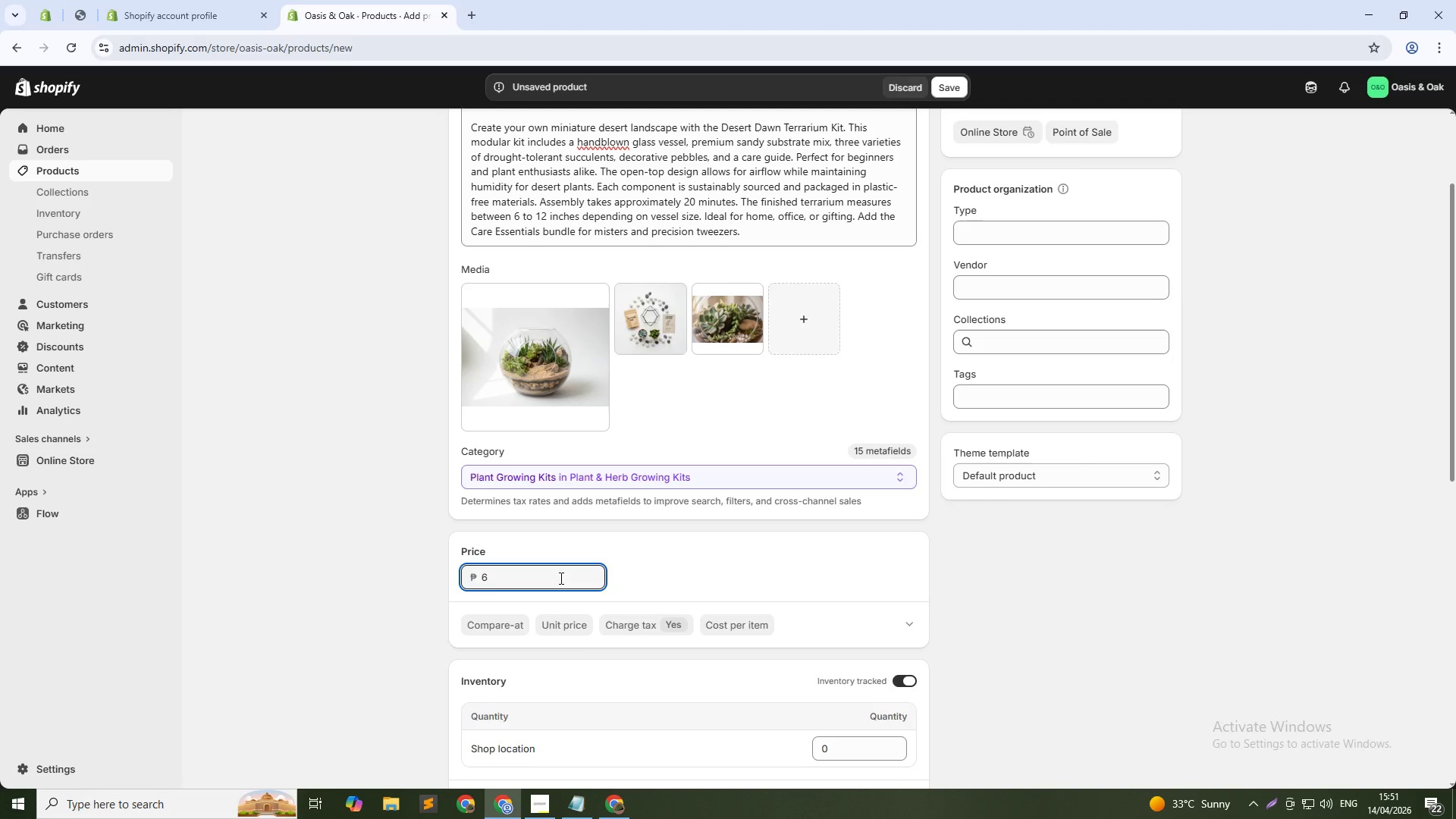 
key(Numpad5)
 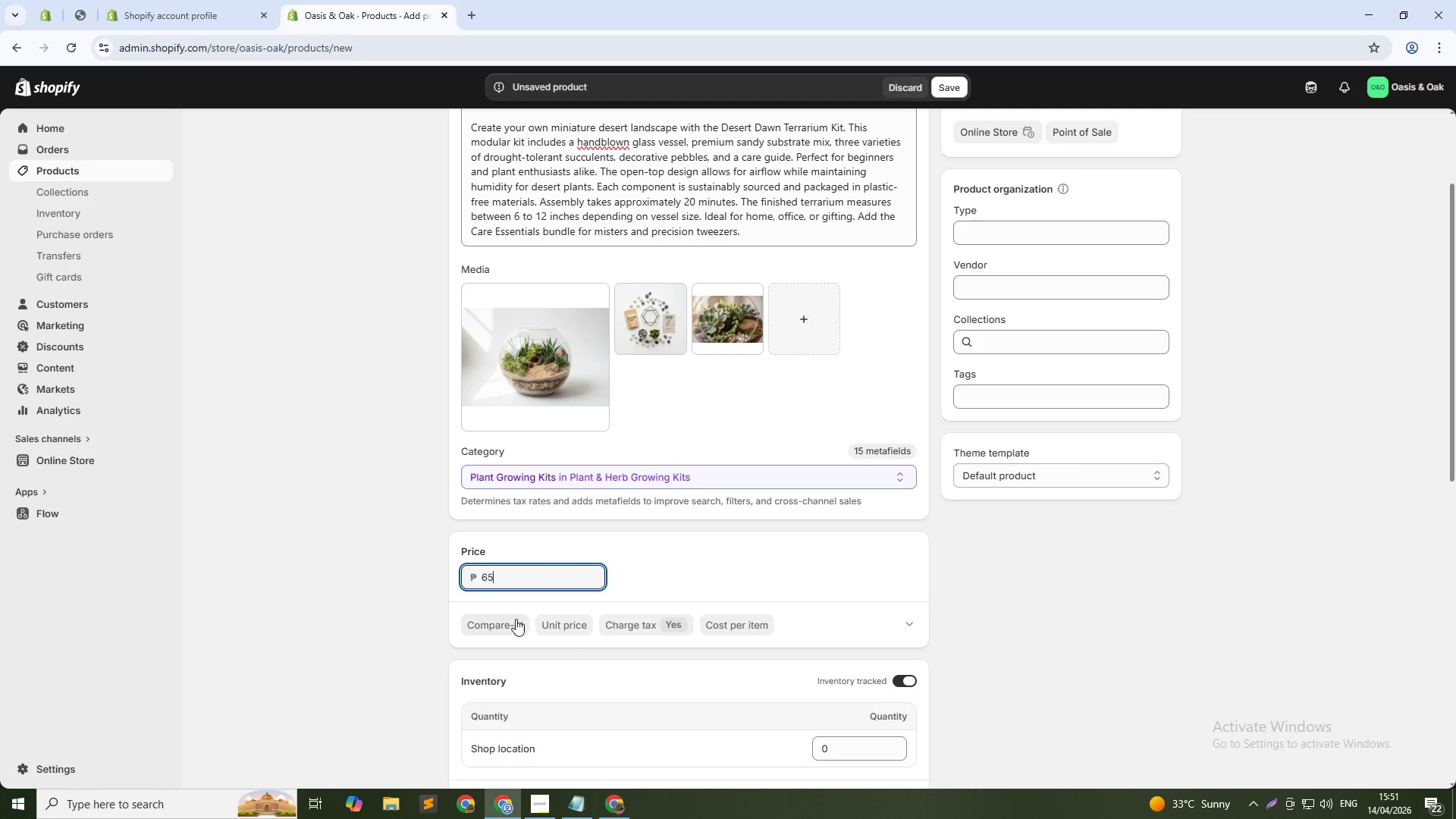 
left_click([511, 620])
 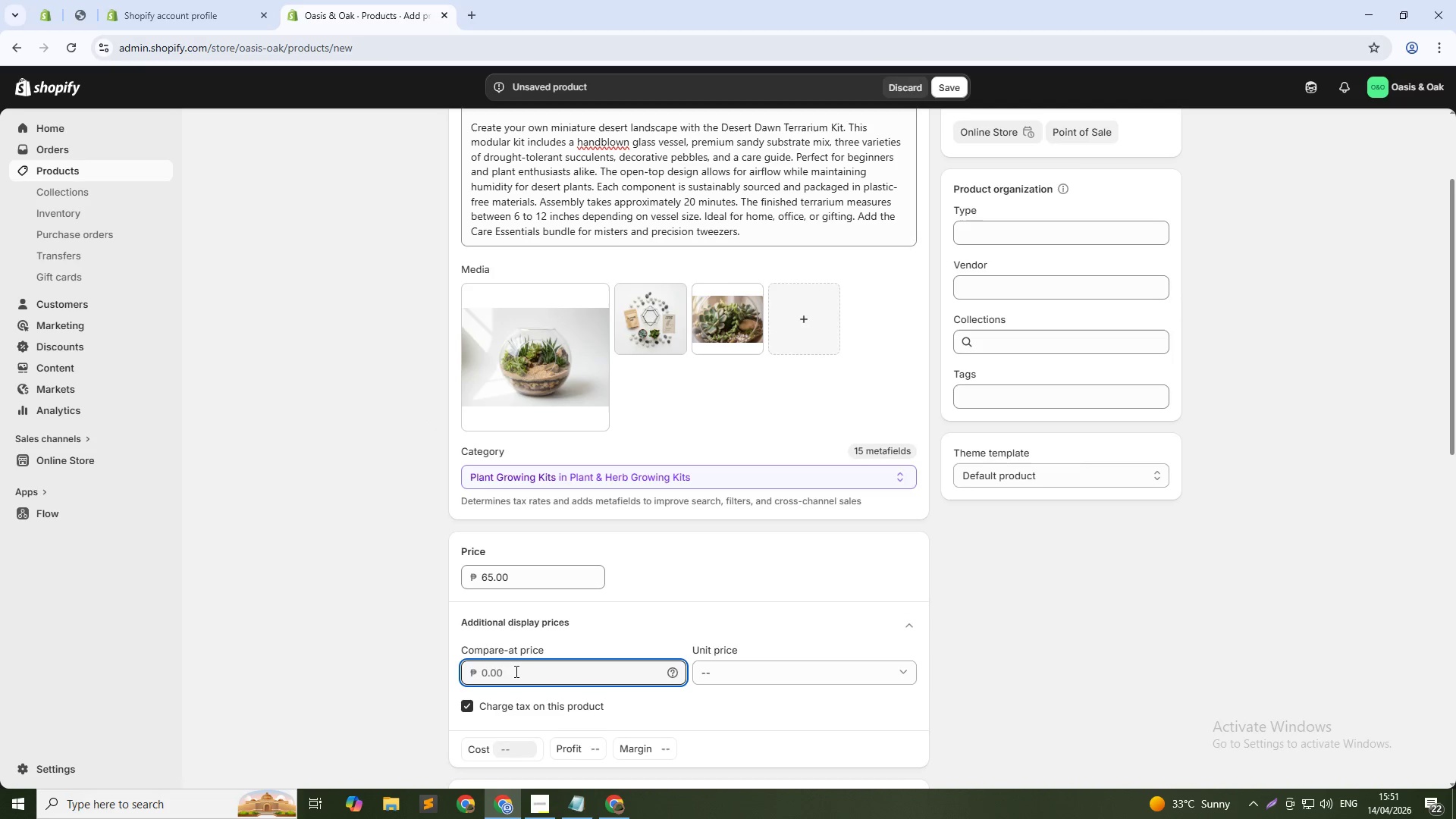 
key(Numpad0)
 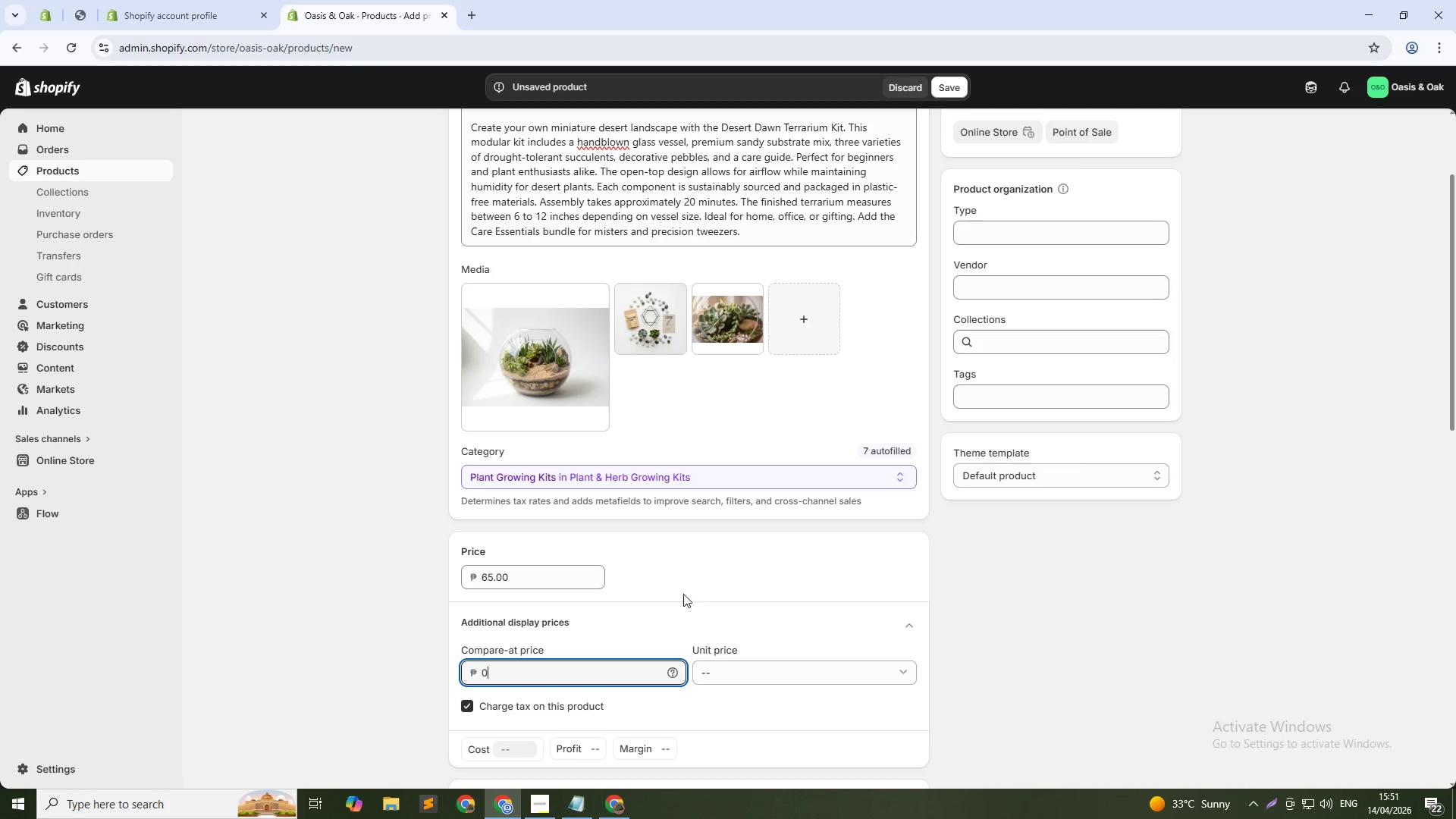 
left_click([683, 577])
 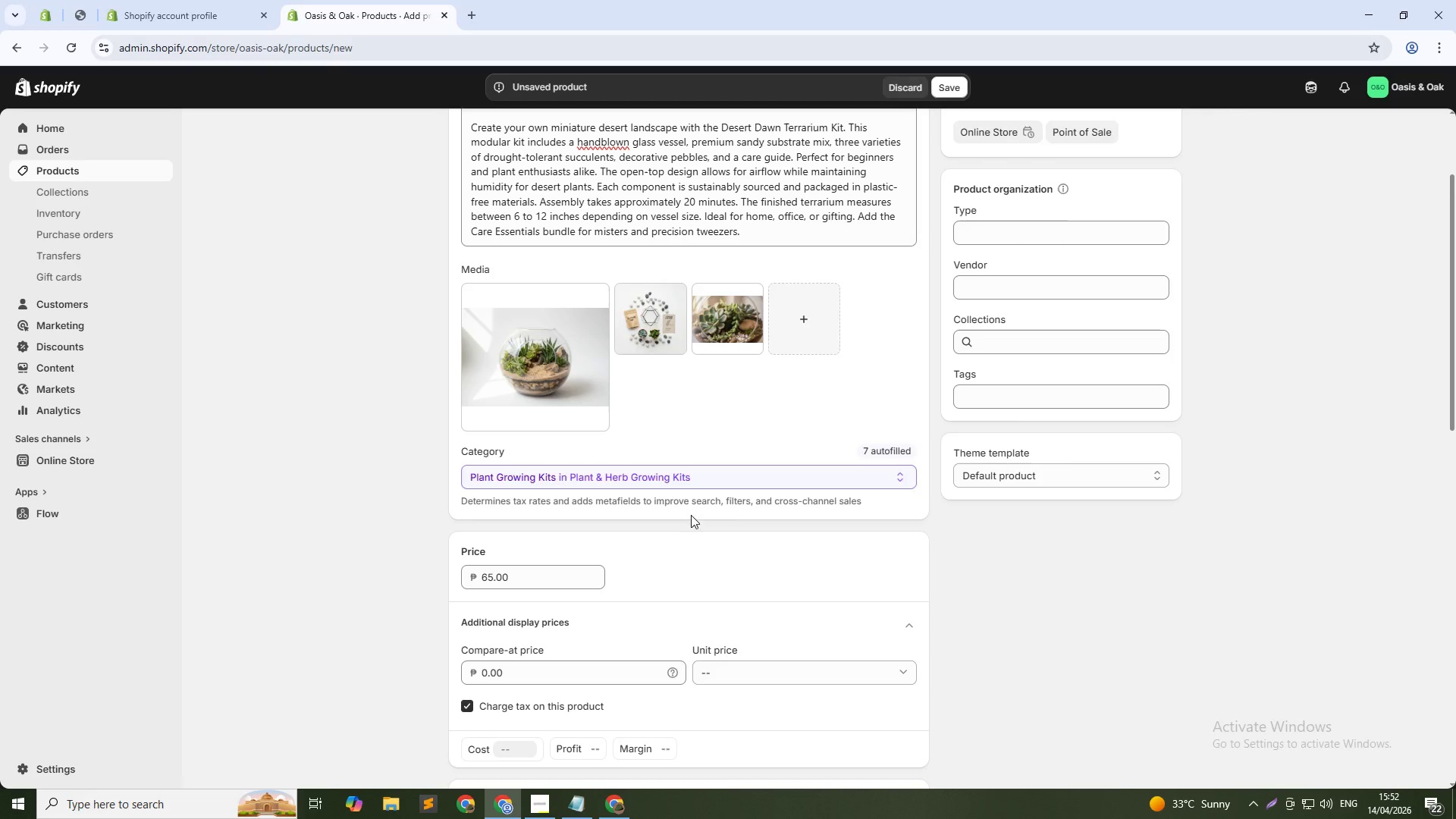 
wait(5.11)
 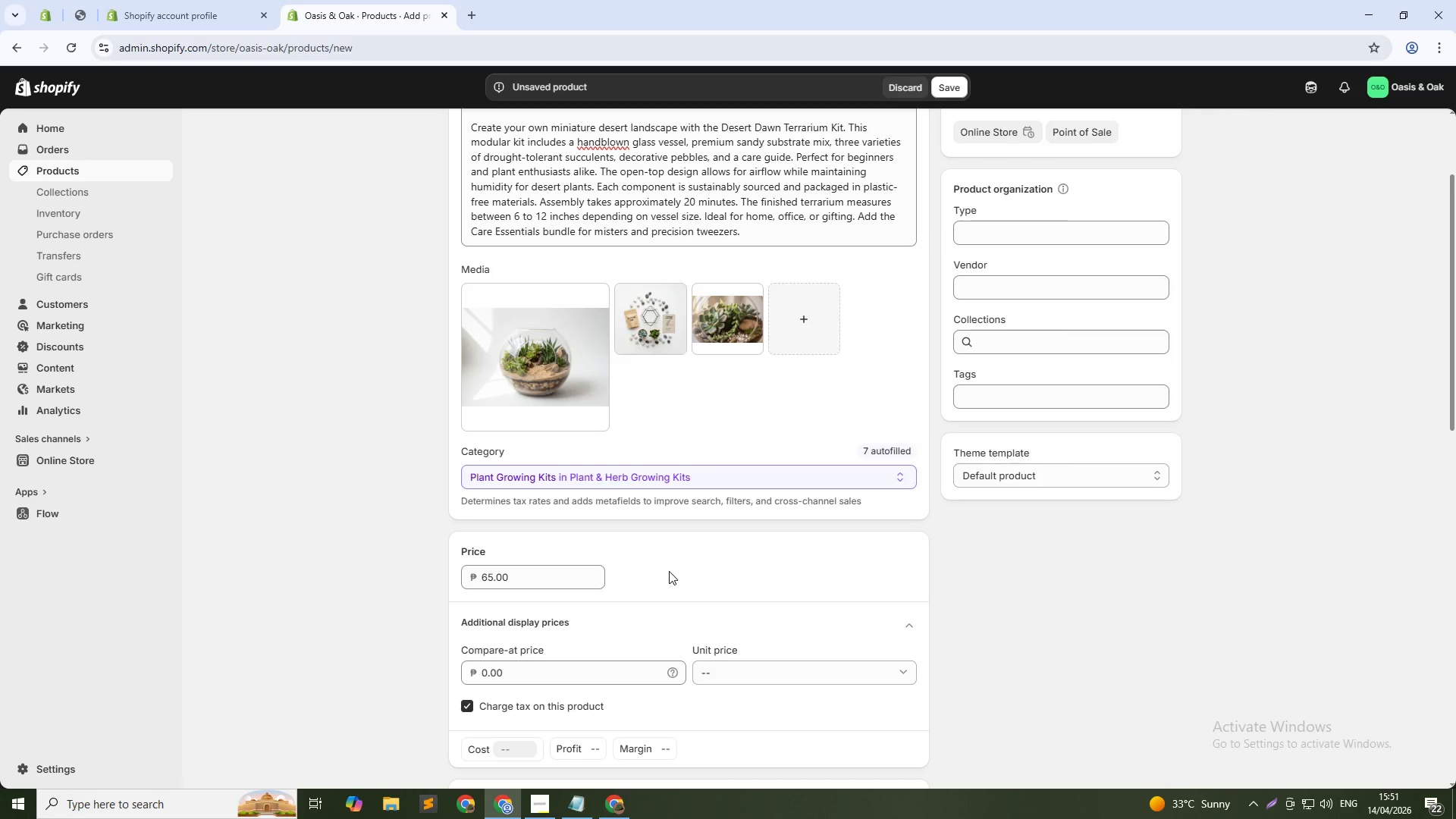 
left_click([1025, 232])
 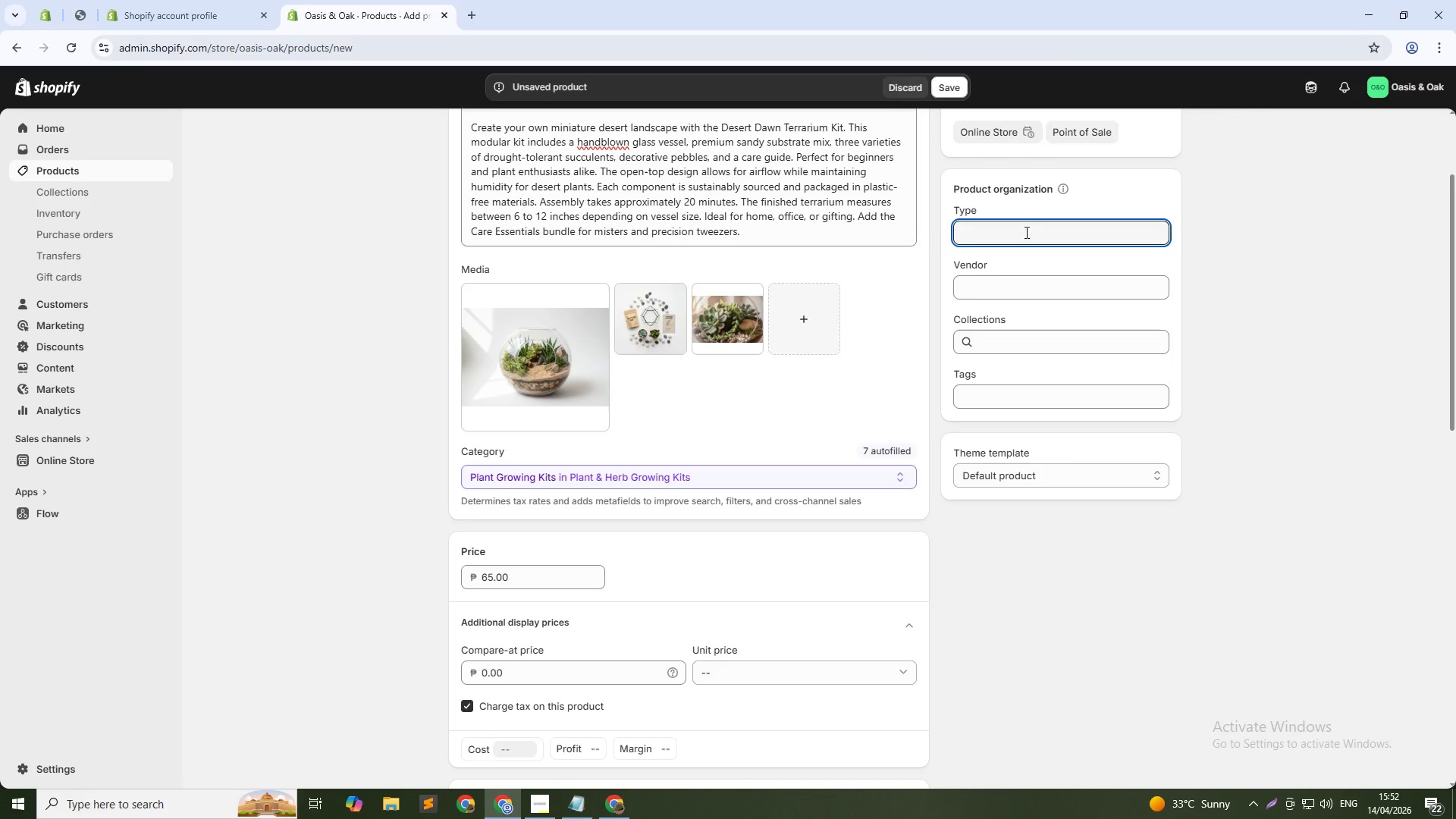 
type(Terrarium Kit)
 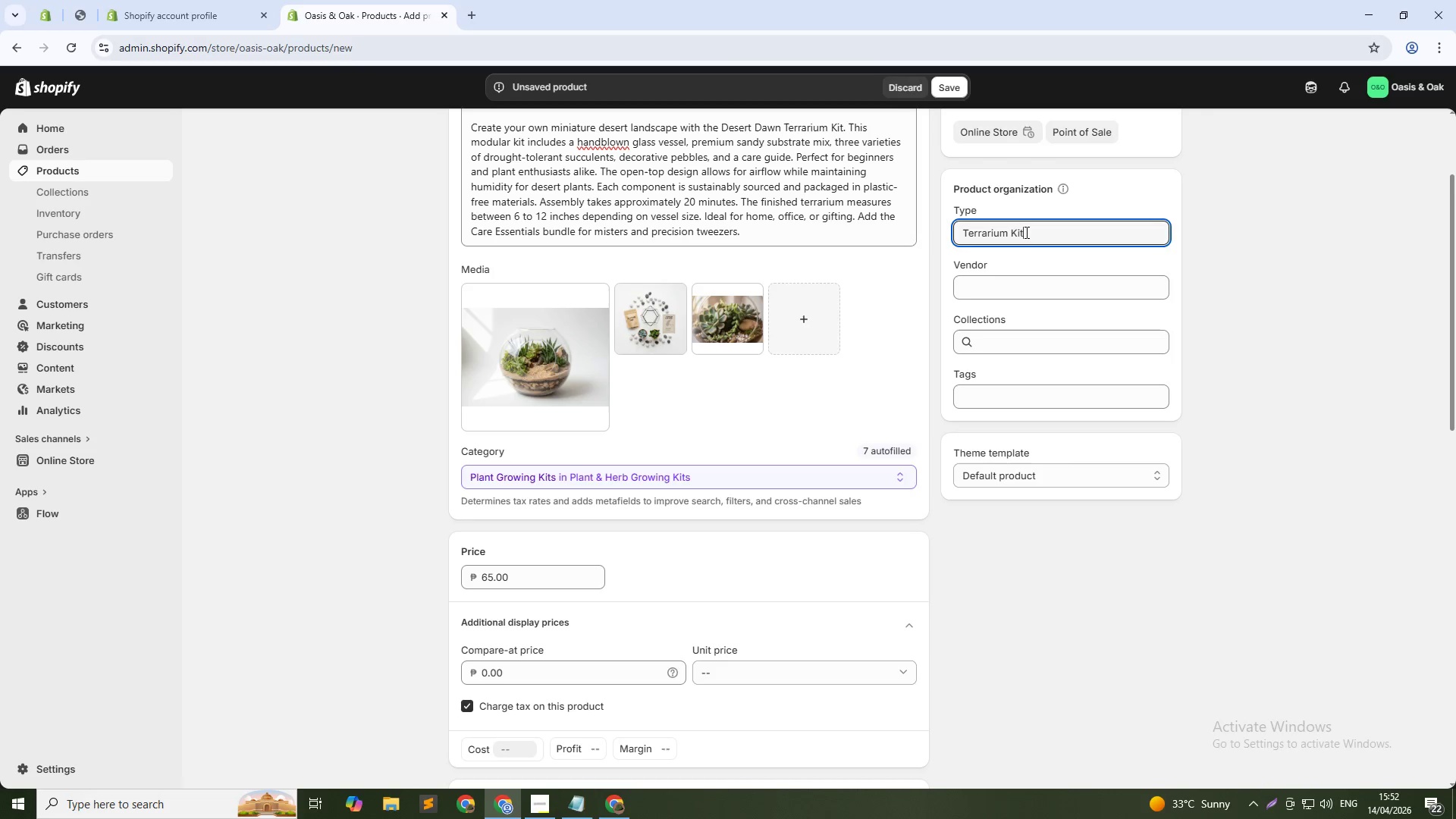 
 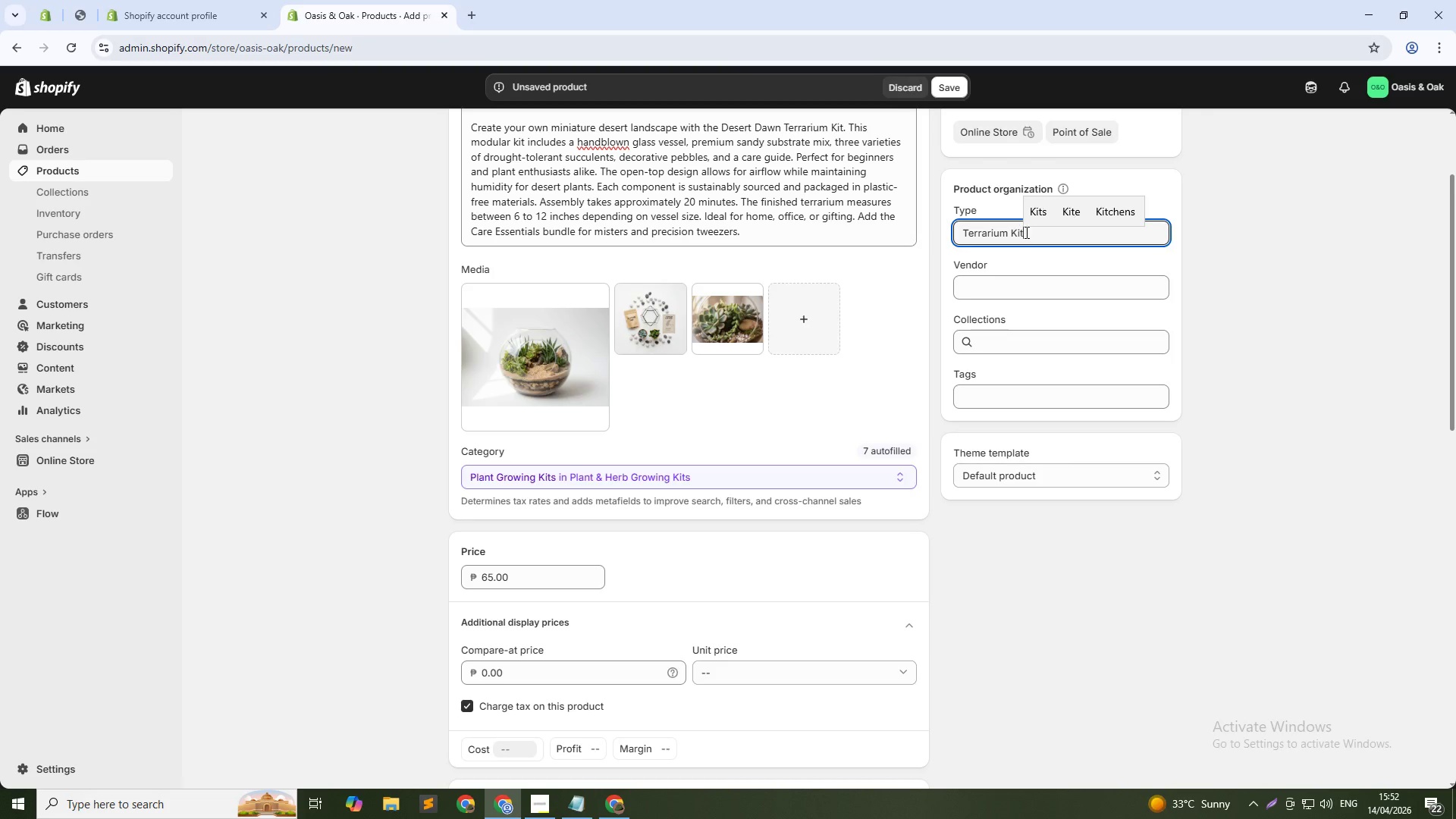 
key(Enter)
 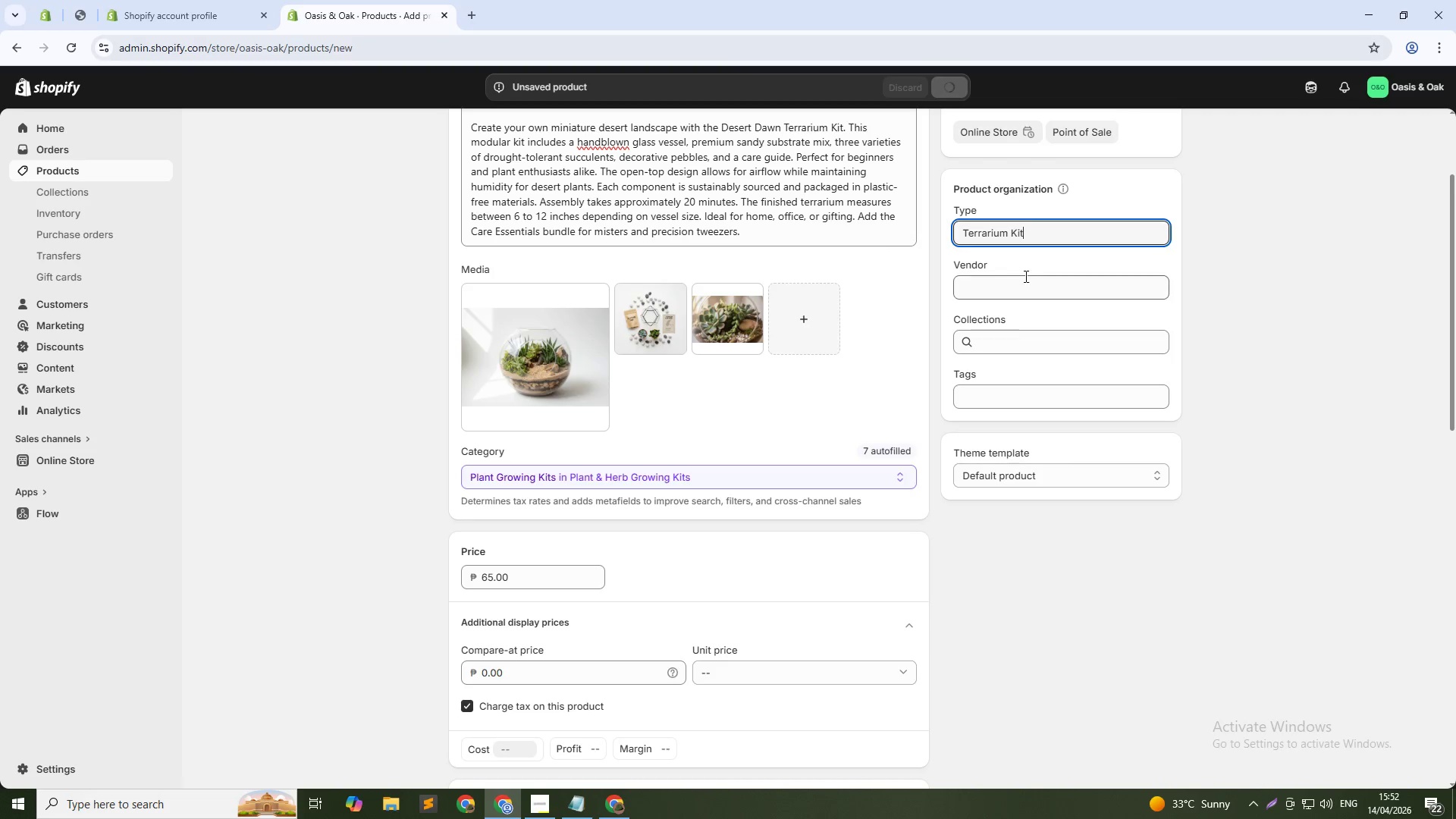 
left_click([1029, 290])
 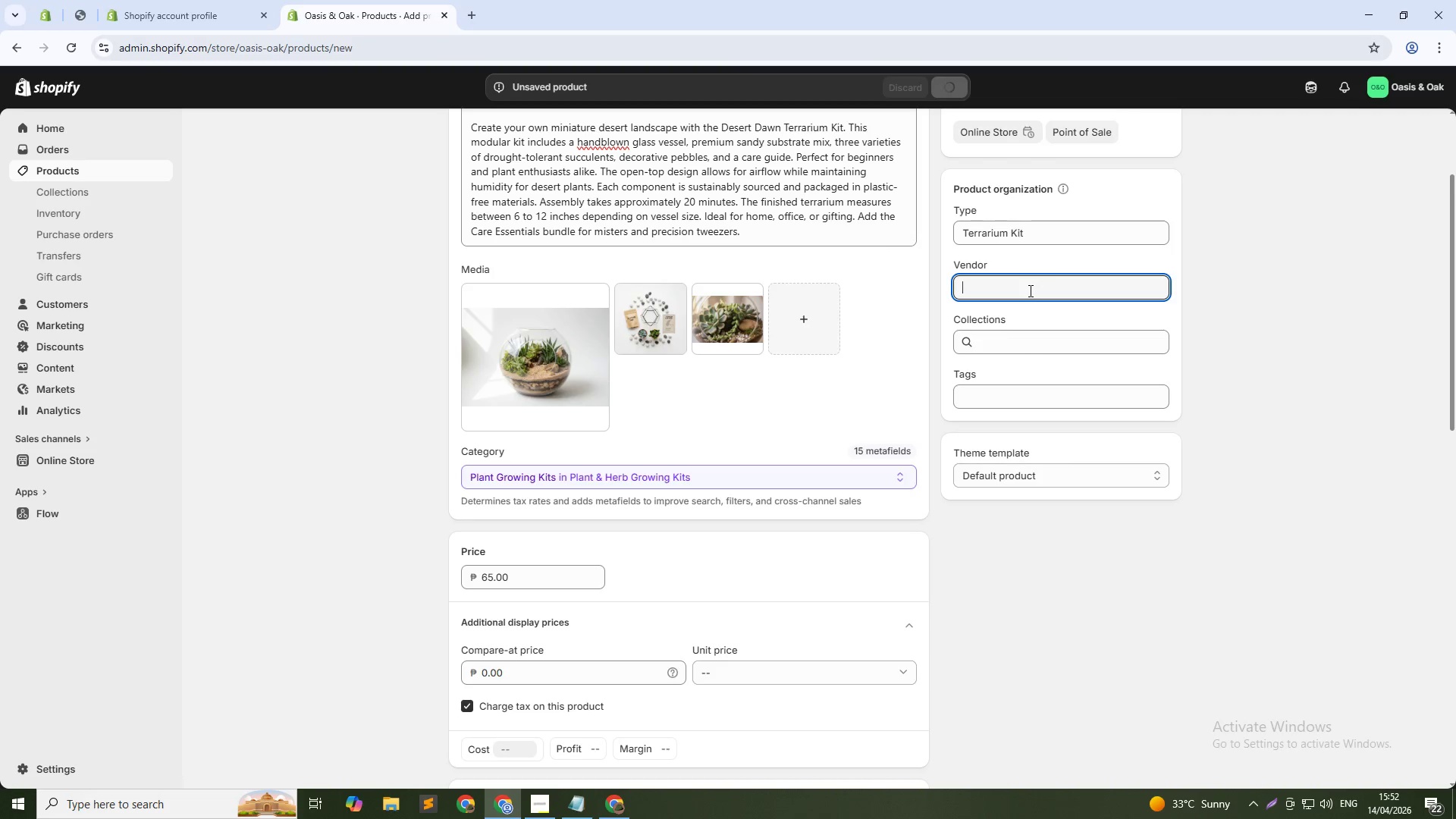 
type(Oasis & Oak)
 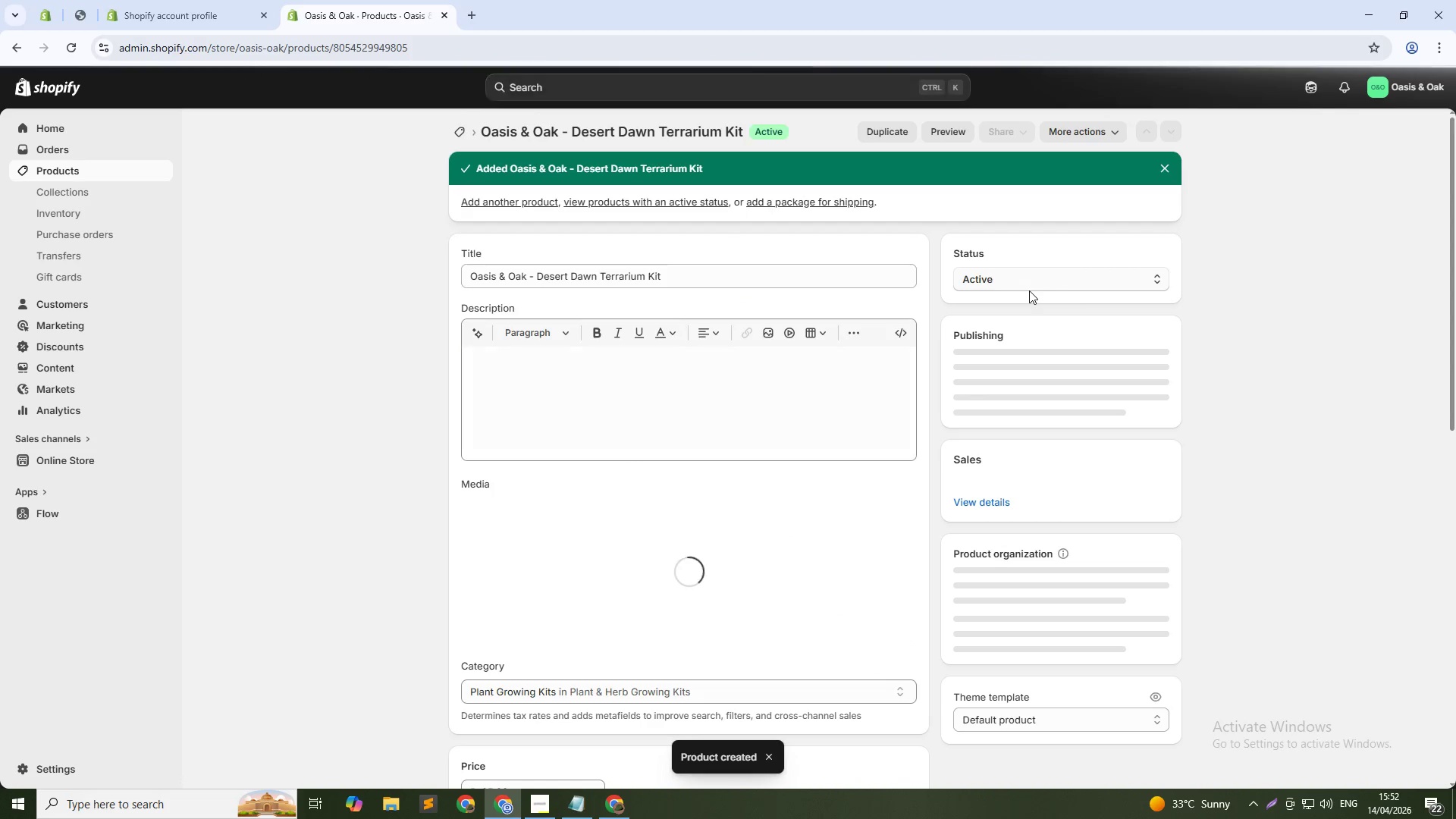 
left_click([1034, 615])
 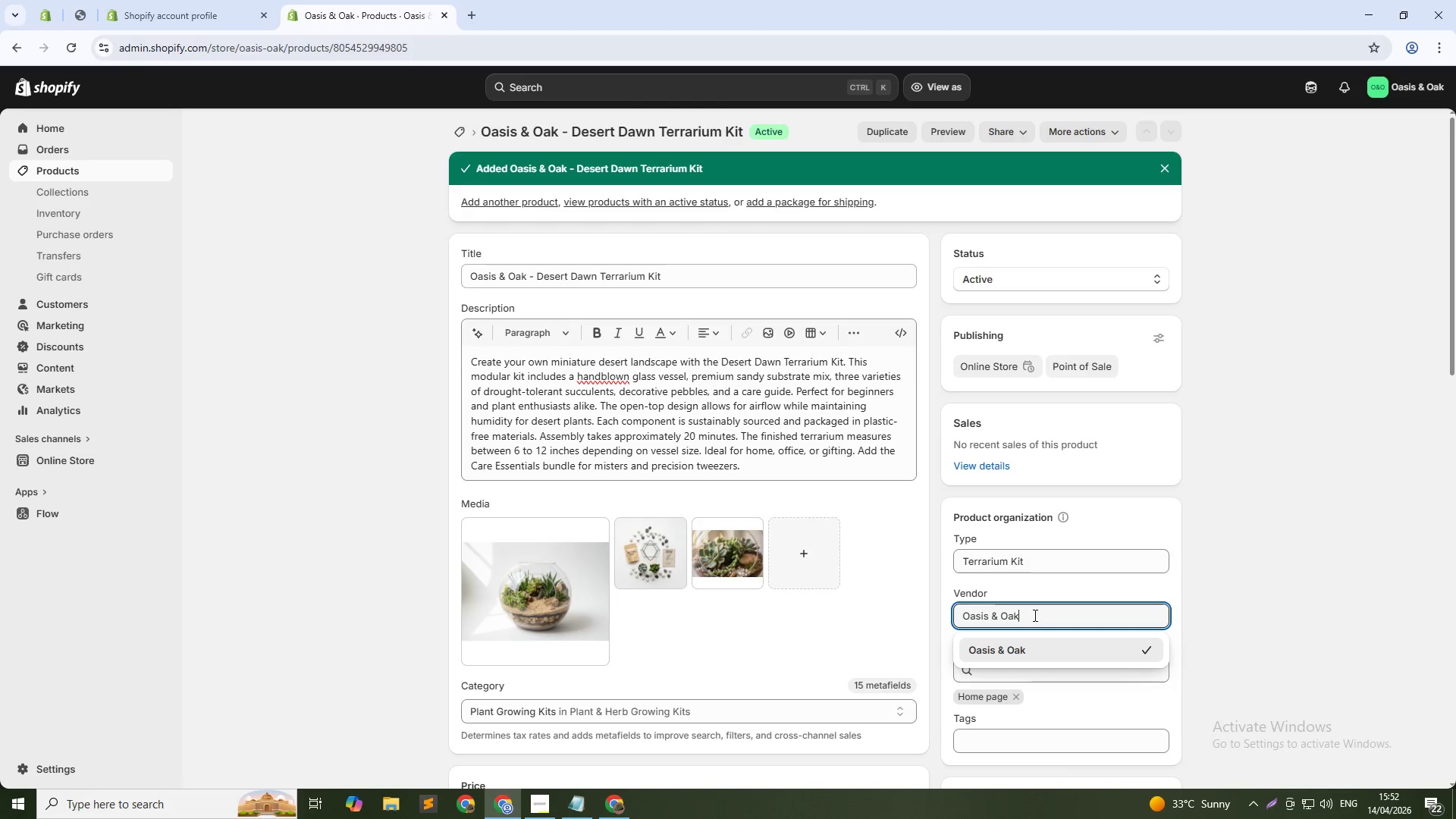 
scroll: coordinate [1317, 614], scroll_direction: down, amount: 3.0
 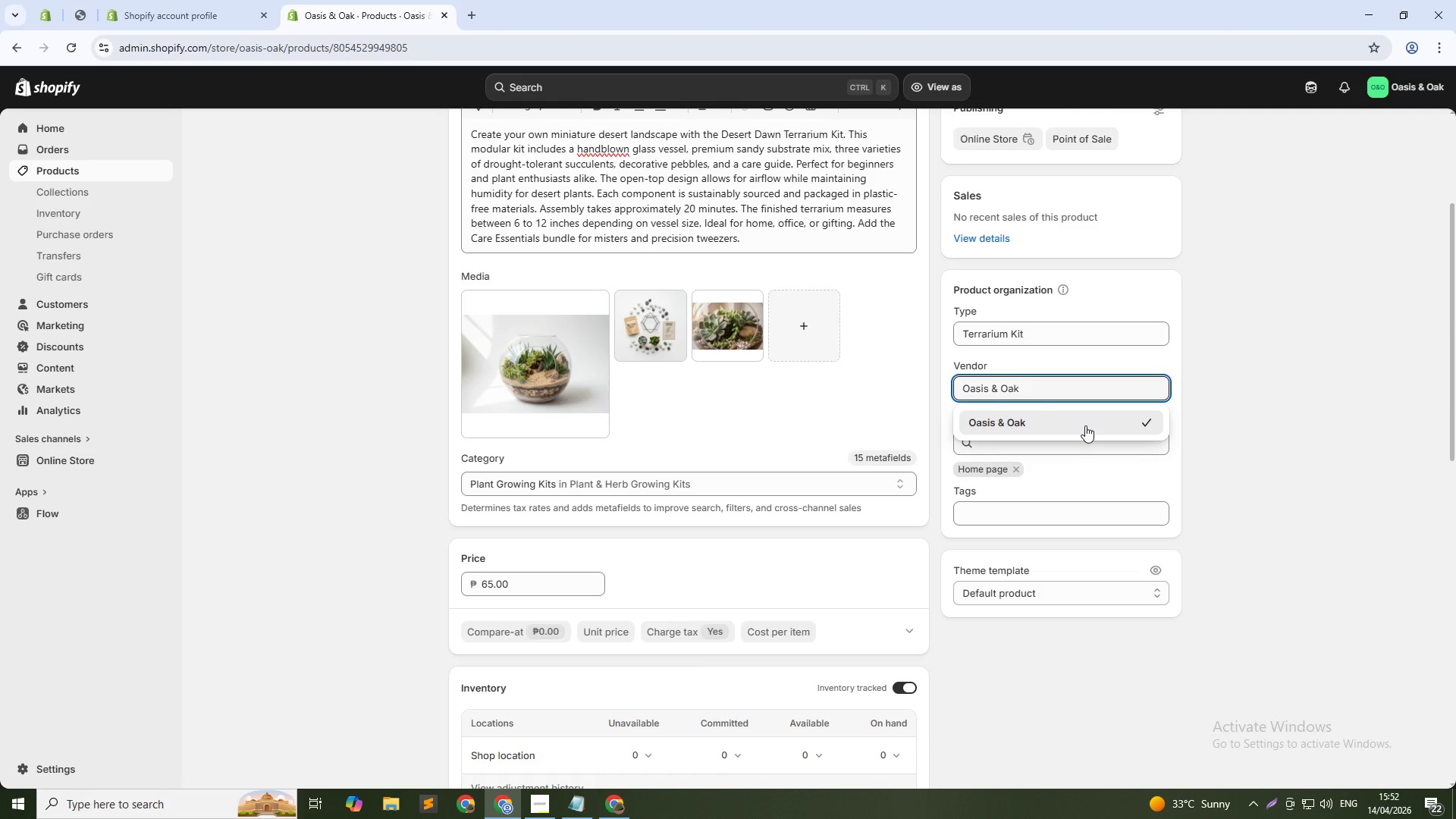 
left_click([1085, 425])
 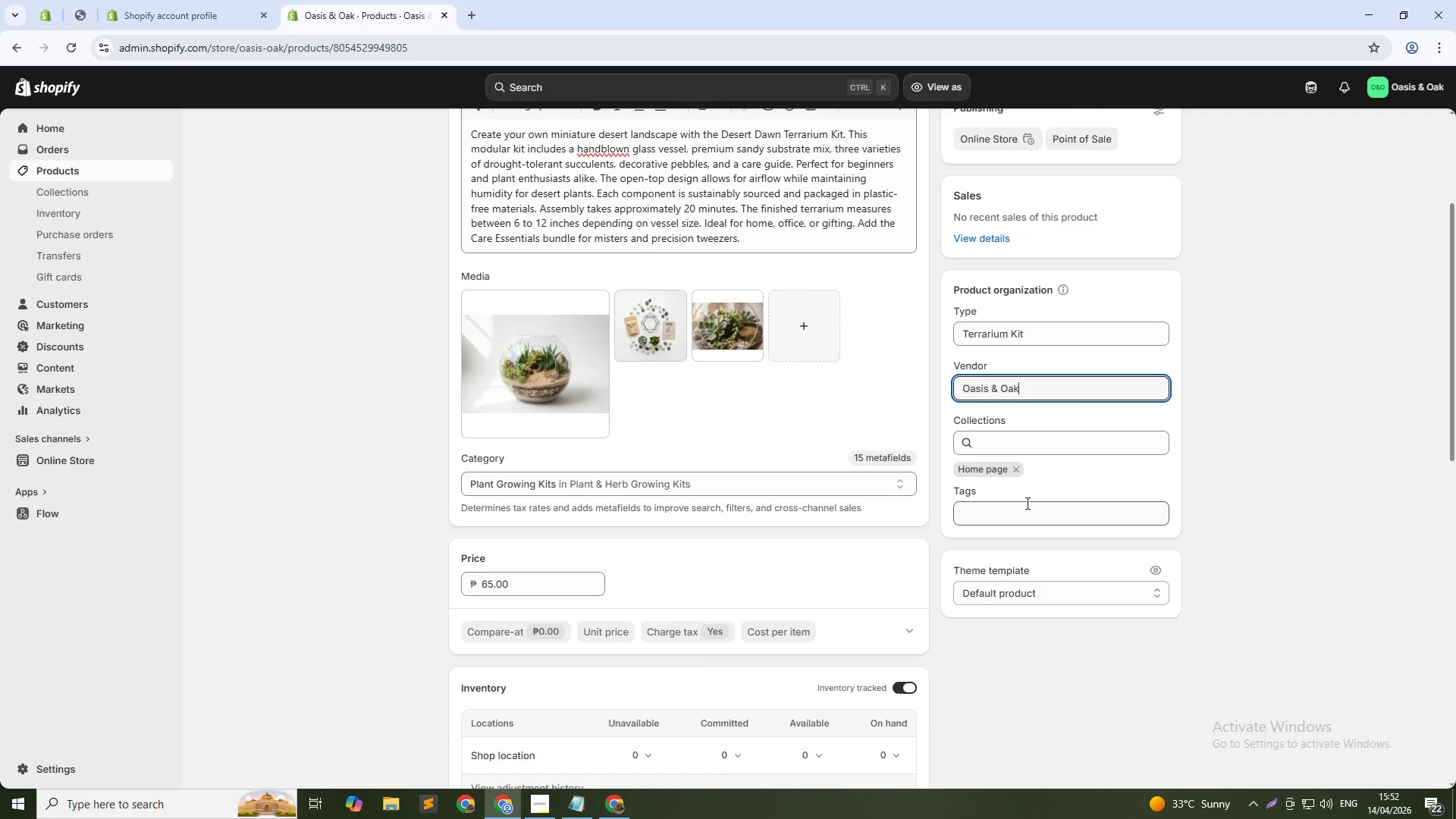 
left_click([1019, 513])
 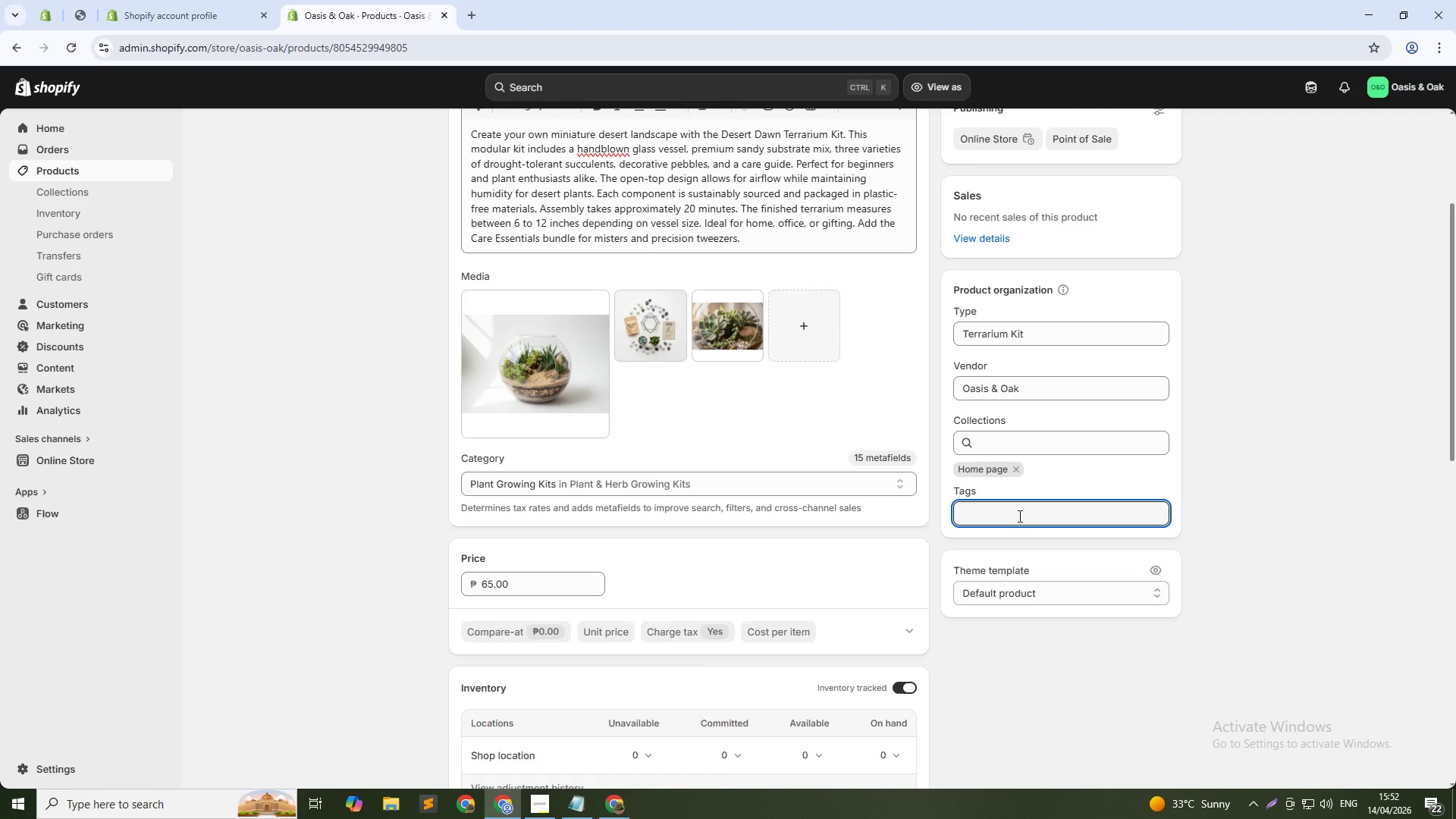 
type(terrarium kit)
 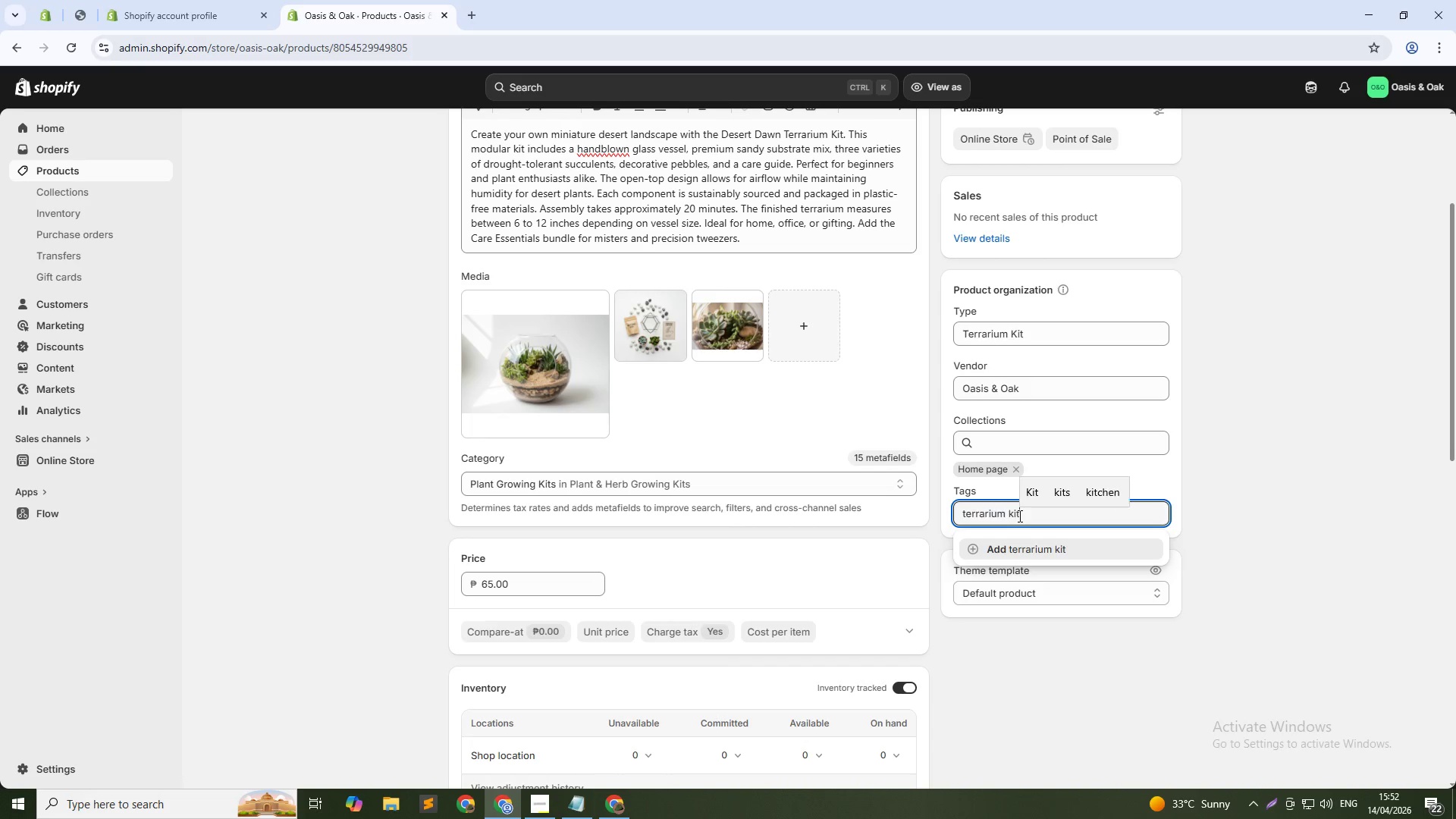 
key(Enter)
 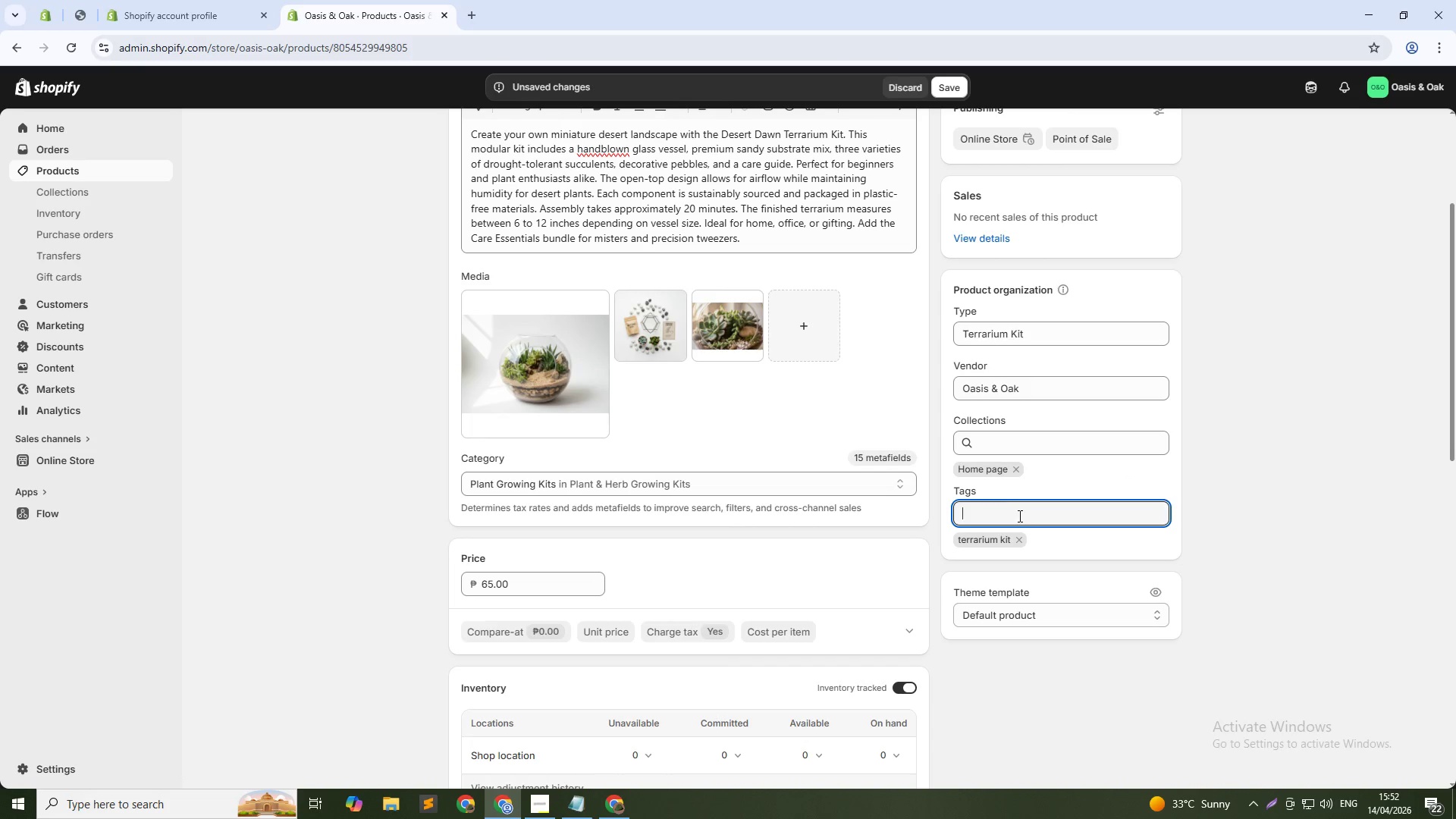 
wait(6.75)
 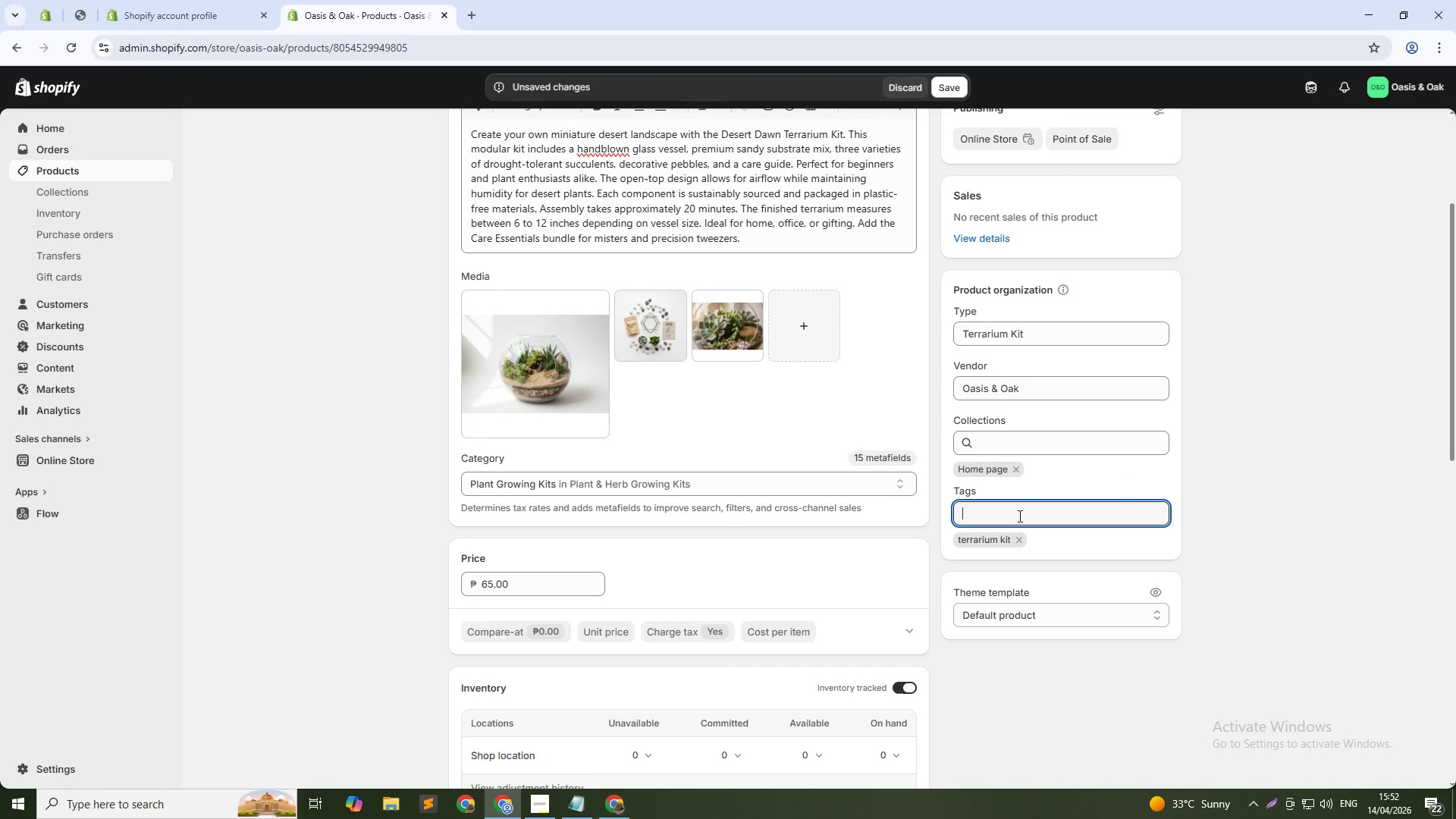 
left_click([1222, 532])
 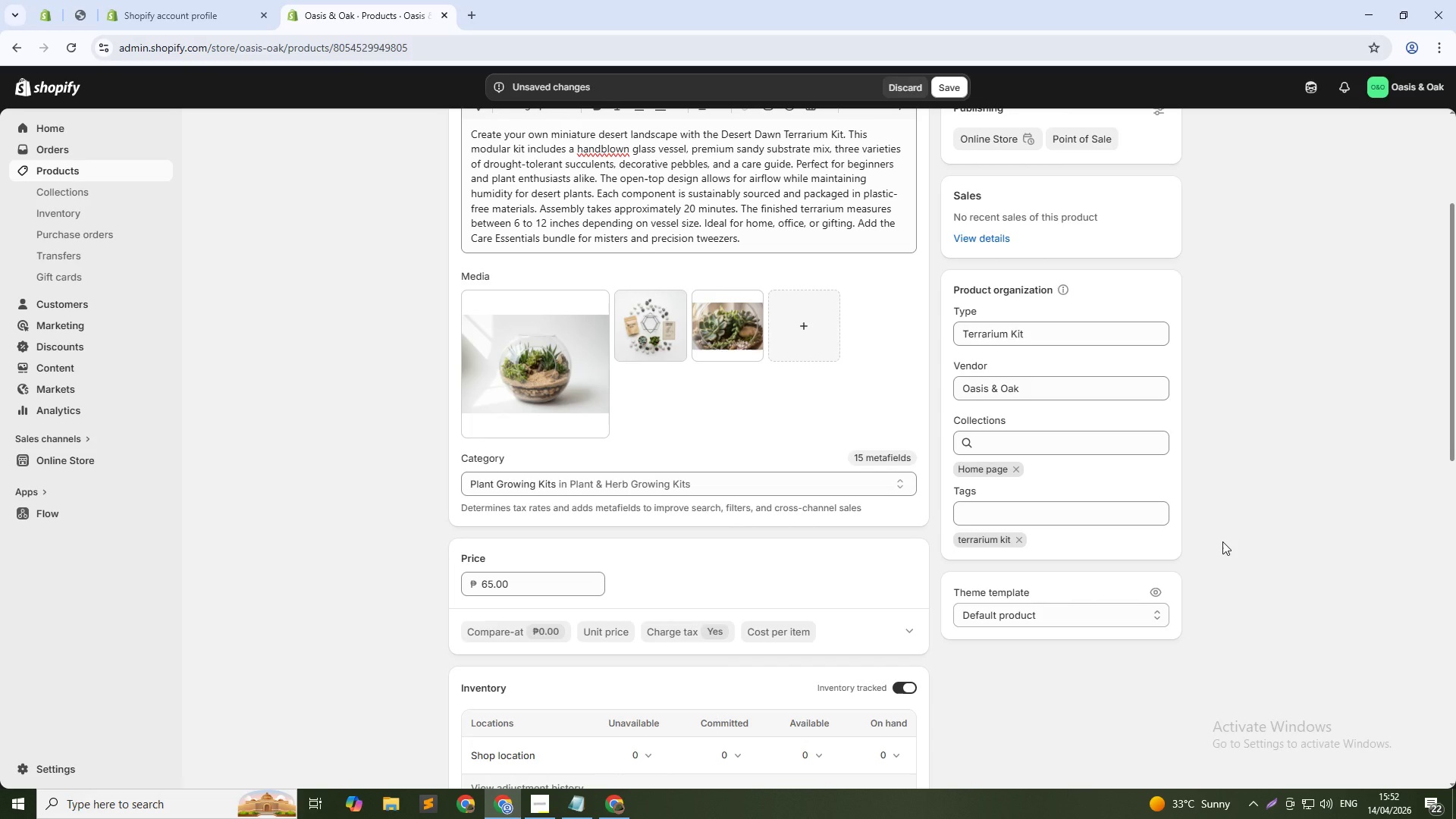 
wait(14.42)
 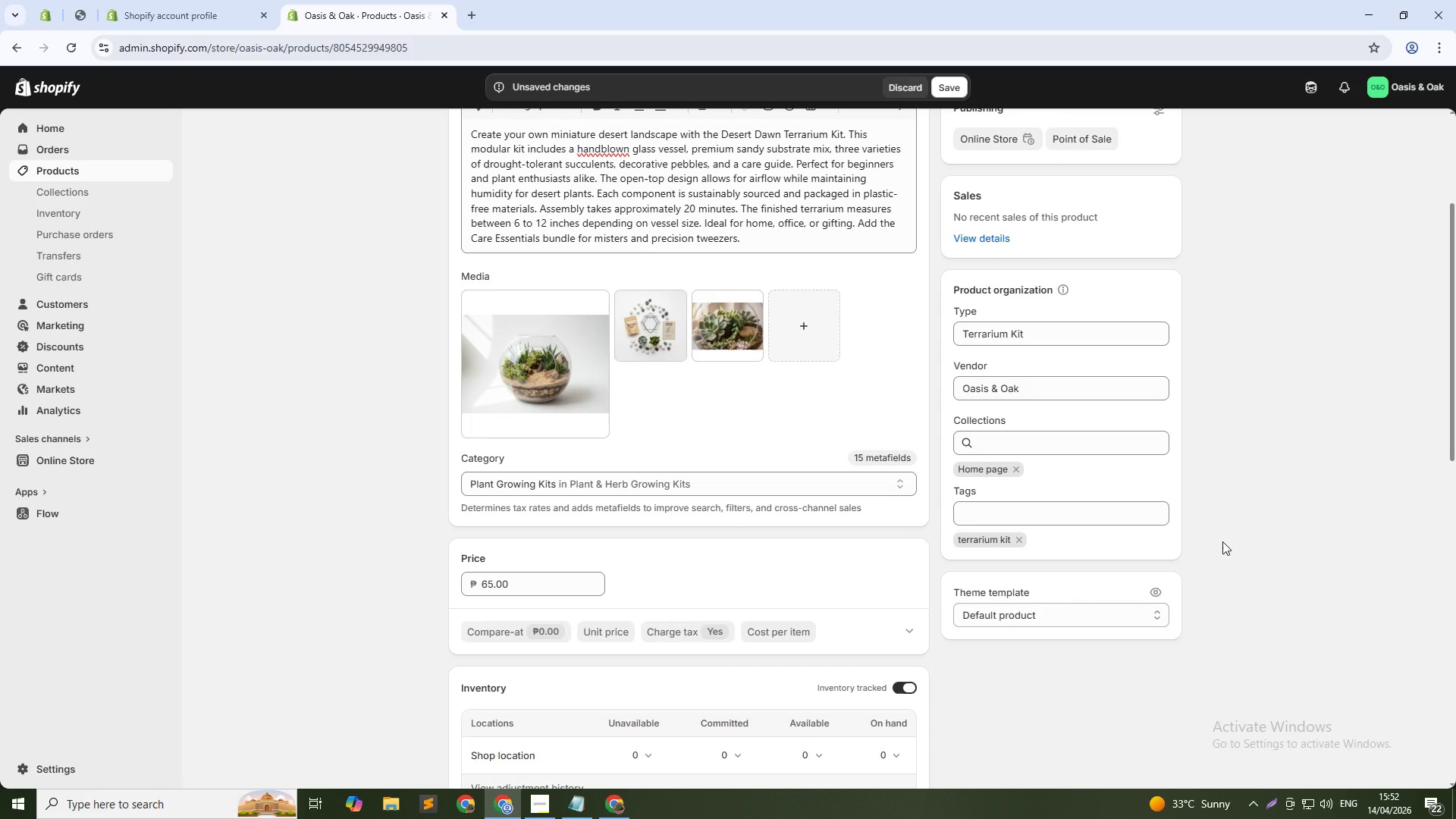 
scroll: coordinate [695, 595], scroll_direction: down, amount: 7.0
 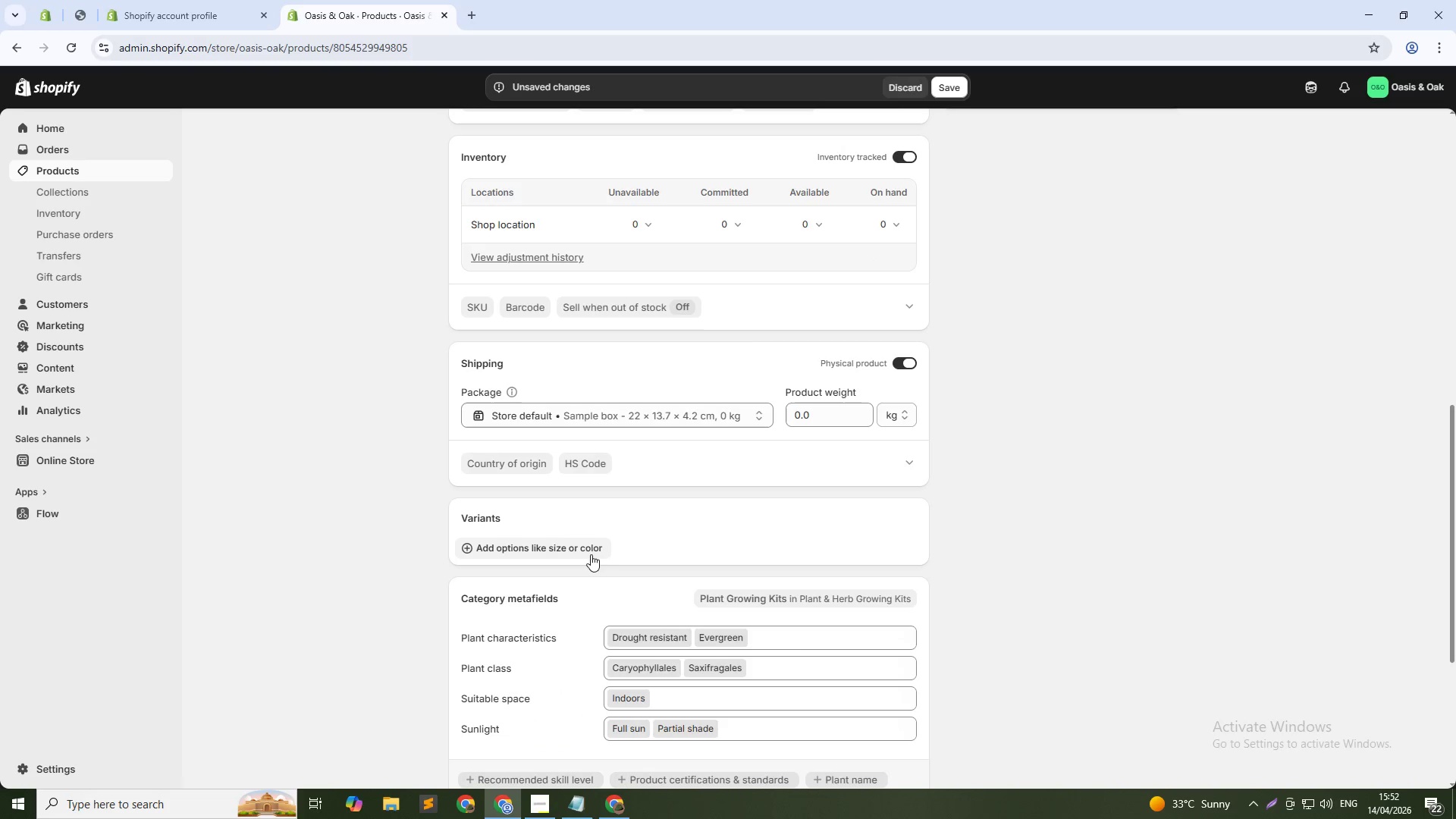 
left_click([586, 543])
 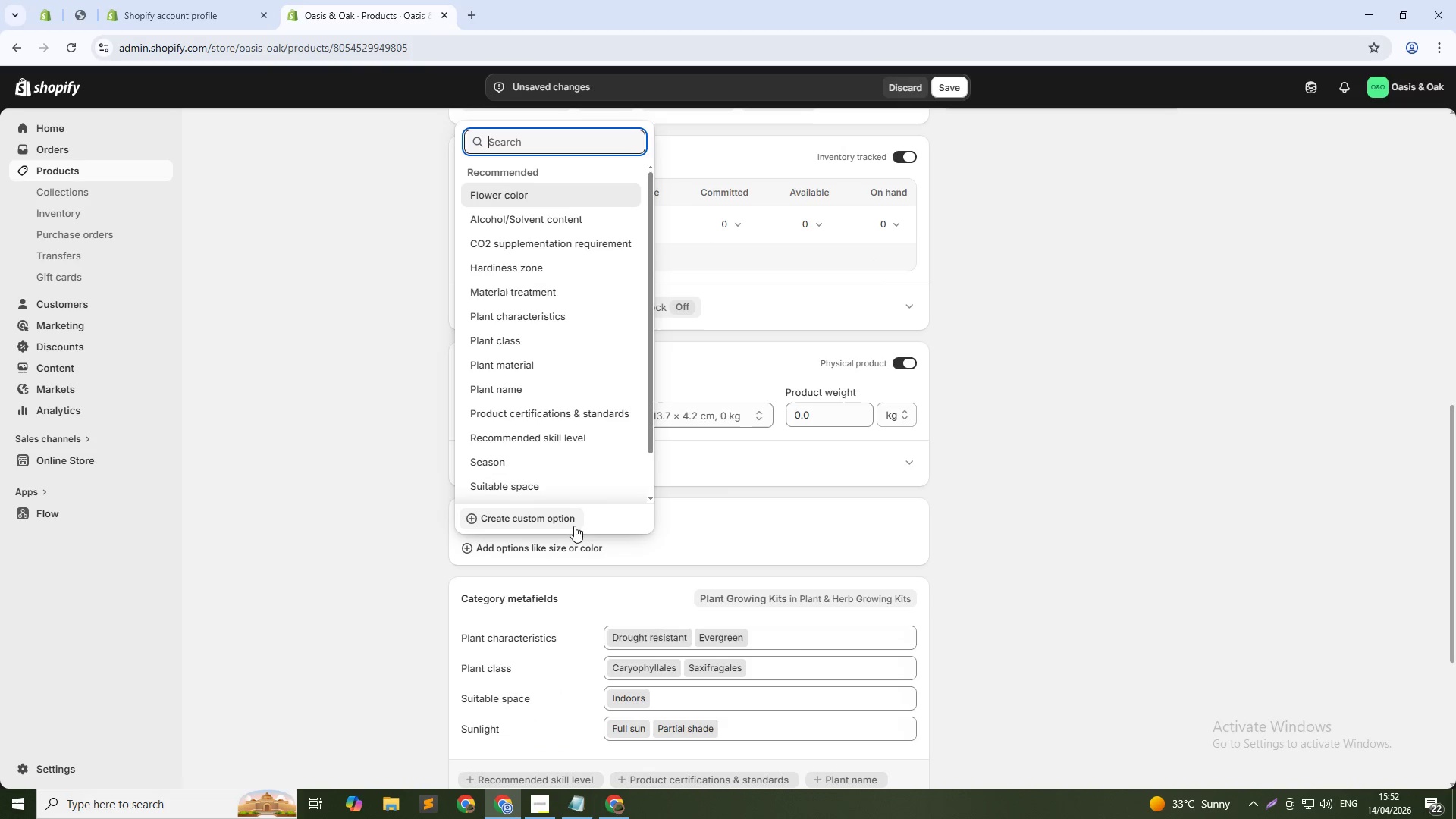 
left_click([572, 520])
 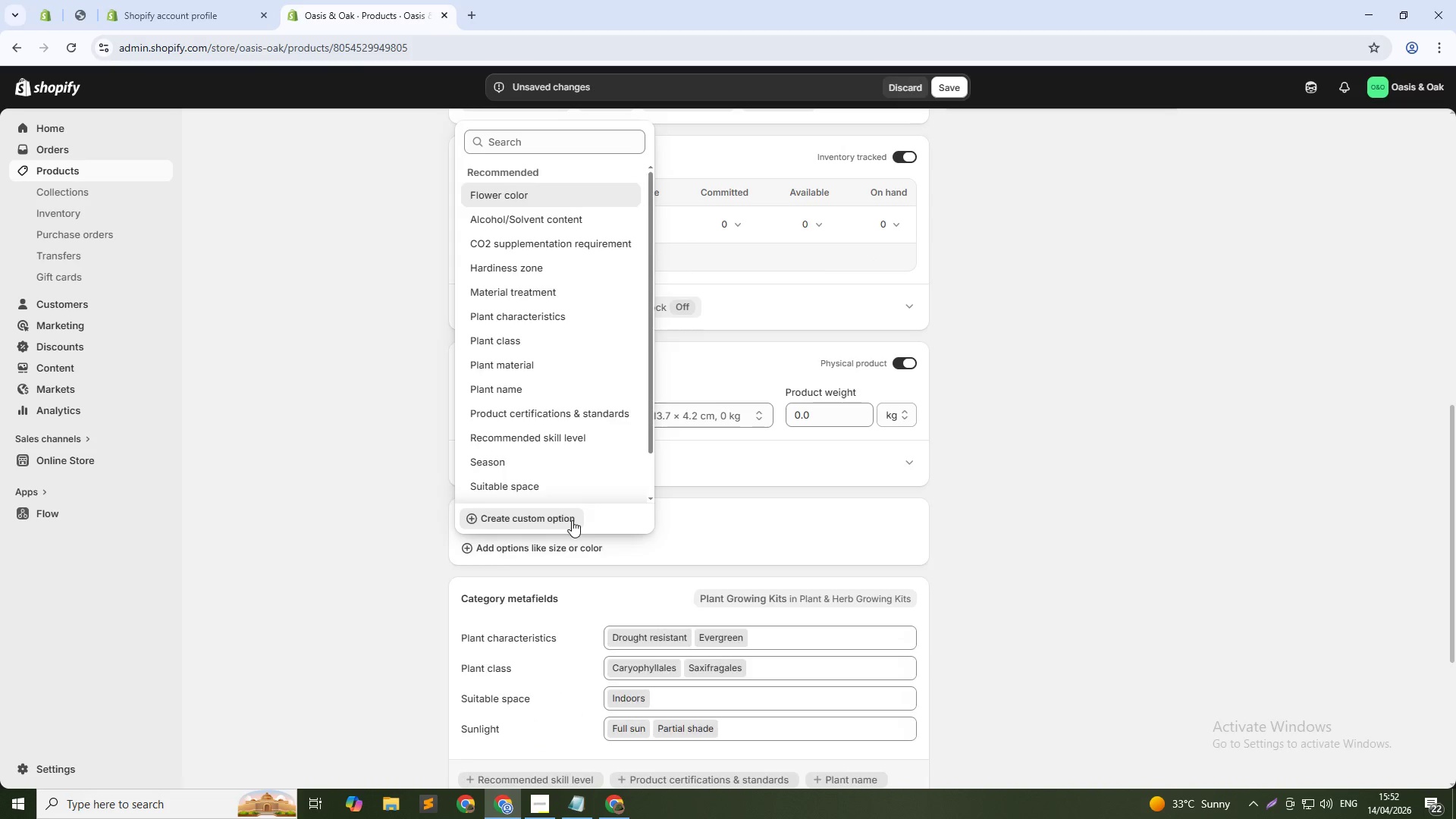 
type(Size)
key(Tab)
type(Small ())
 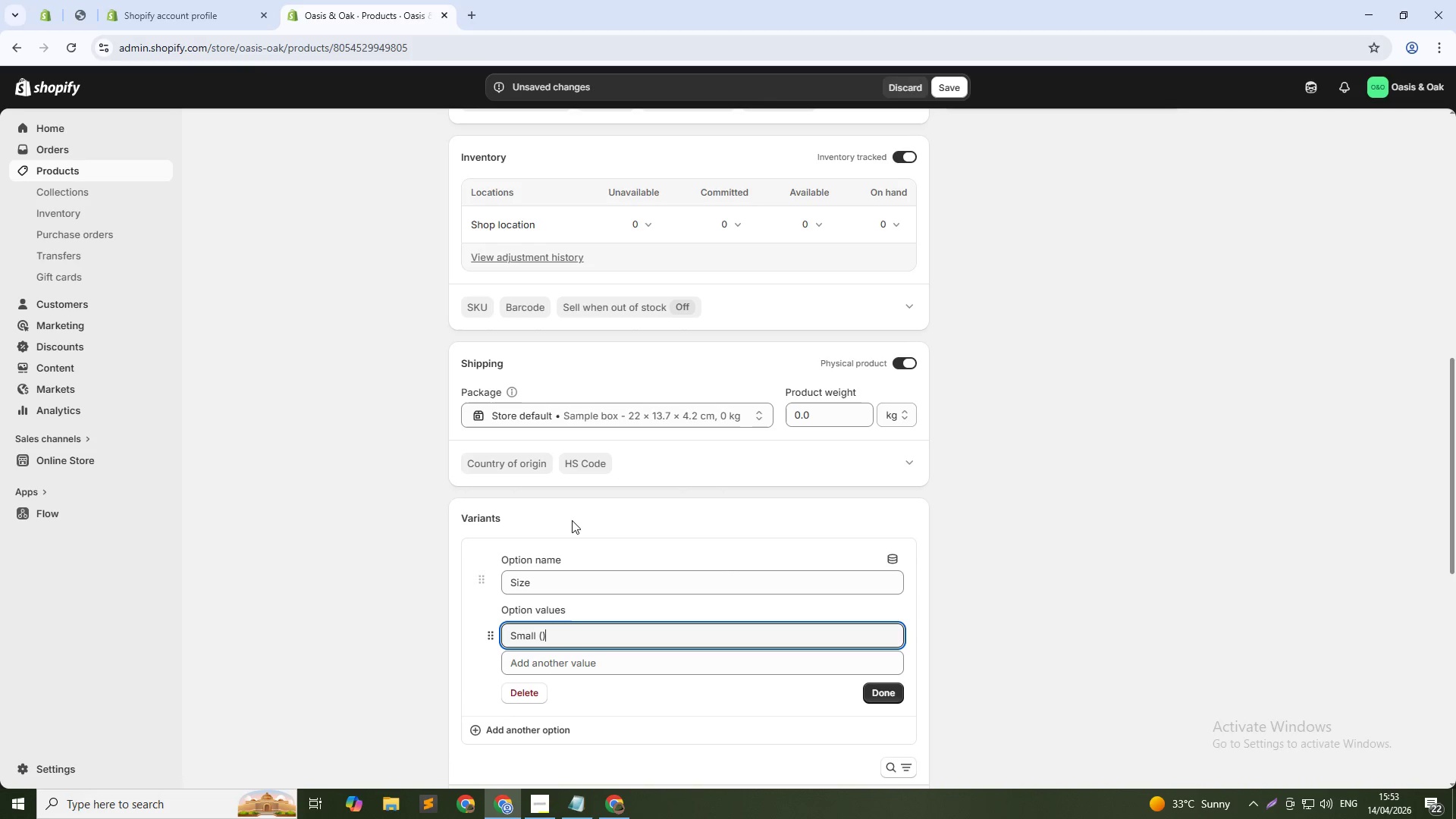 
 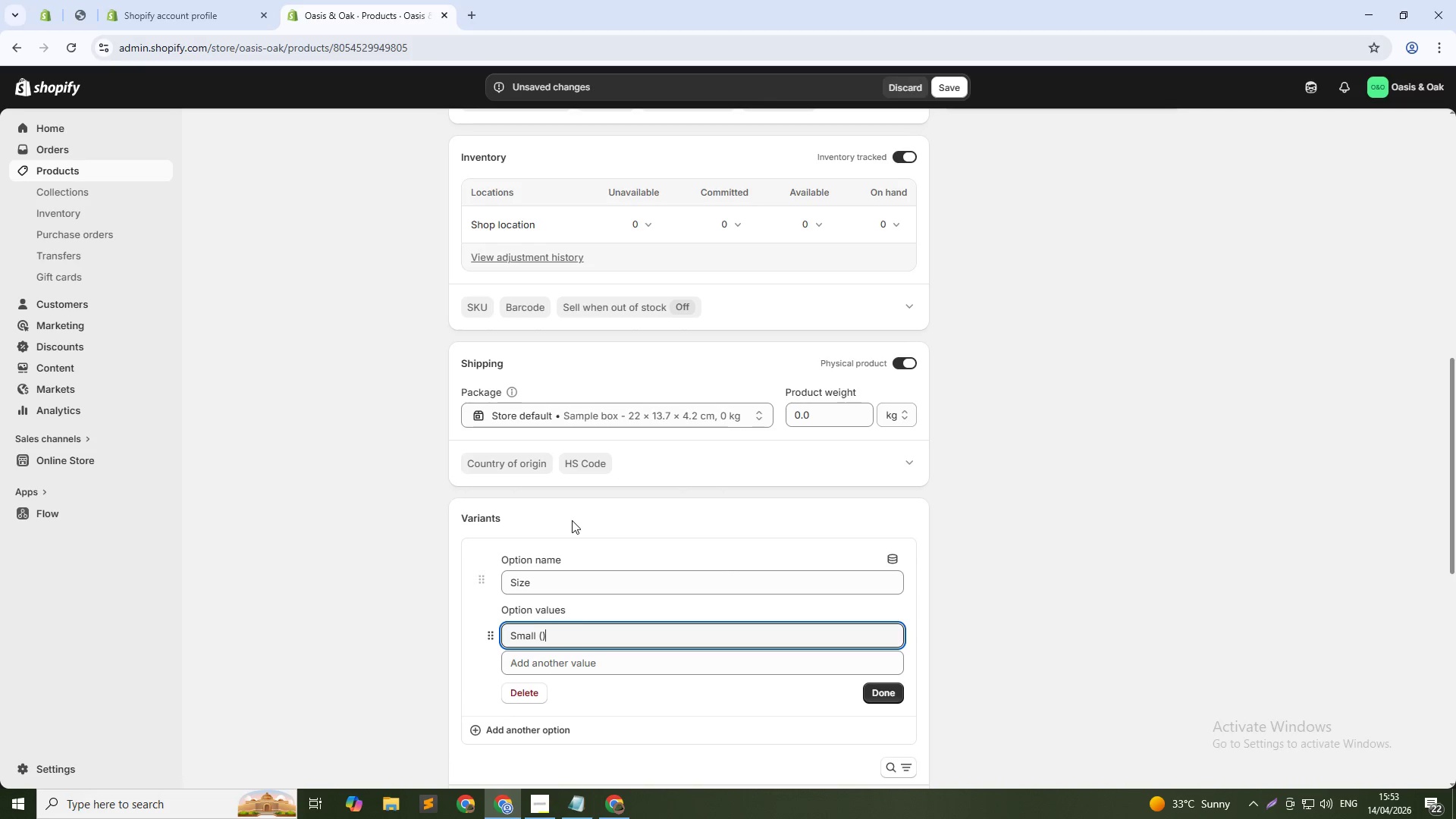 
key(ArrowLeft)
 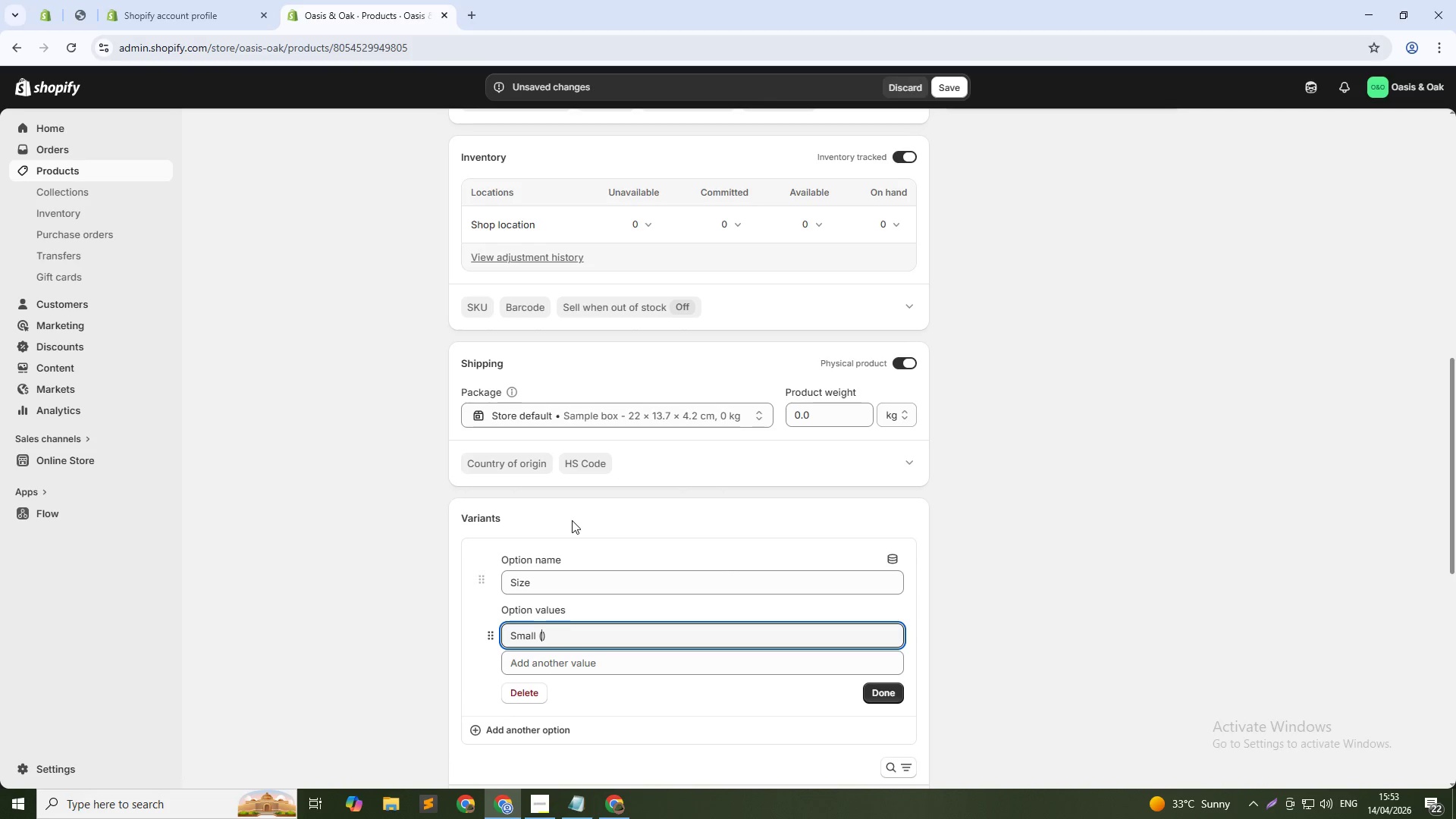 
key(Numpad6)
 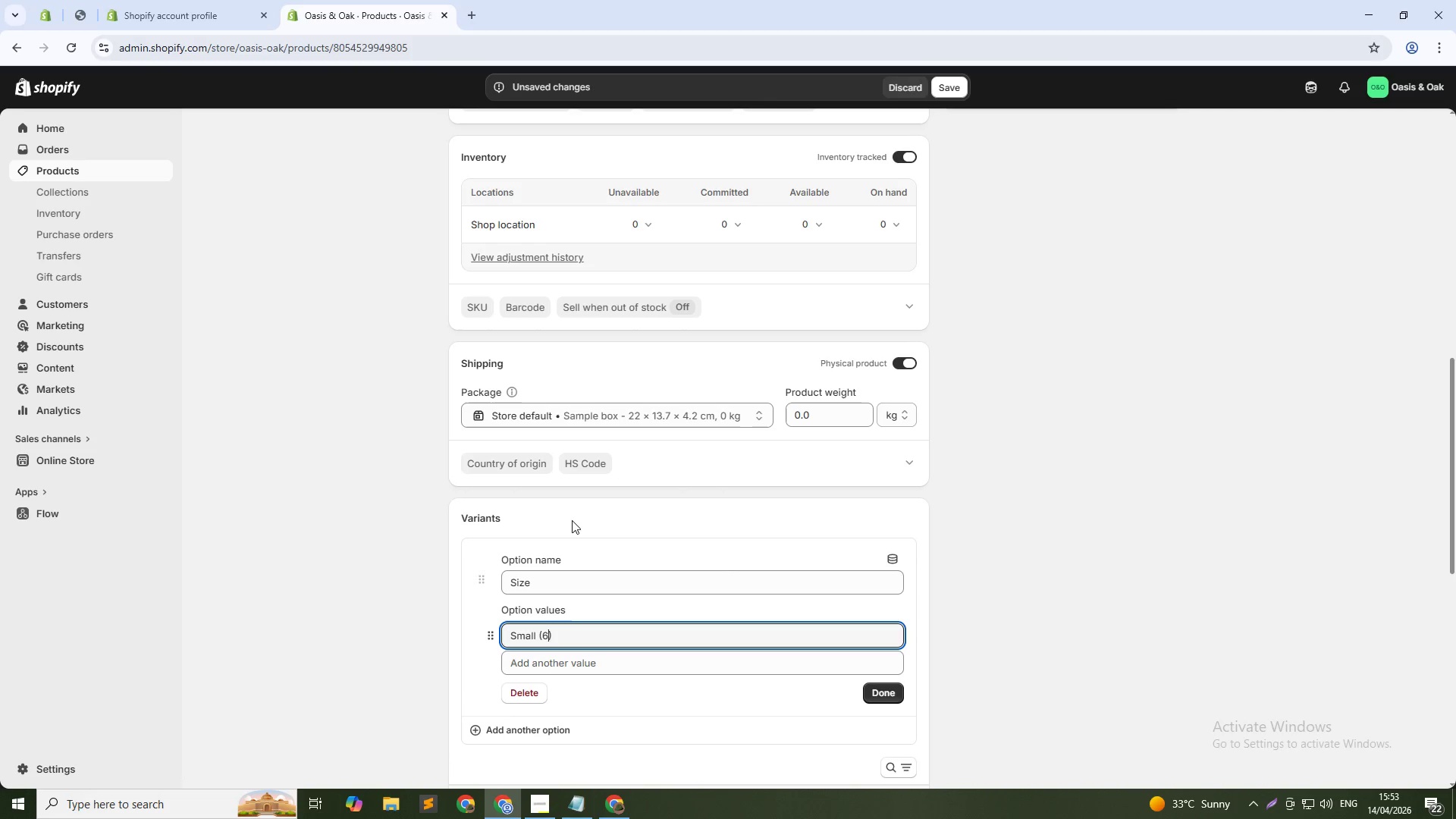 
key(Shift+ShiftRight)
 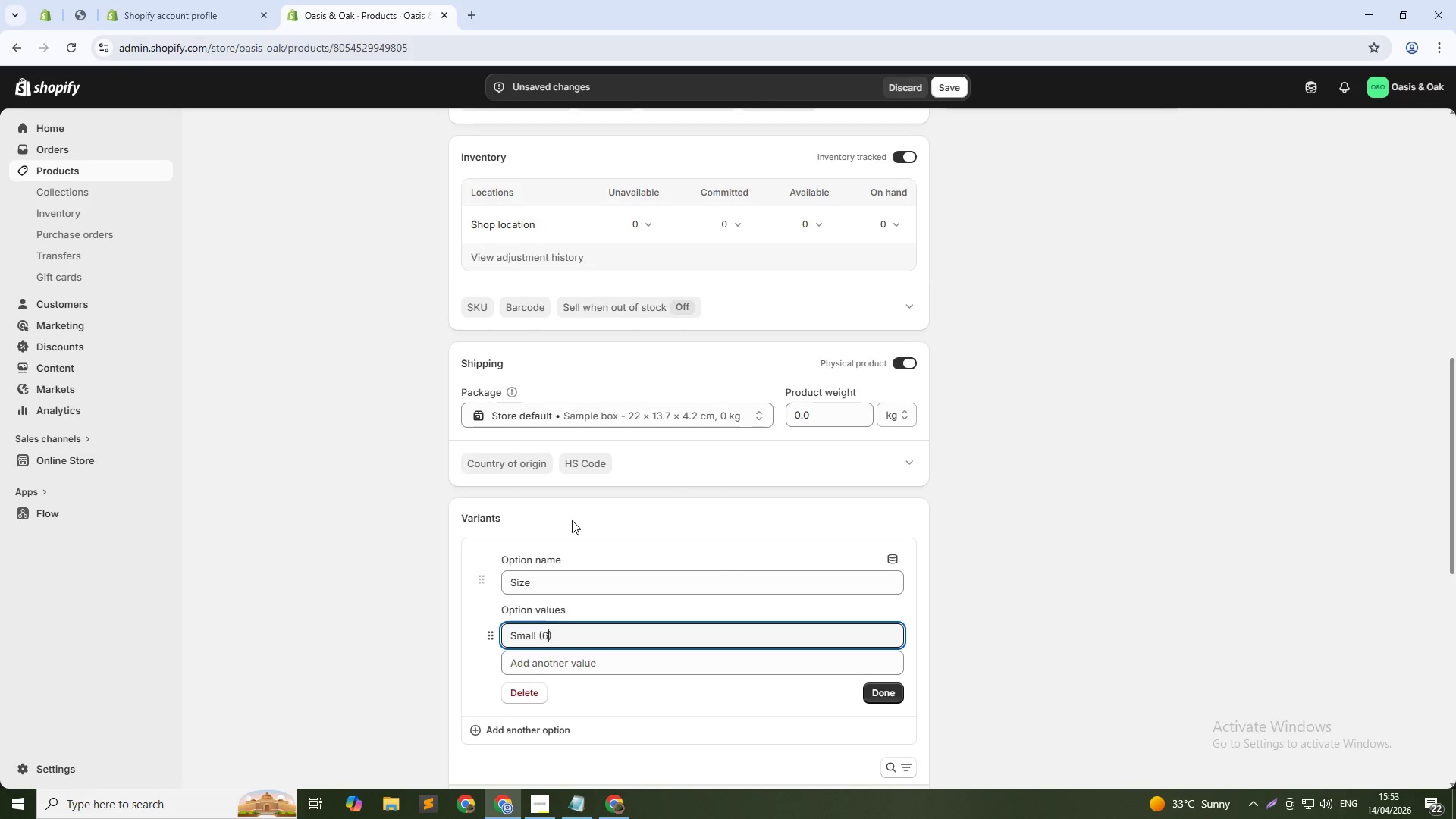 
key(Shift+Quote)
 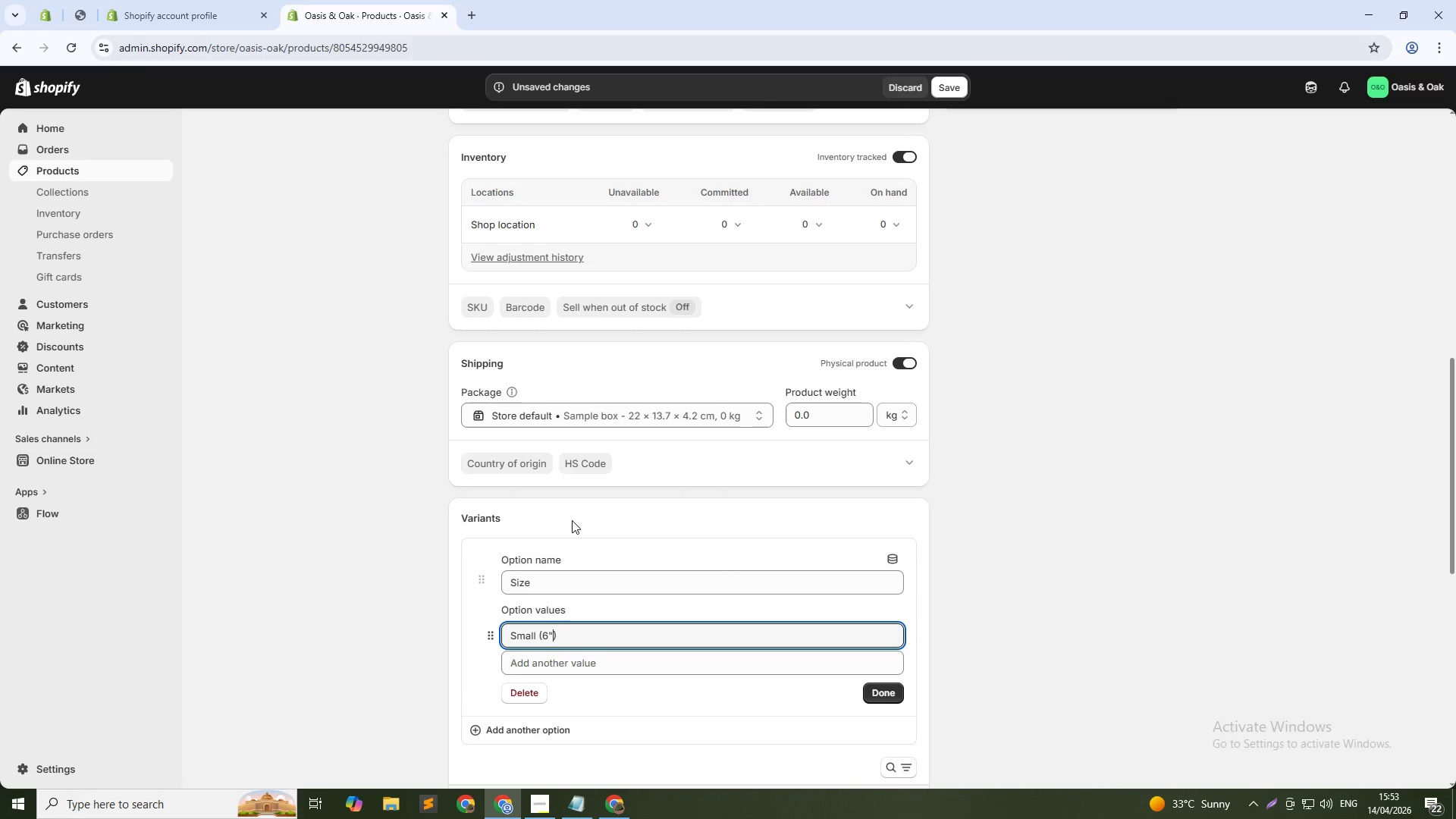 
key(ArrowDown)
 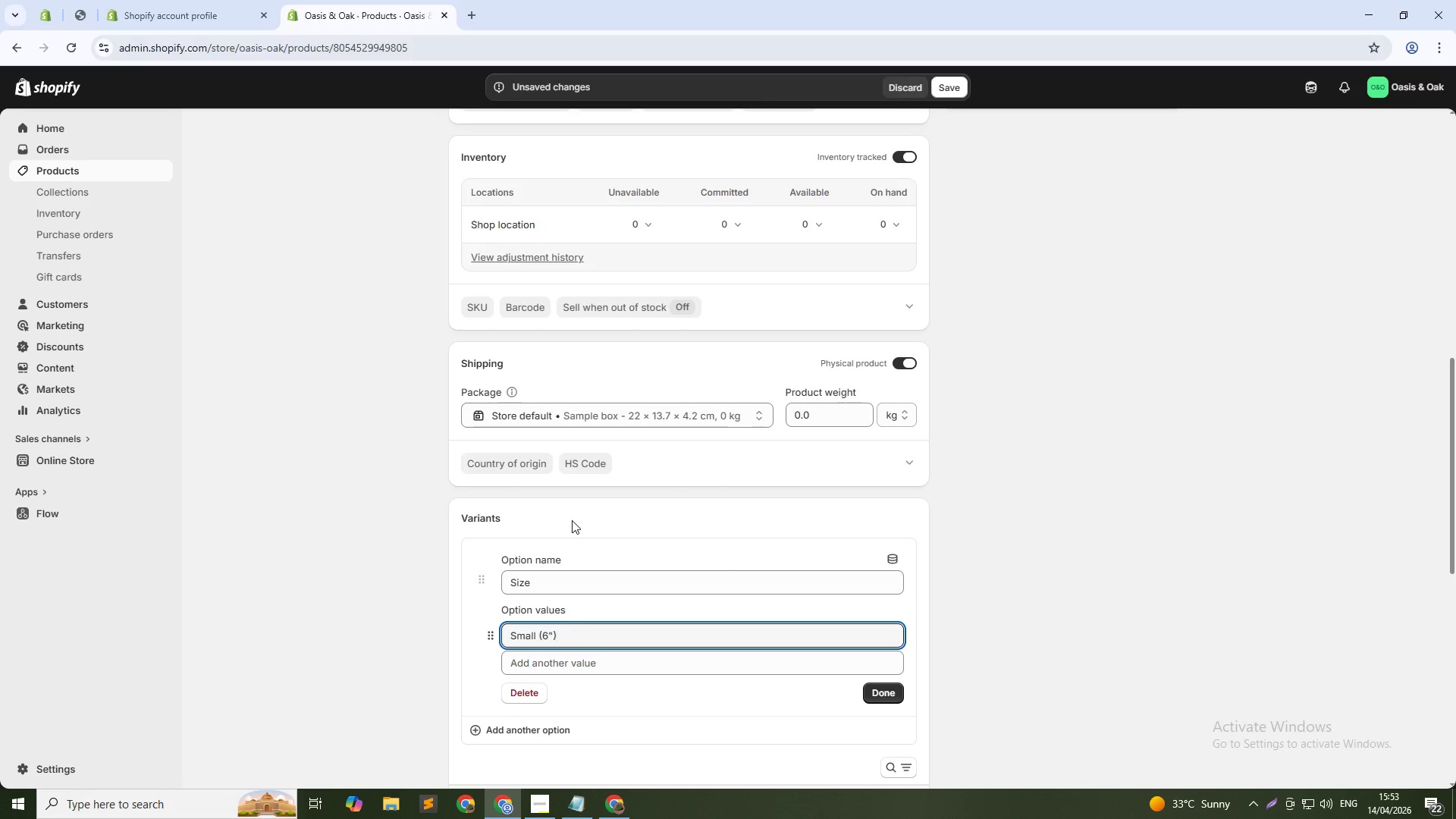 
key(ArrowUp)
 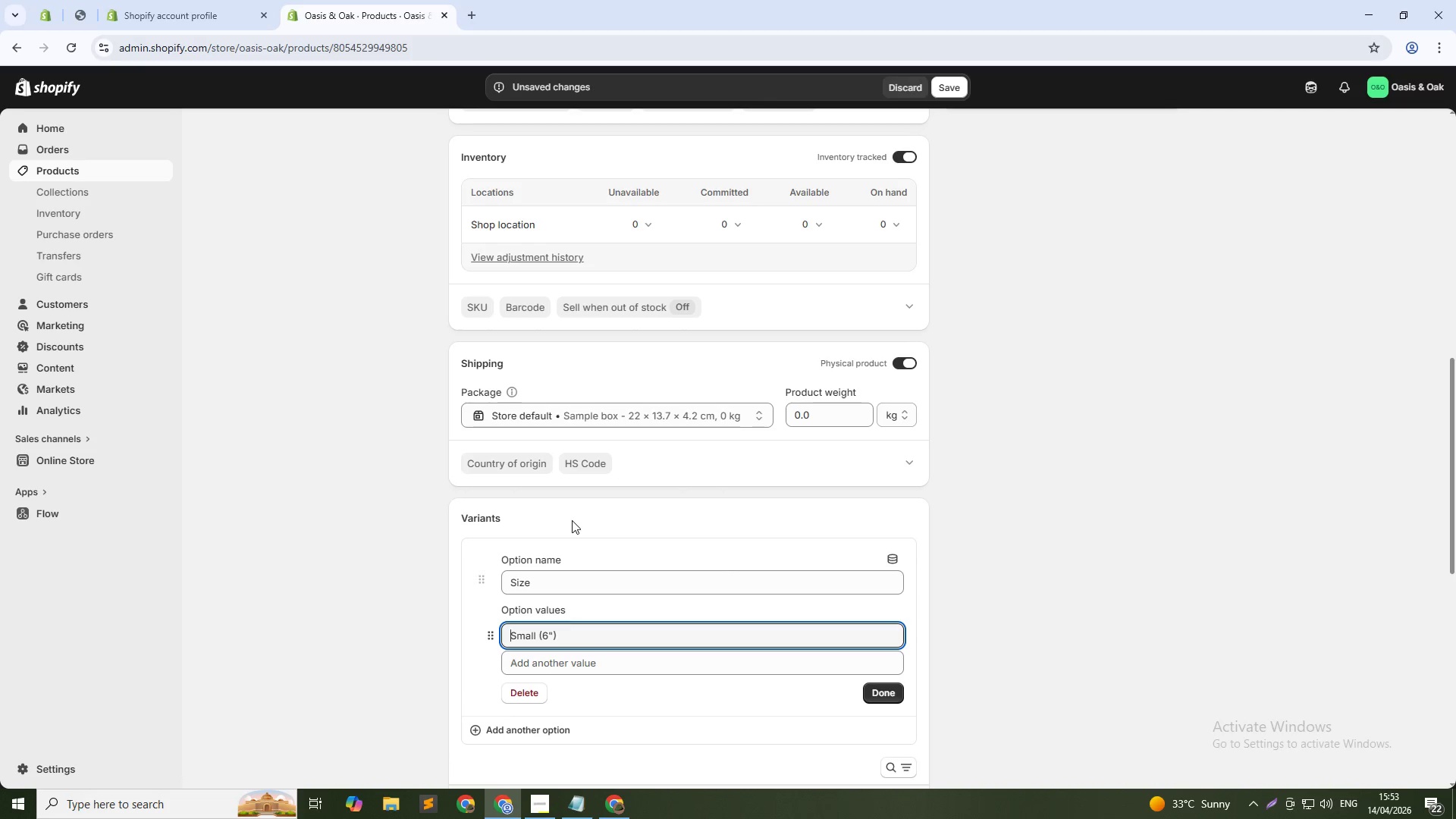 
key(ArrowDown)
 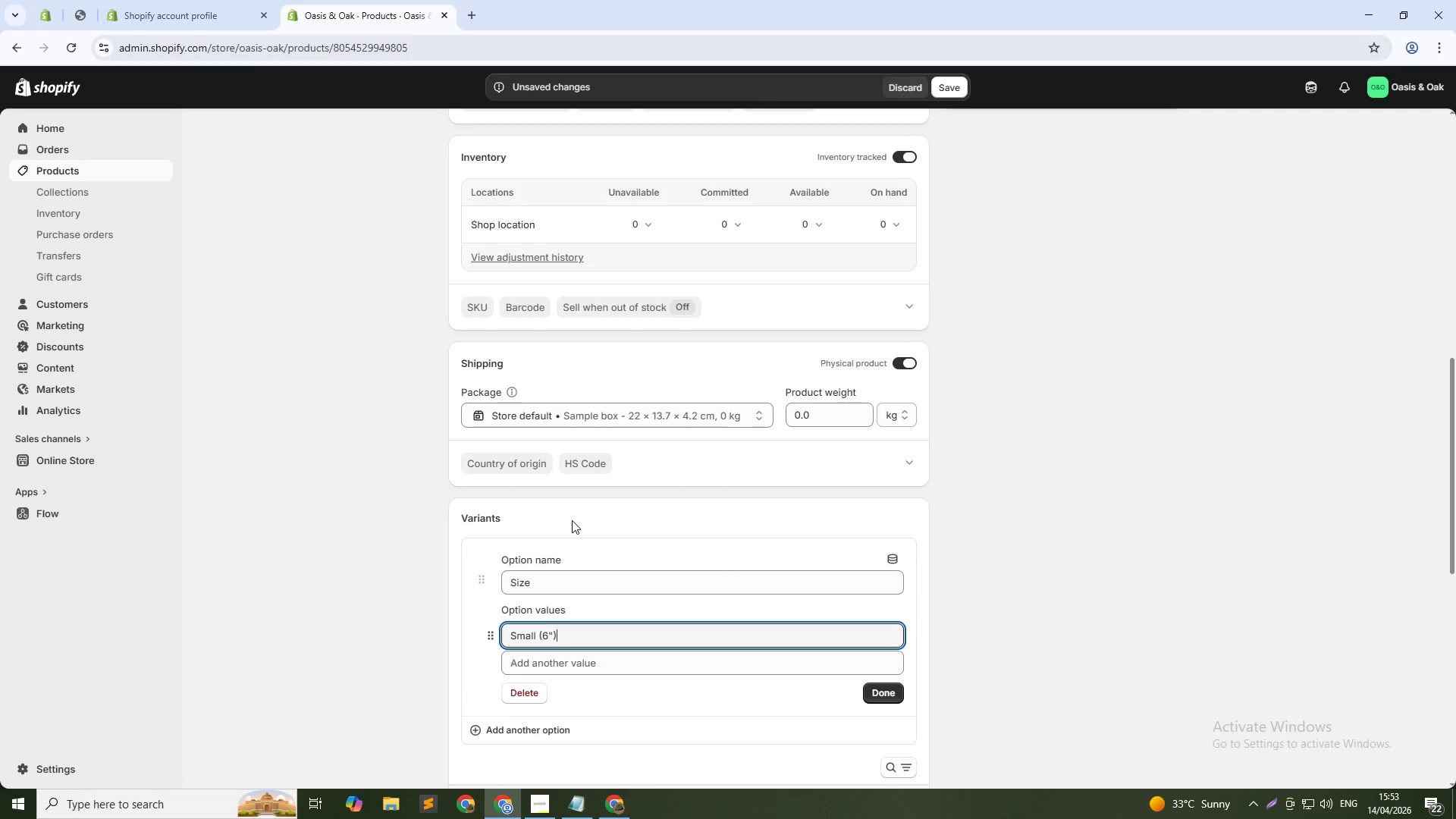 
key(ArrowLeft)
 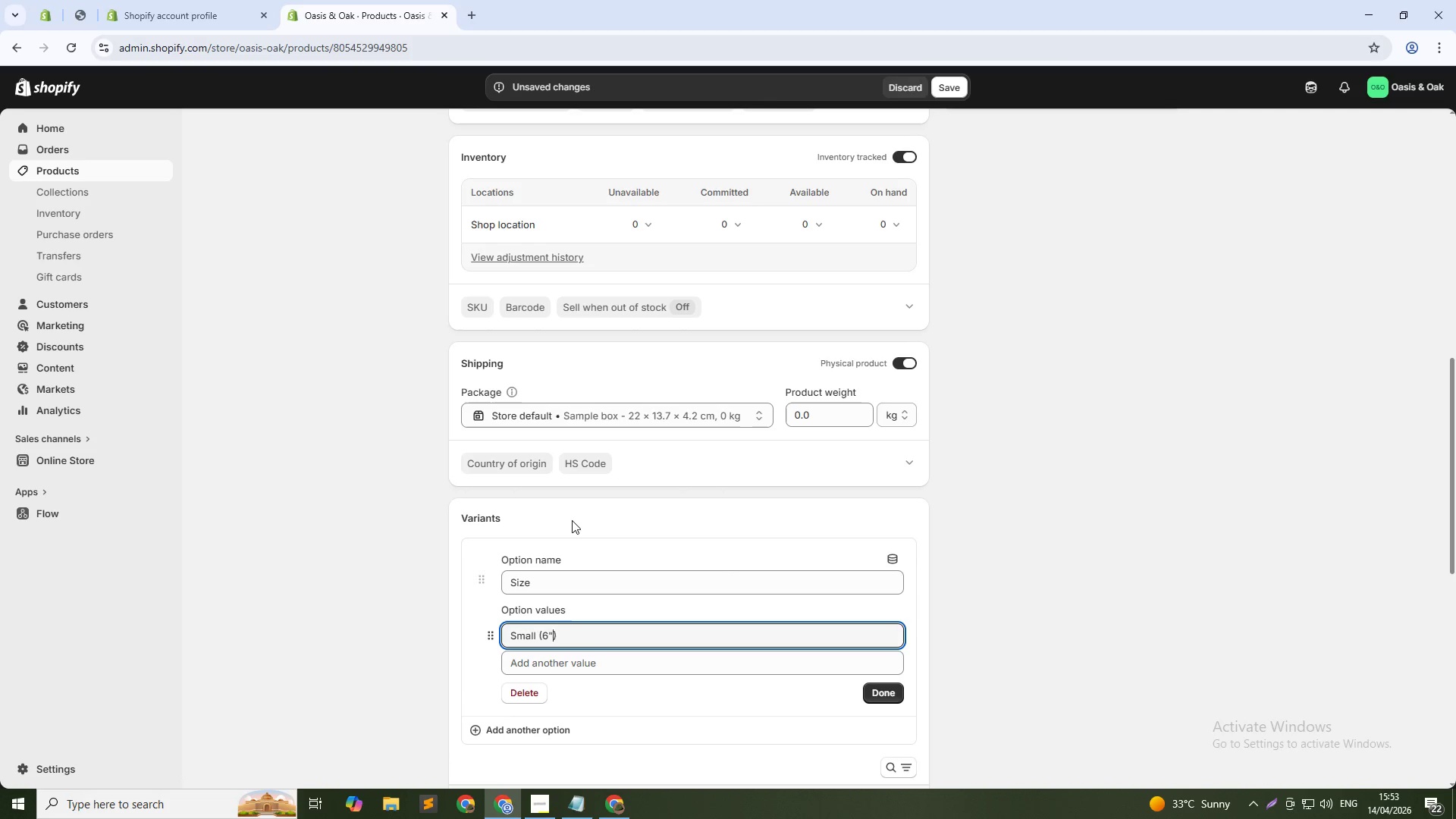 
type( Diameter)
 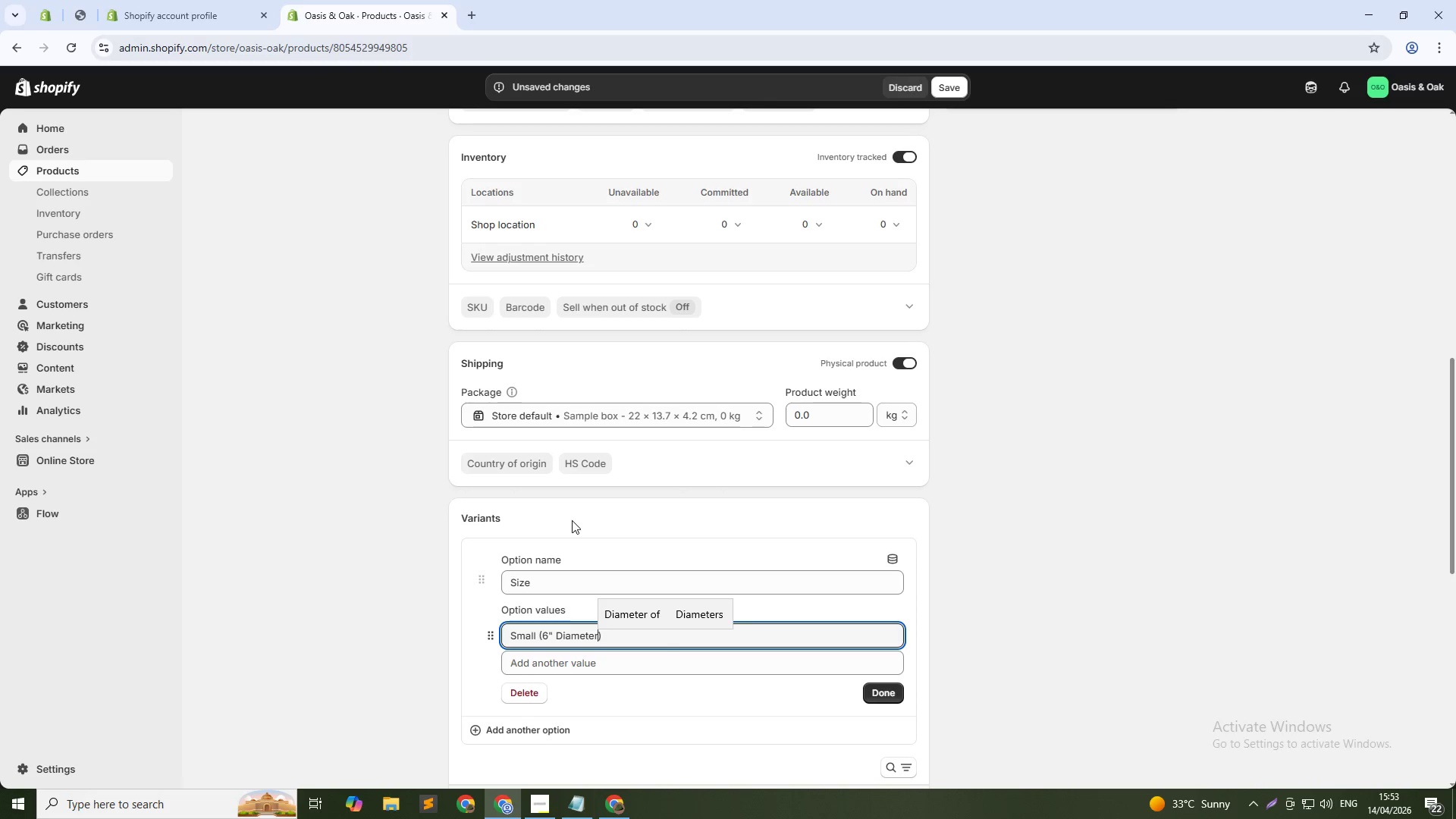 
key(ArrowDown)
 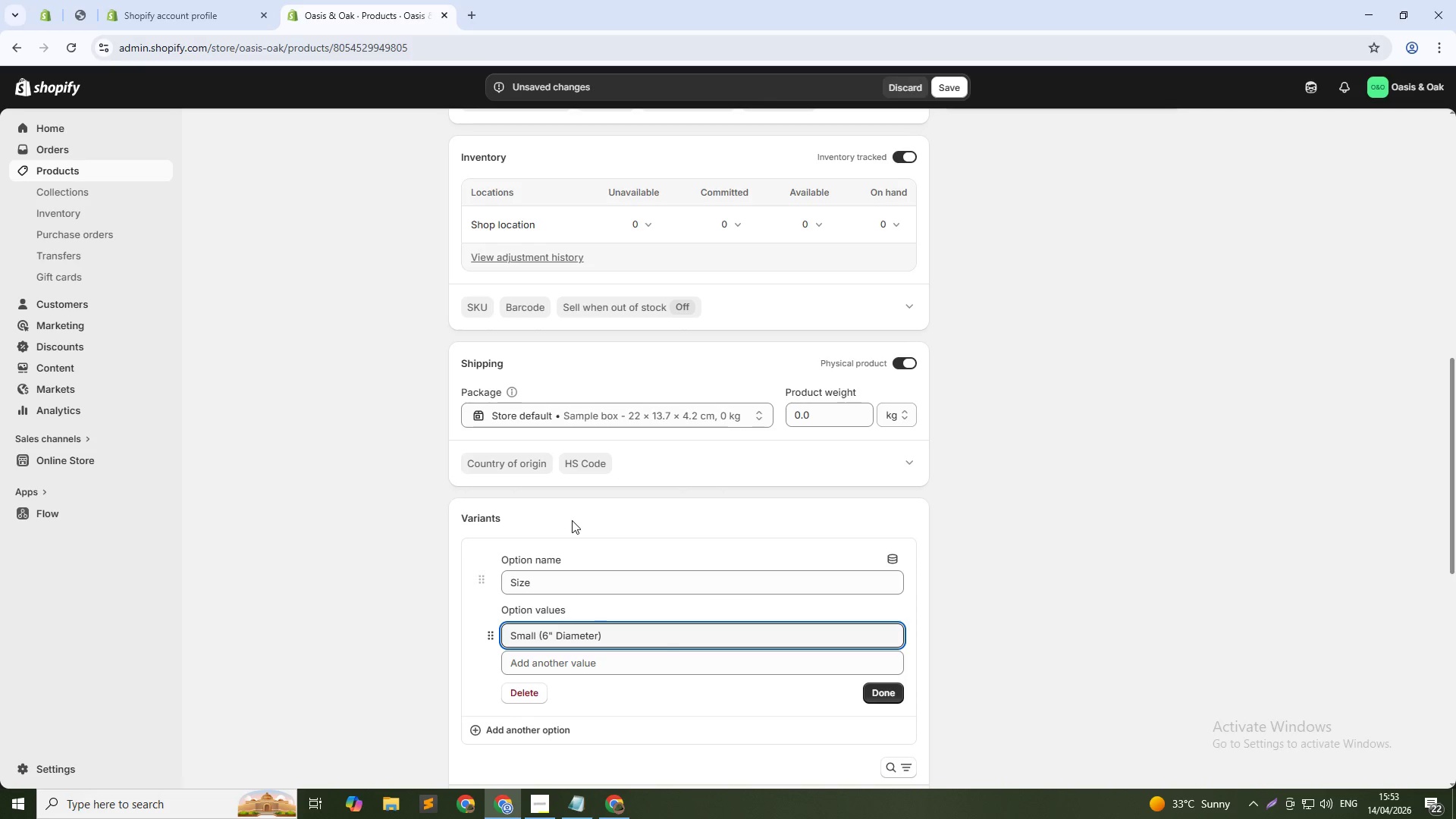 
key(Enter)
 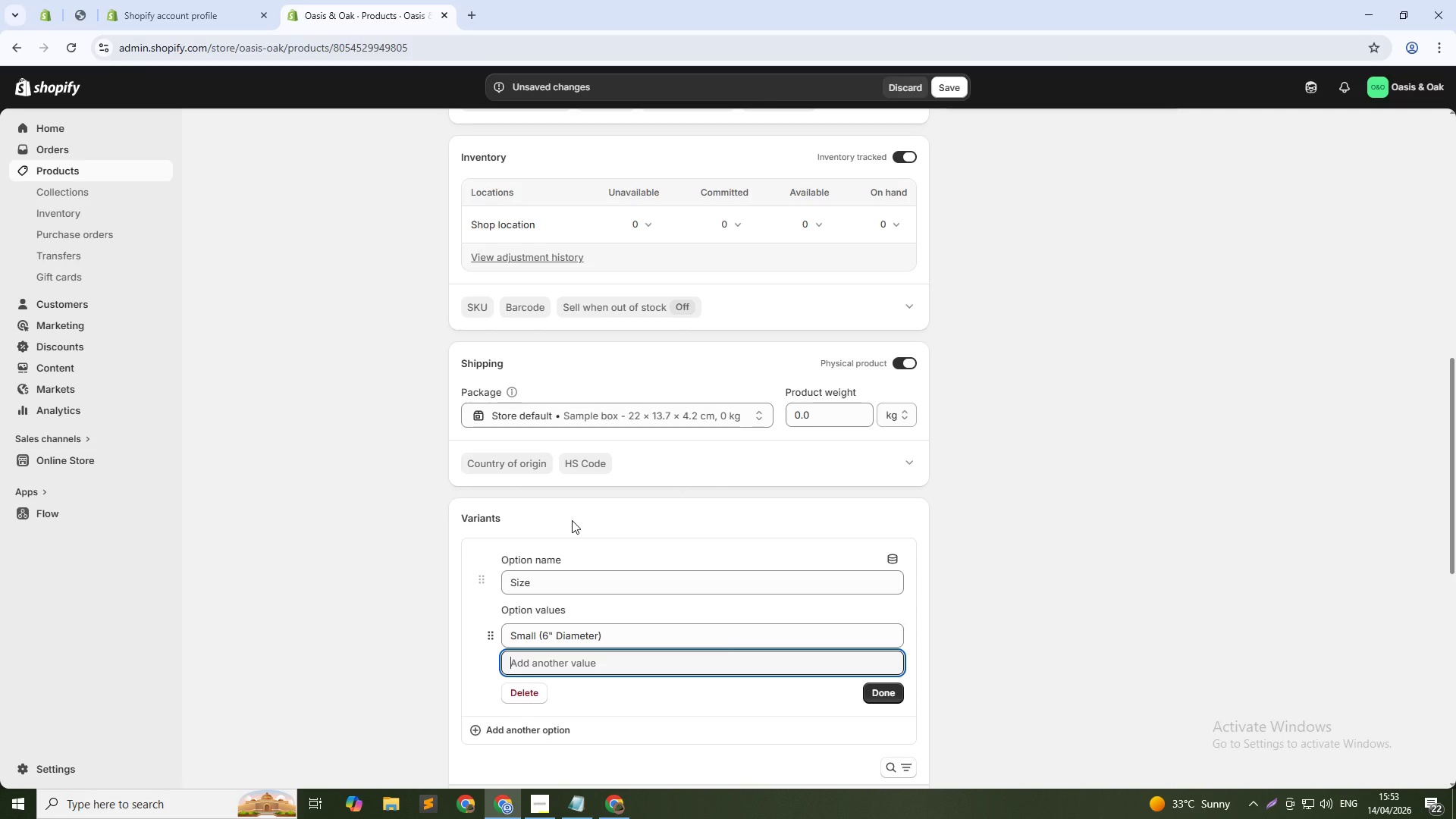 
type(Medium ())
 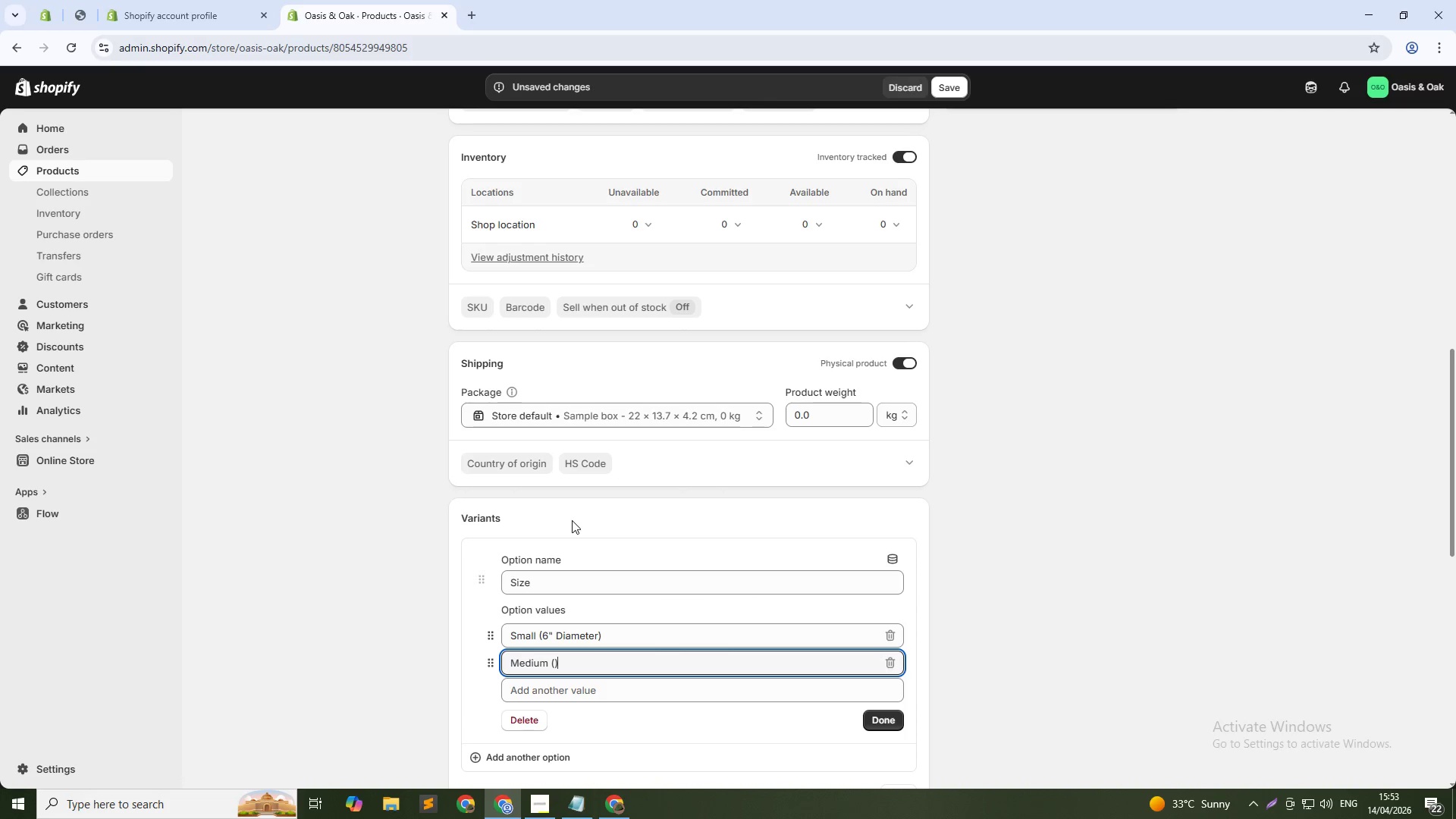 
key(ArrowLeft)
 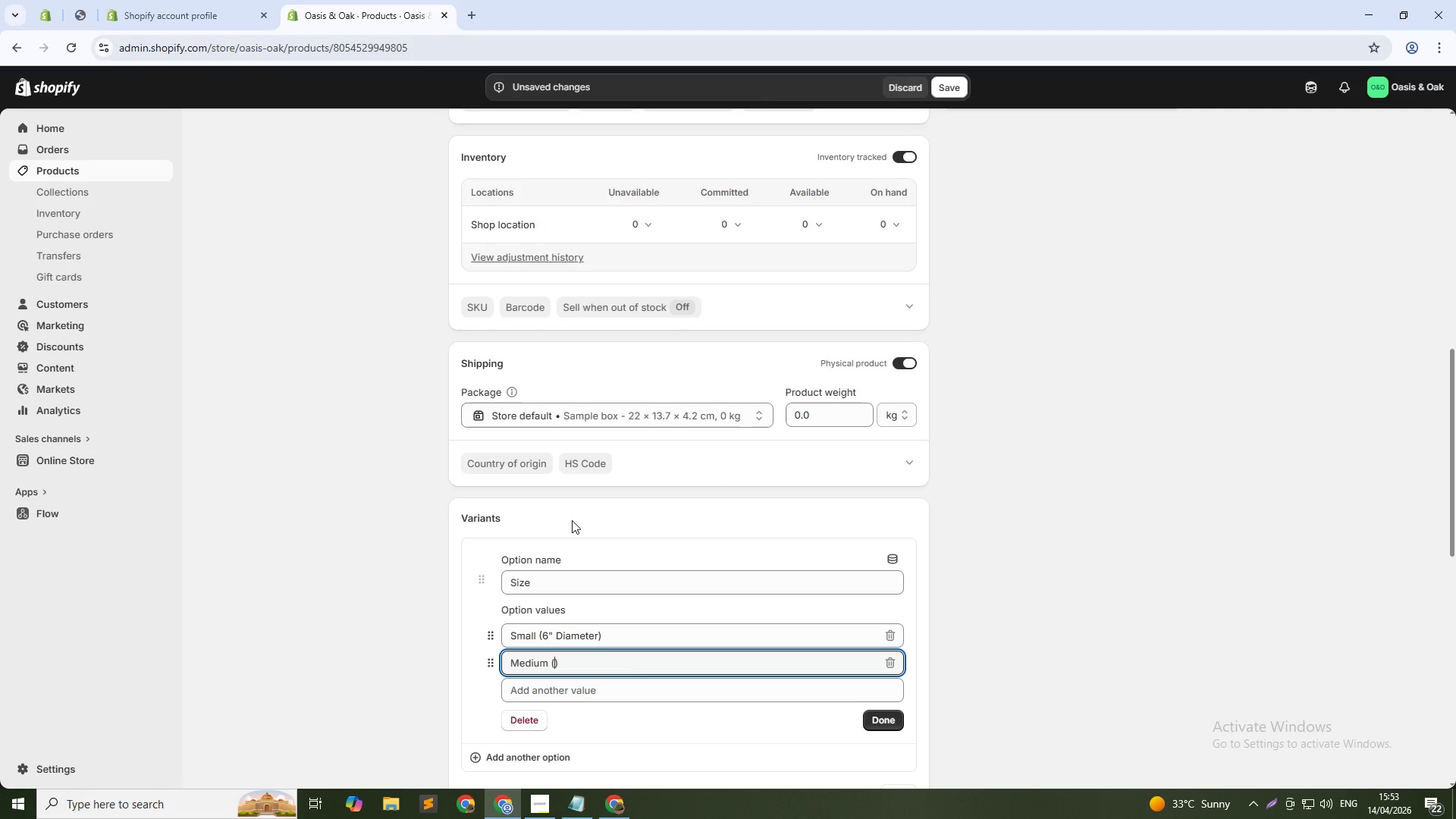 
type(8" Diameter)
 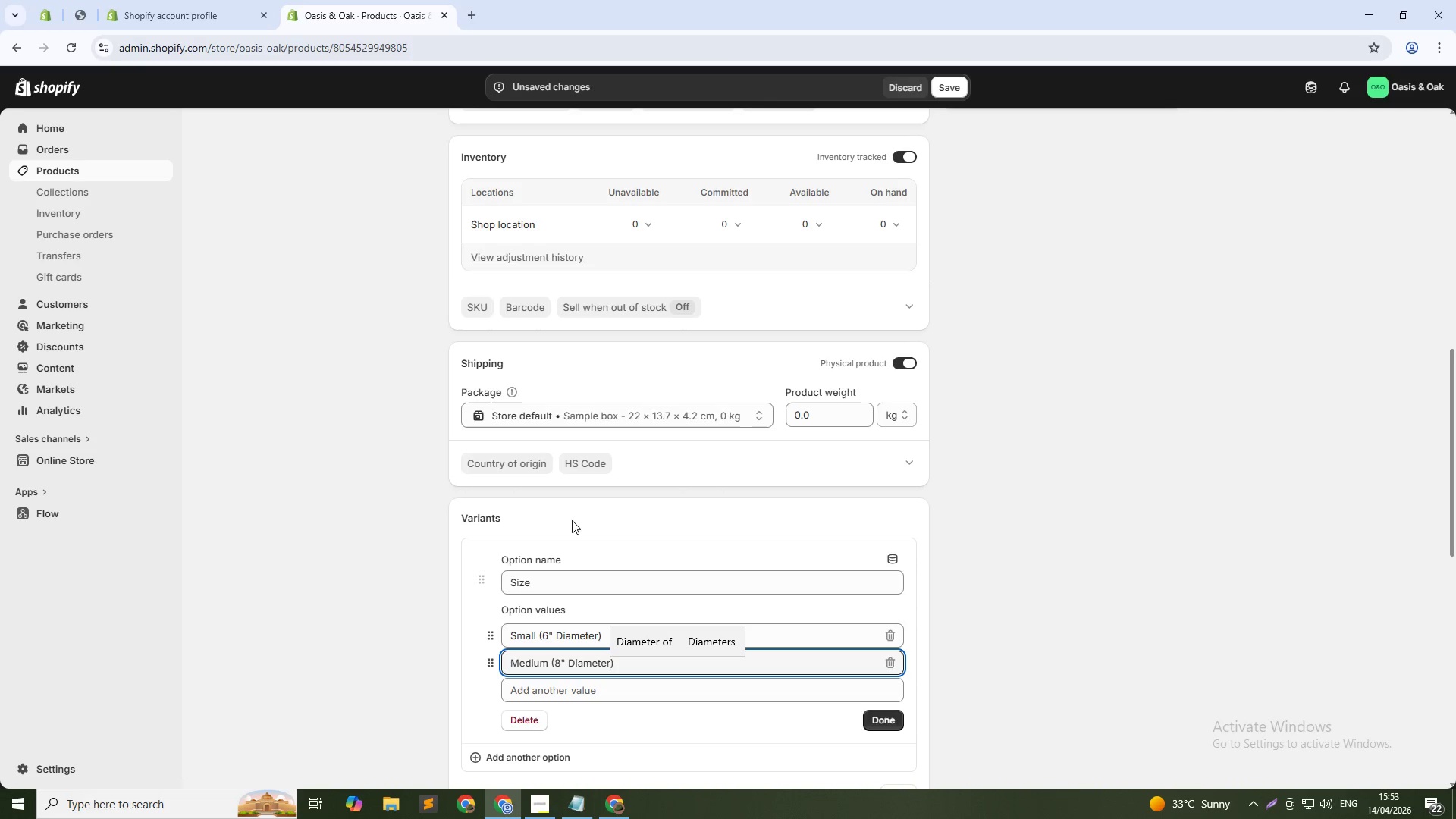 
key(ArrowDown)
 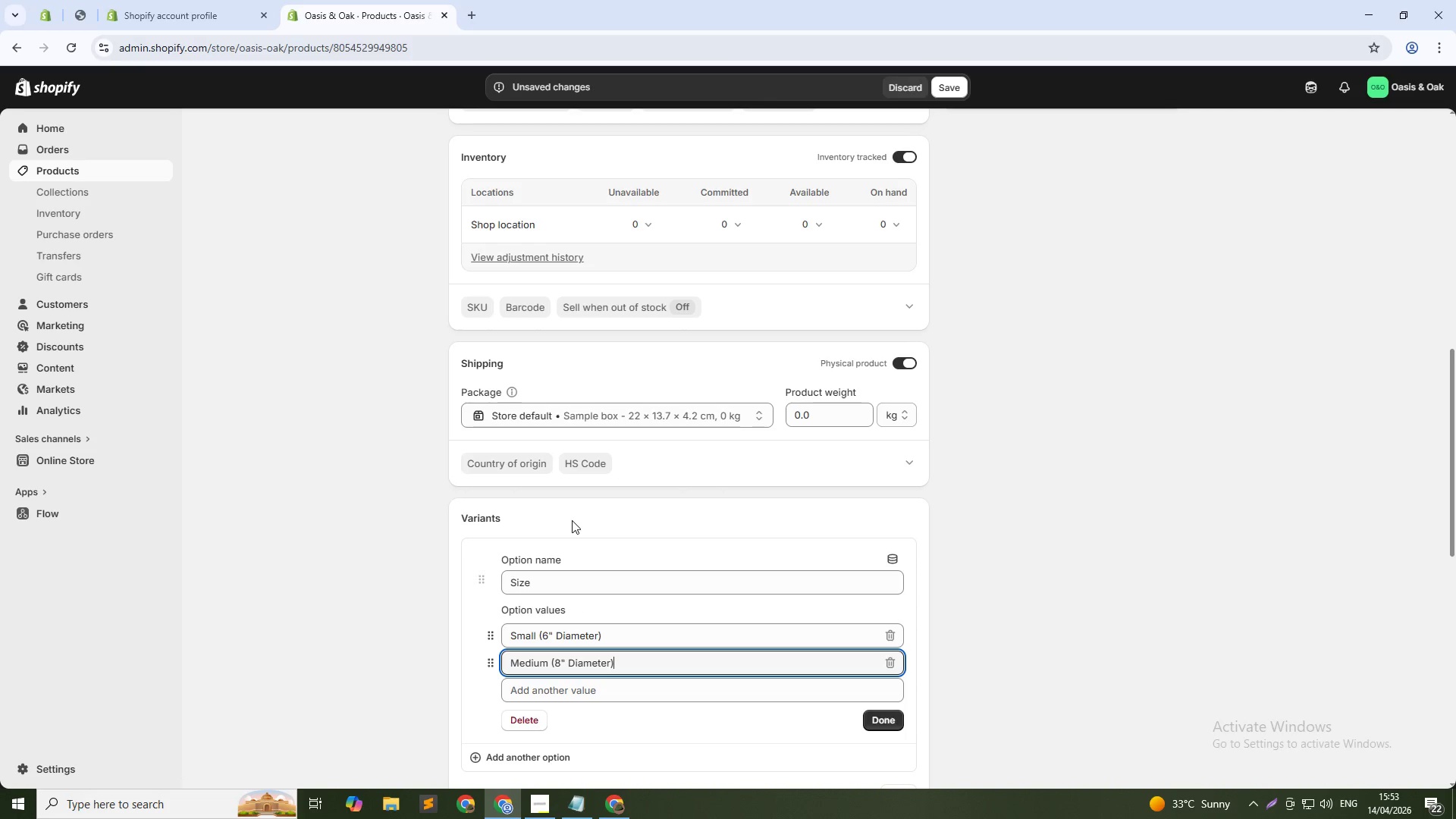 
key(Enter)
 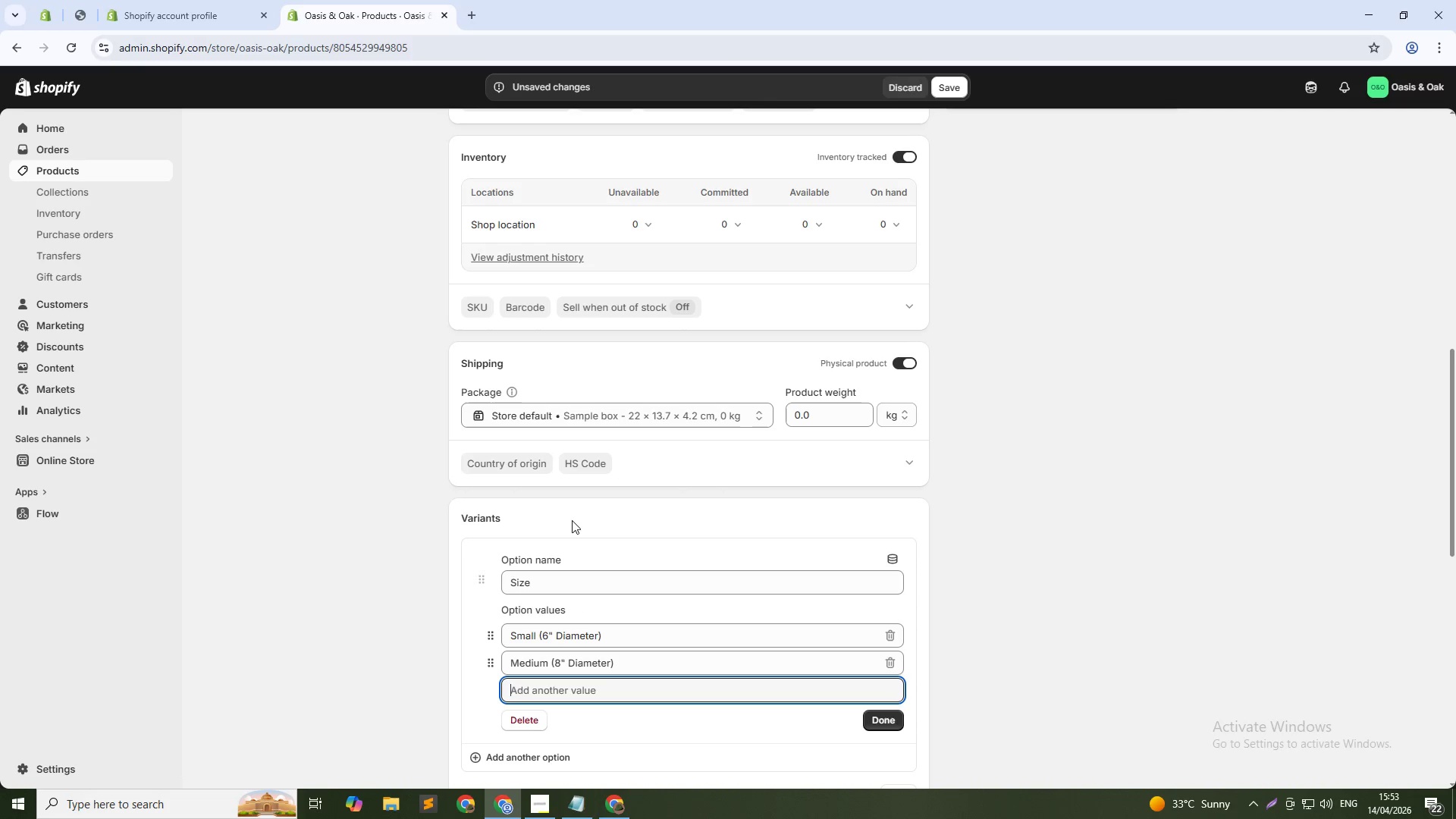 
type(Large ())
 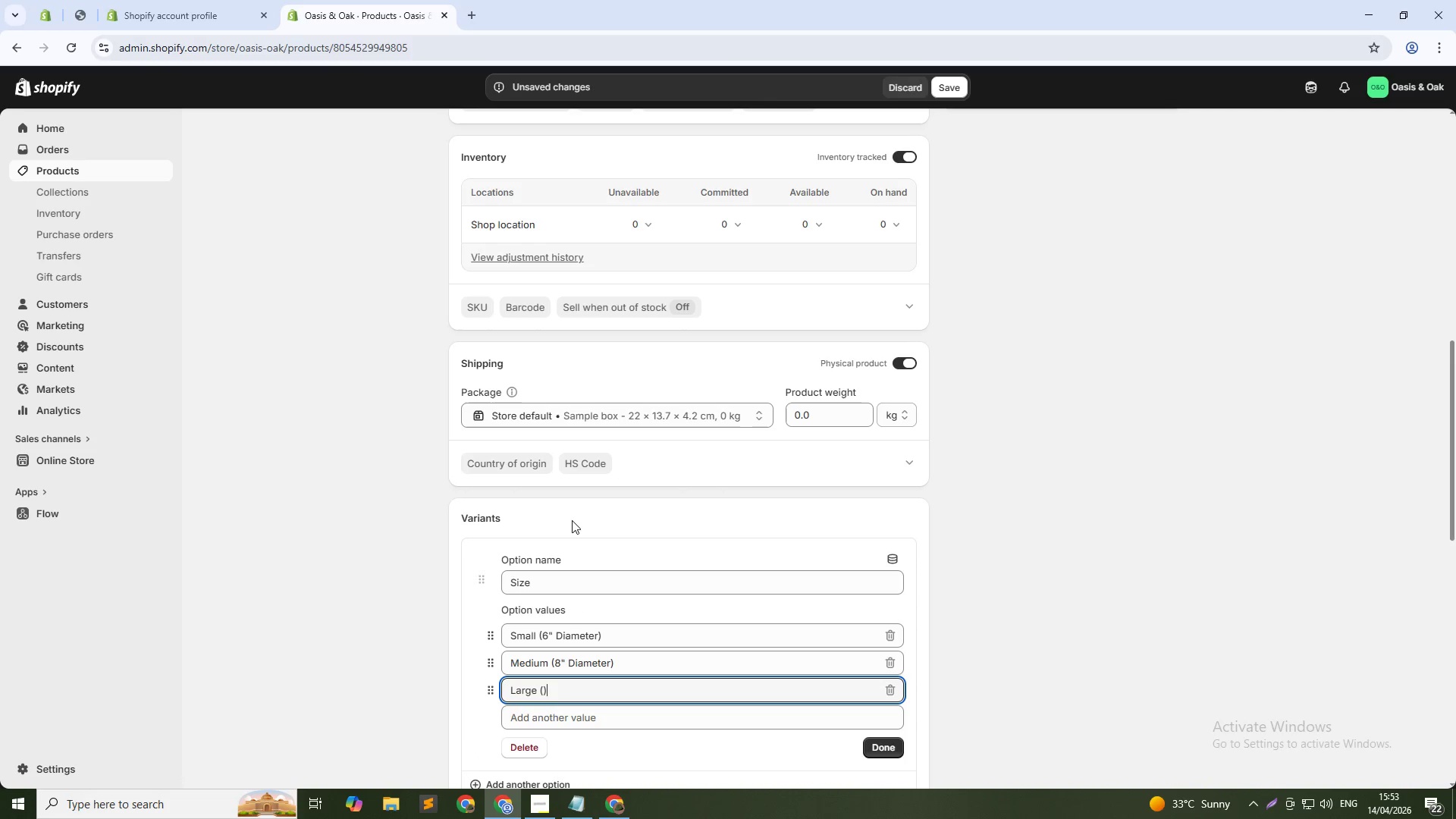 
 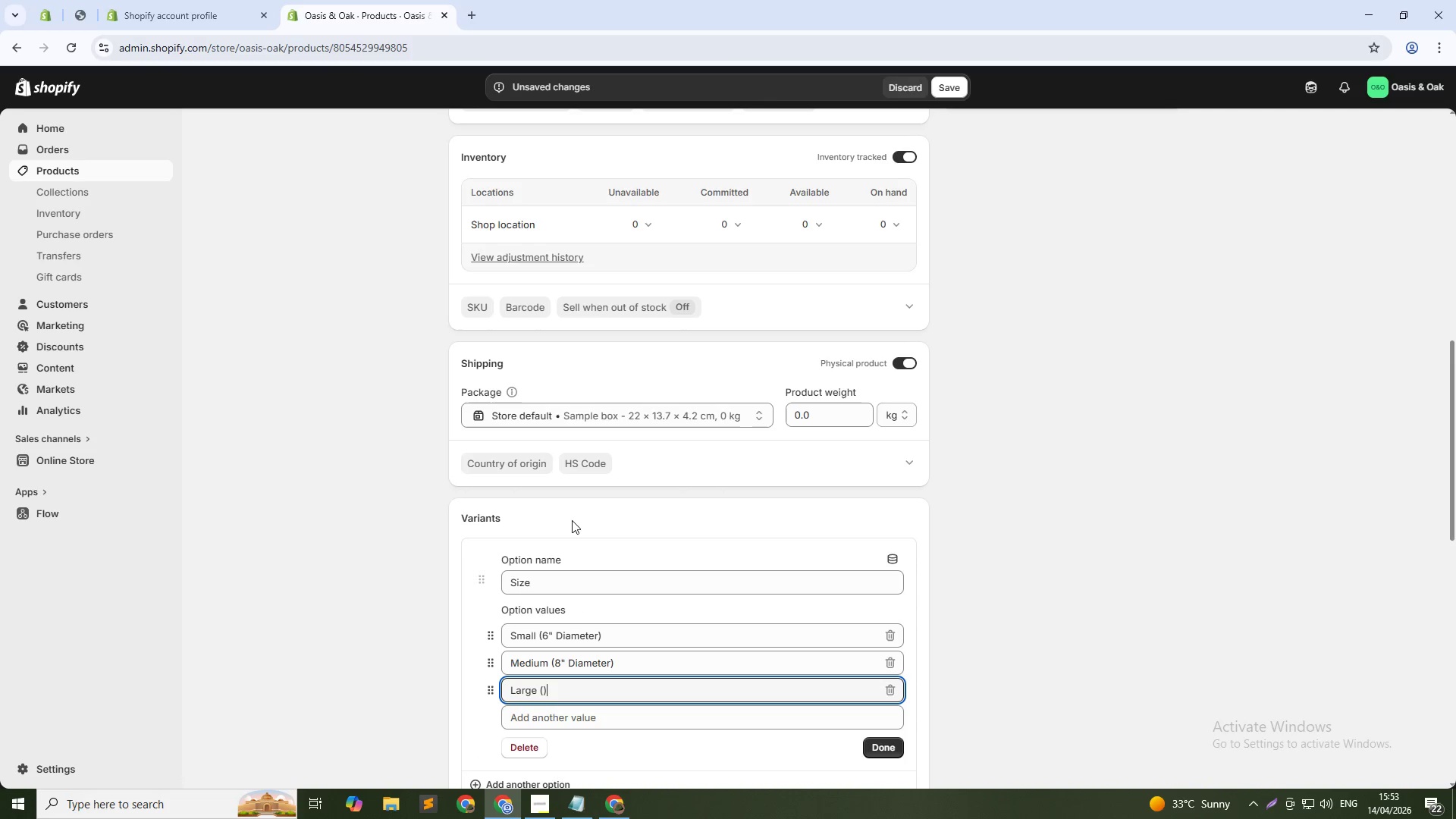 
key(ArrowLeft)
 